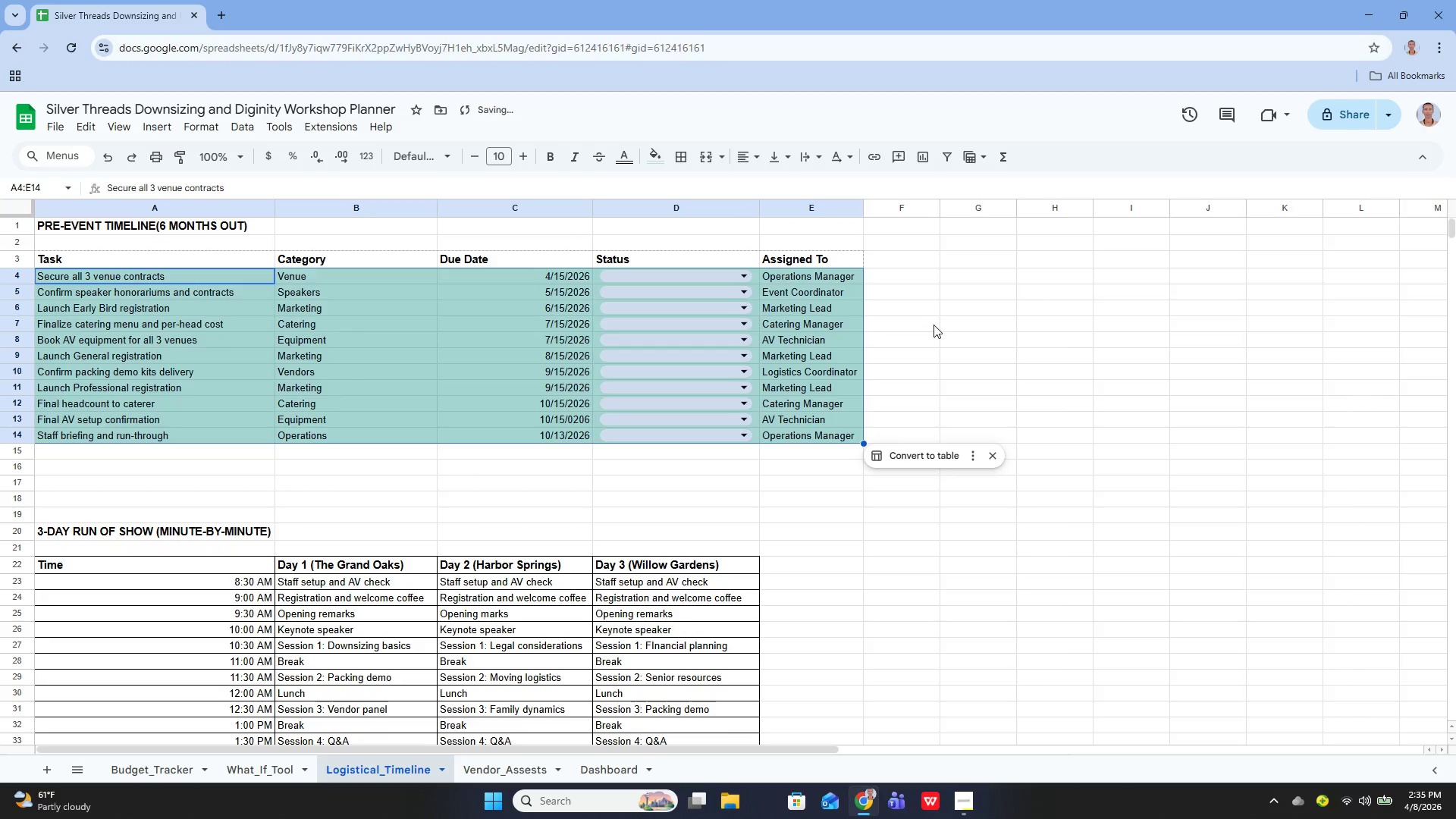 
key(Control+Y)
 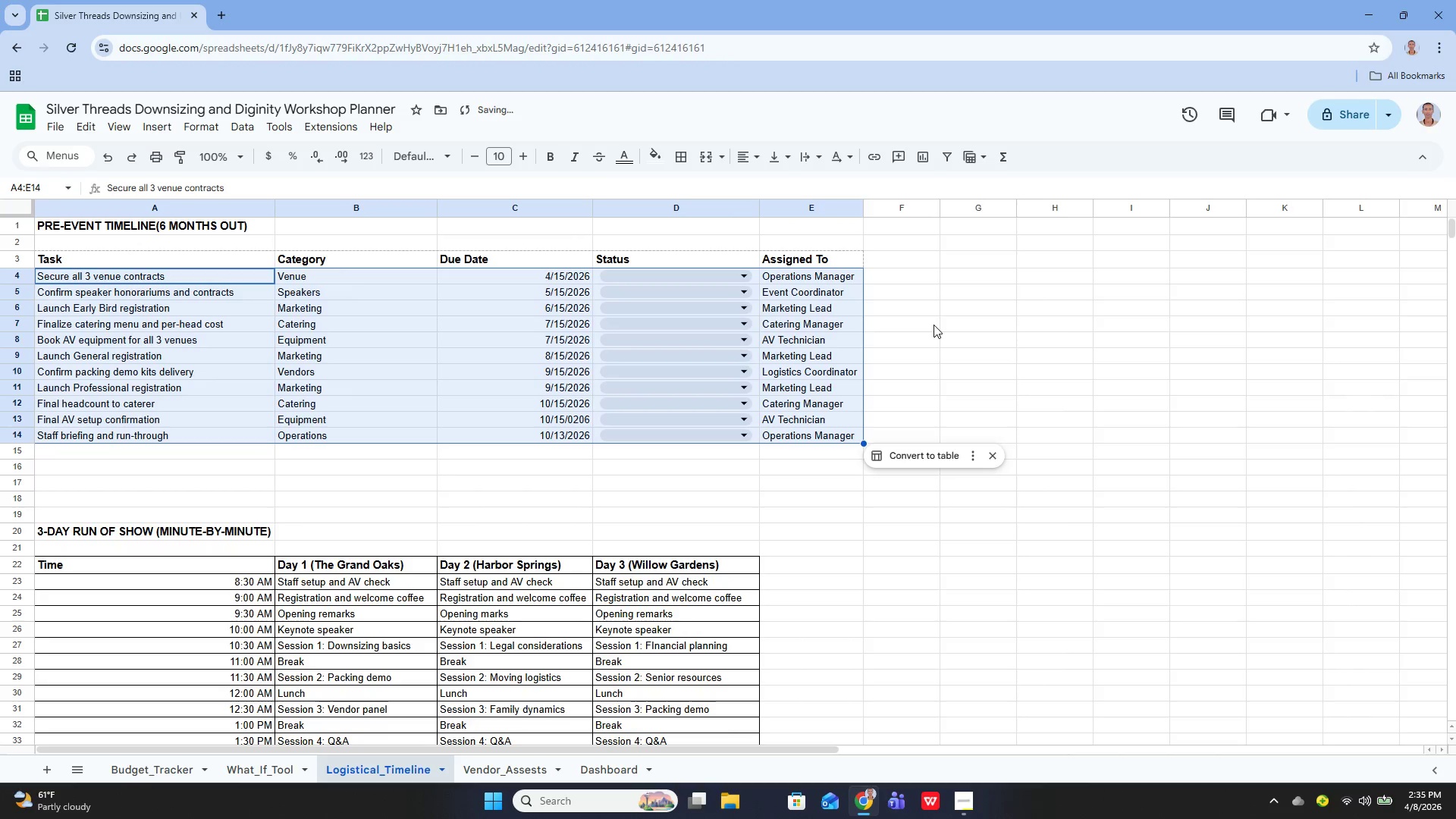 
key(Control+Y)
 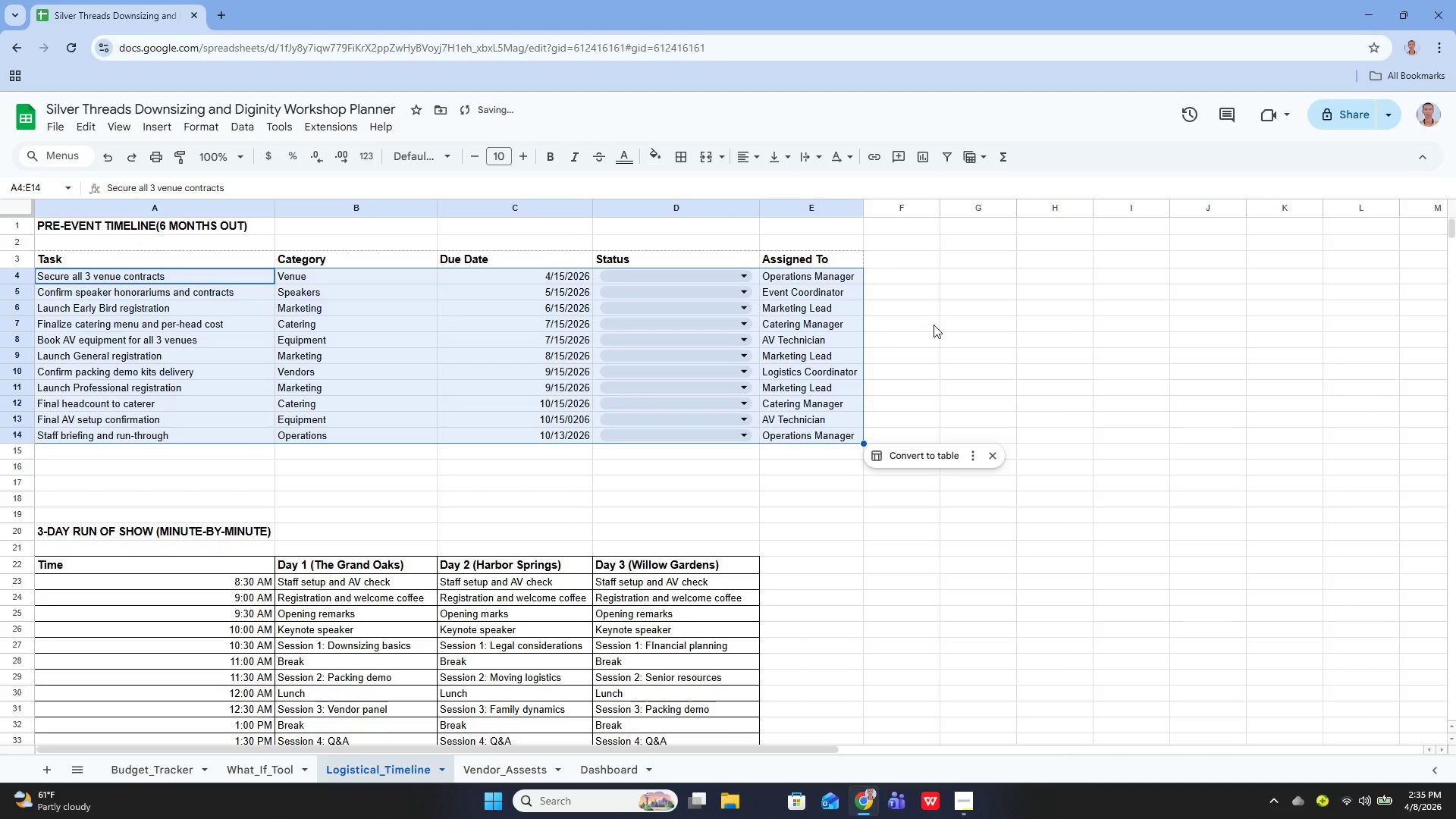 
key(Control+Y)
 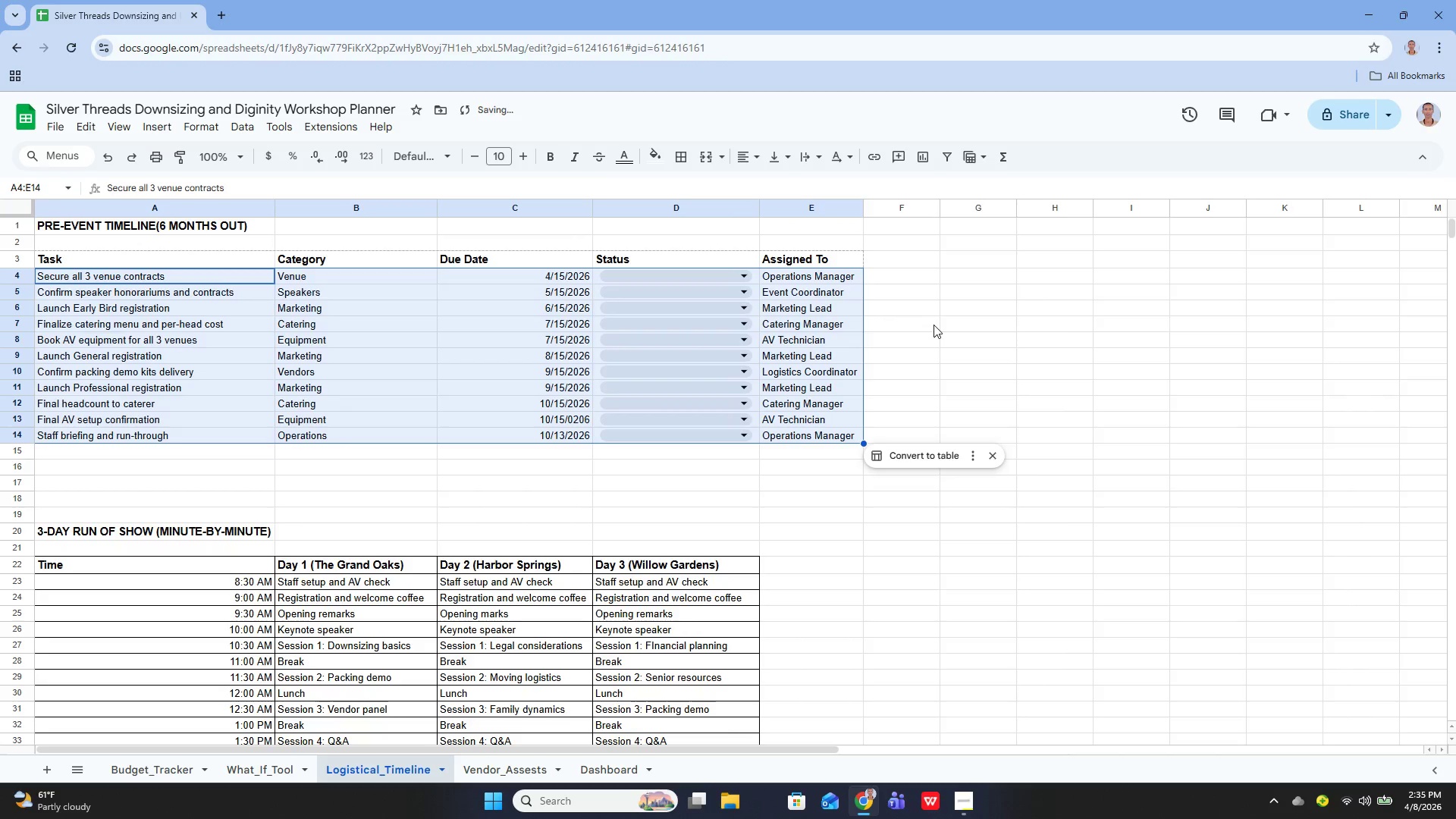 
key(Control+Y)
 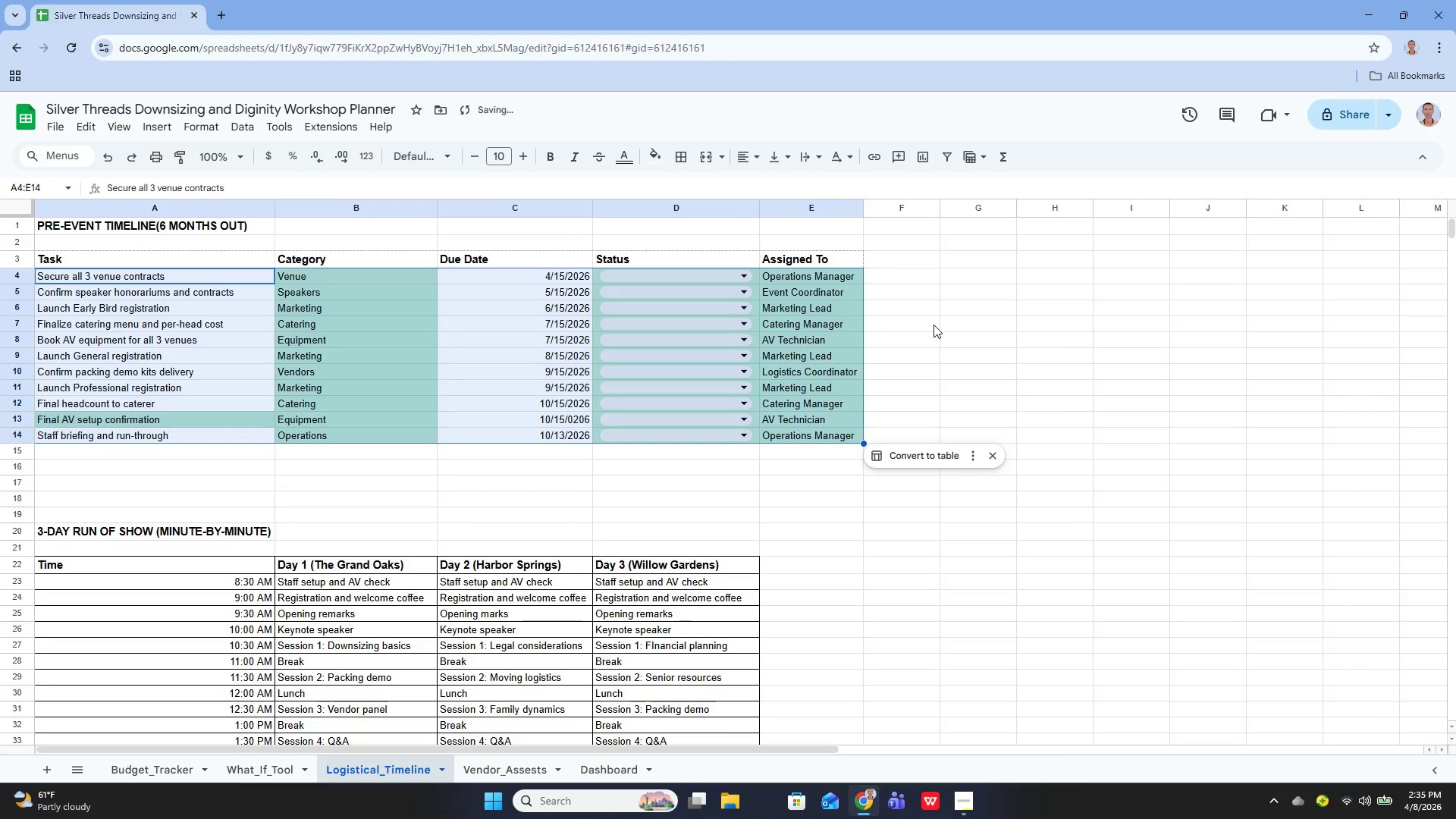 
key(Control+Y)
 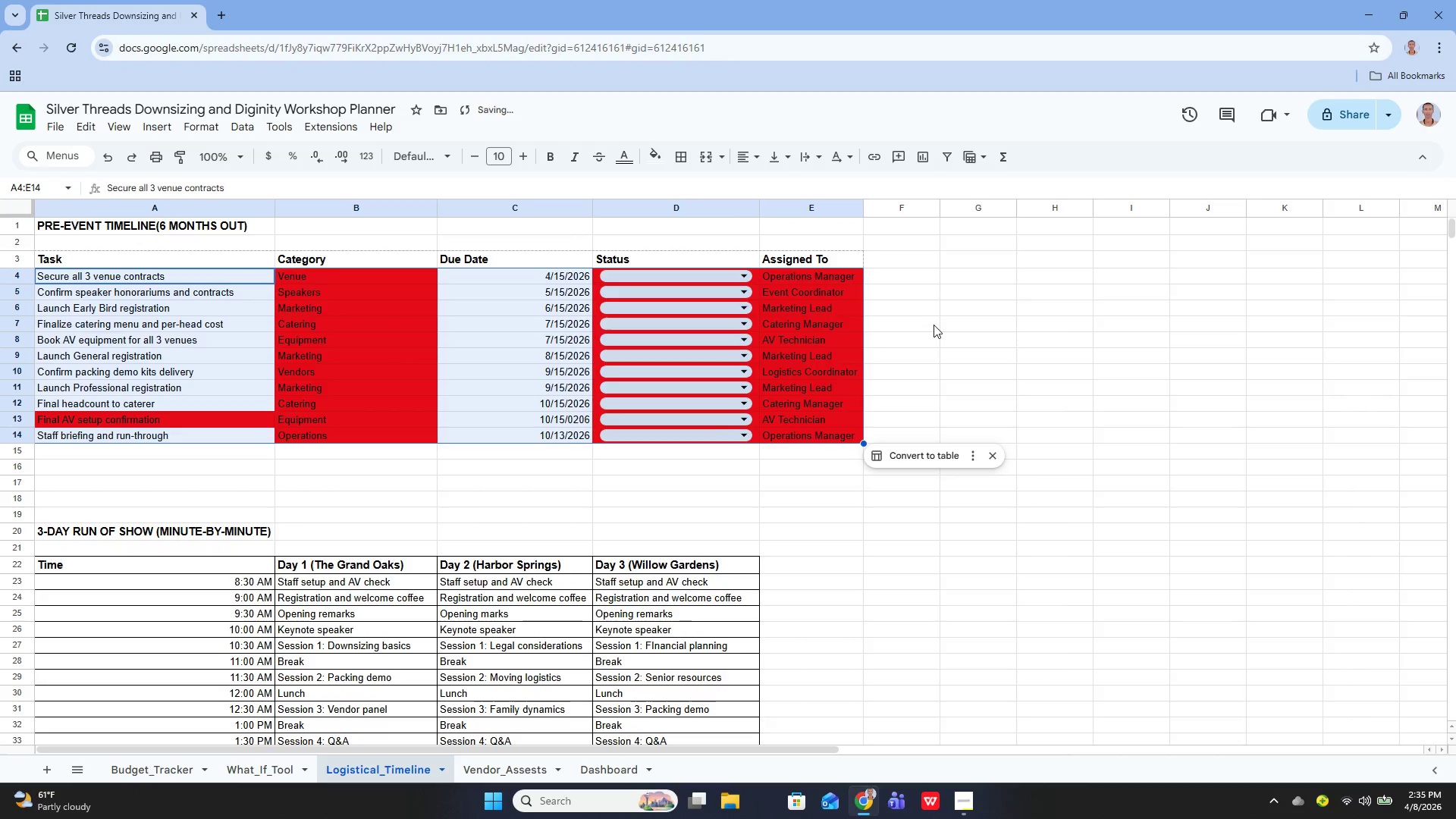 
key(Control+Y)
 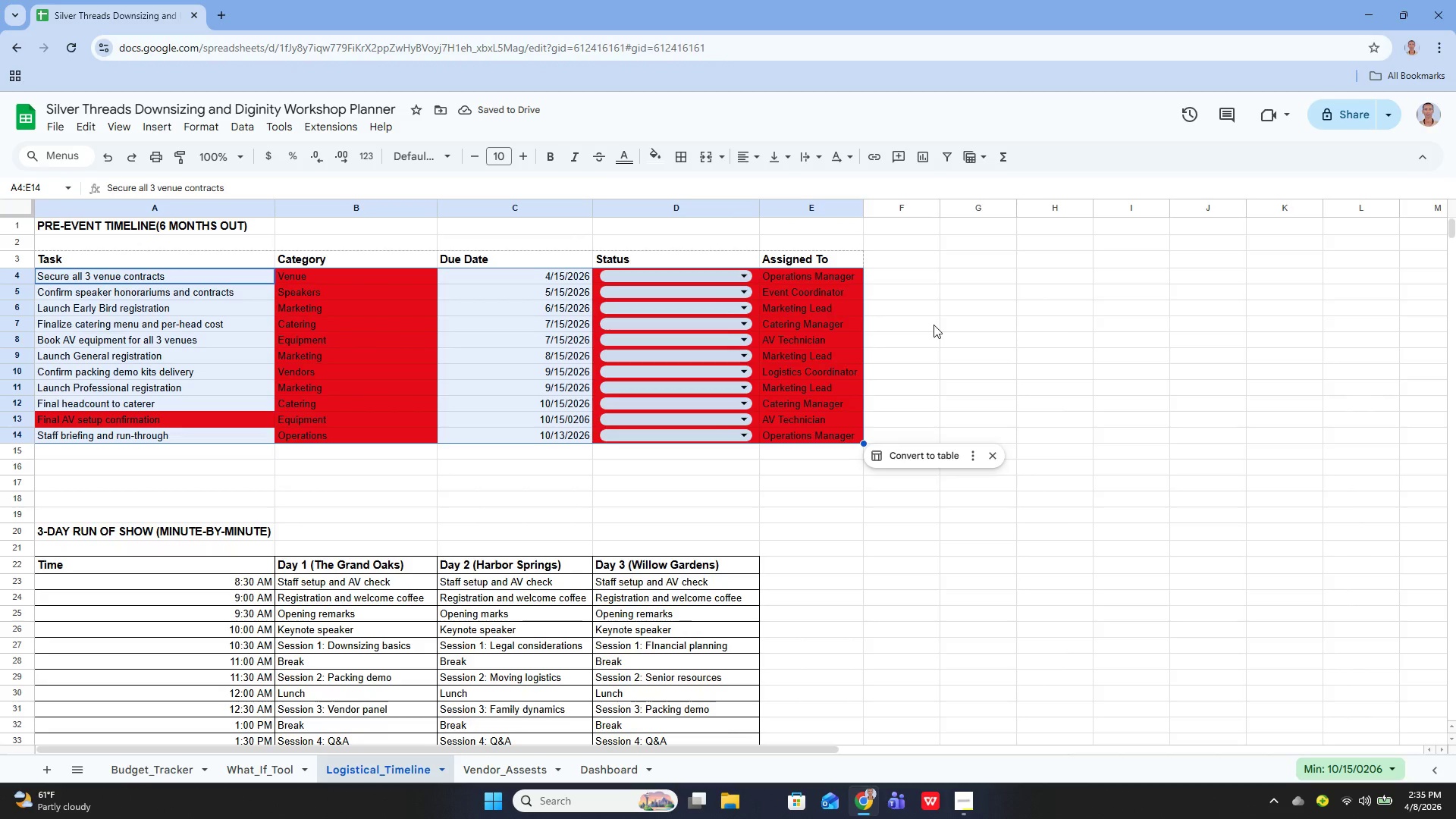 
wait(8.12)
 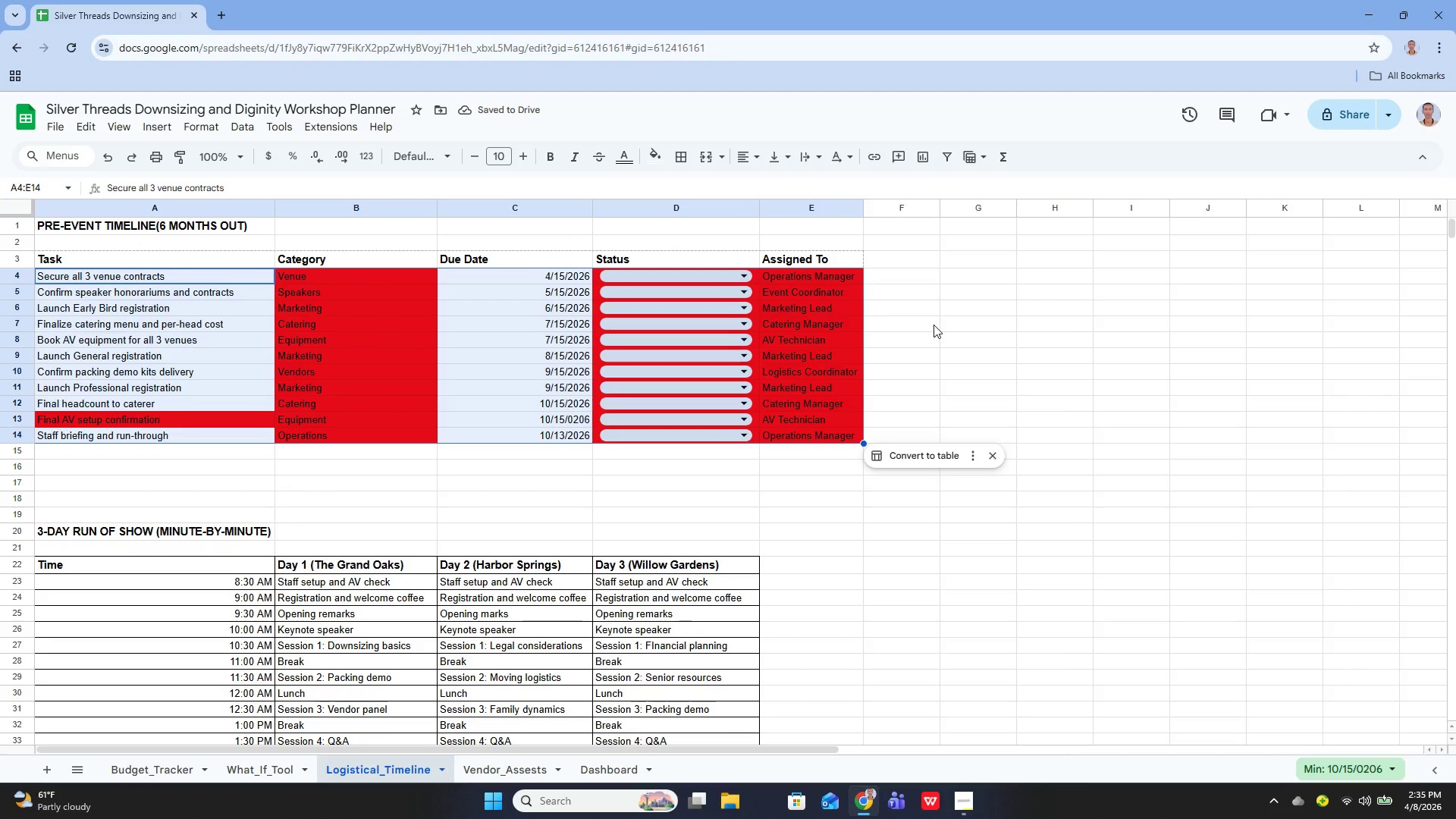 
left_click([746, 277])
 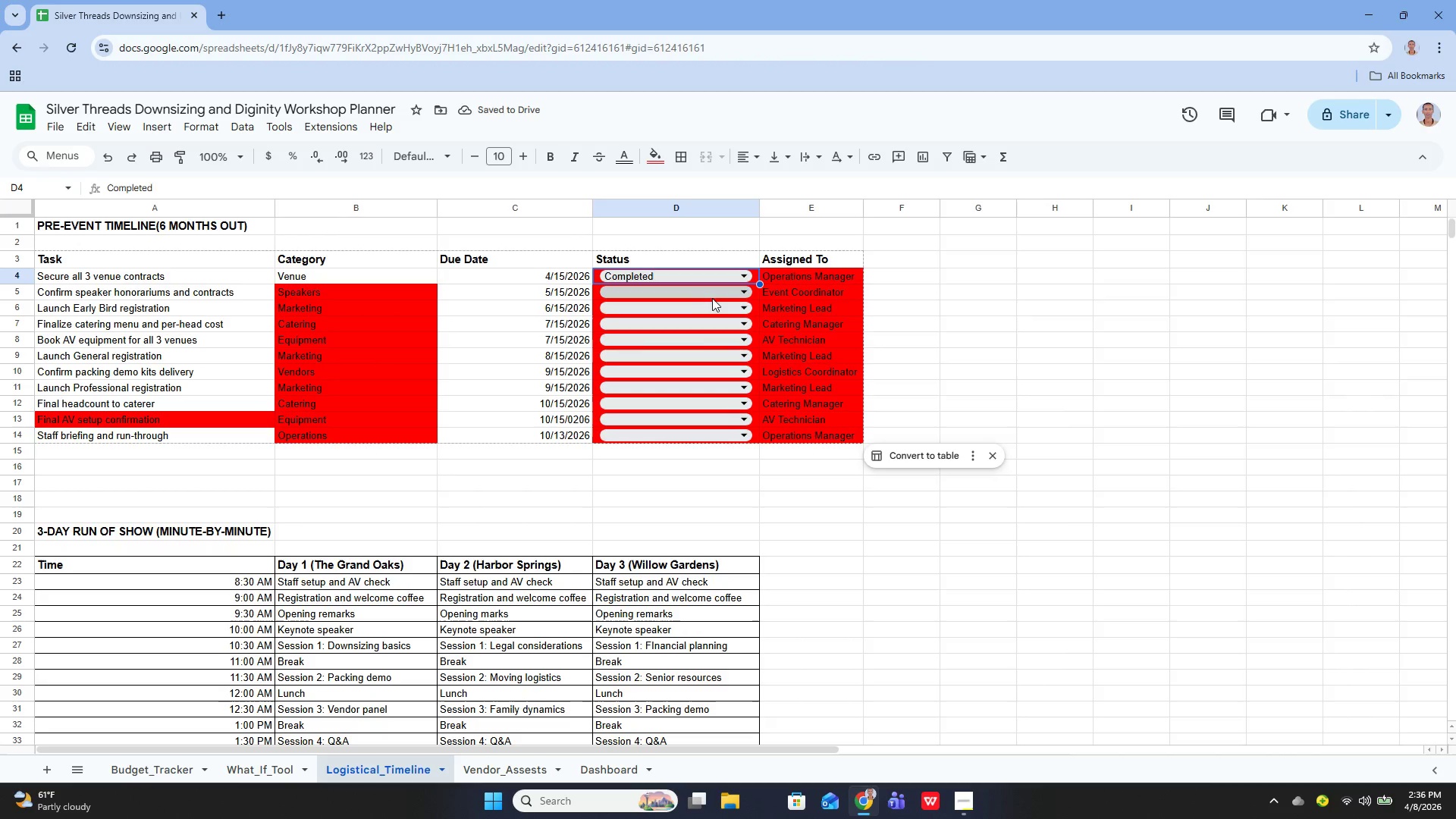 
wait(6.06)
 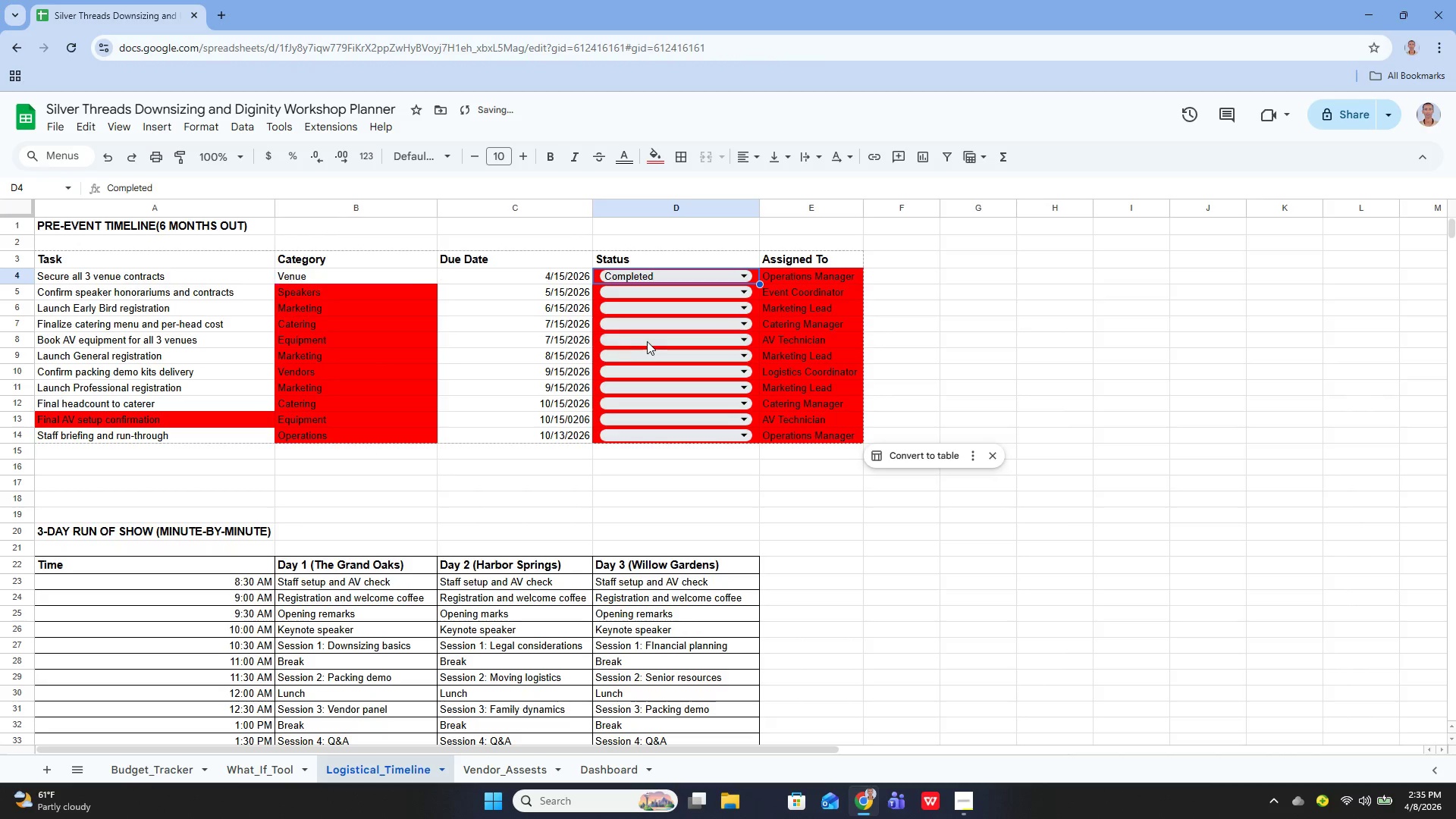 
left_click([745, 290])
 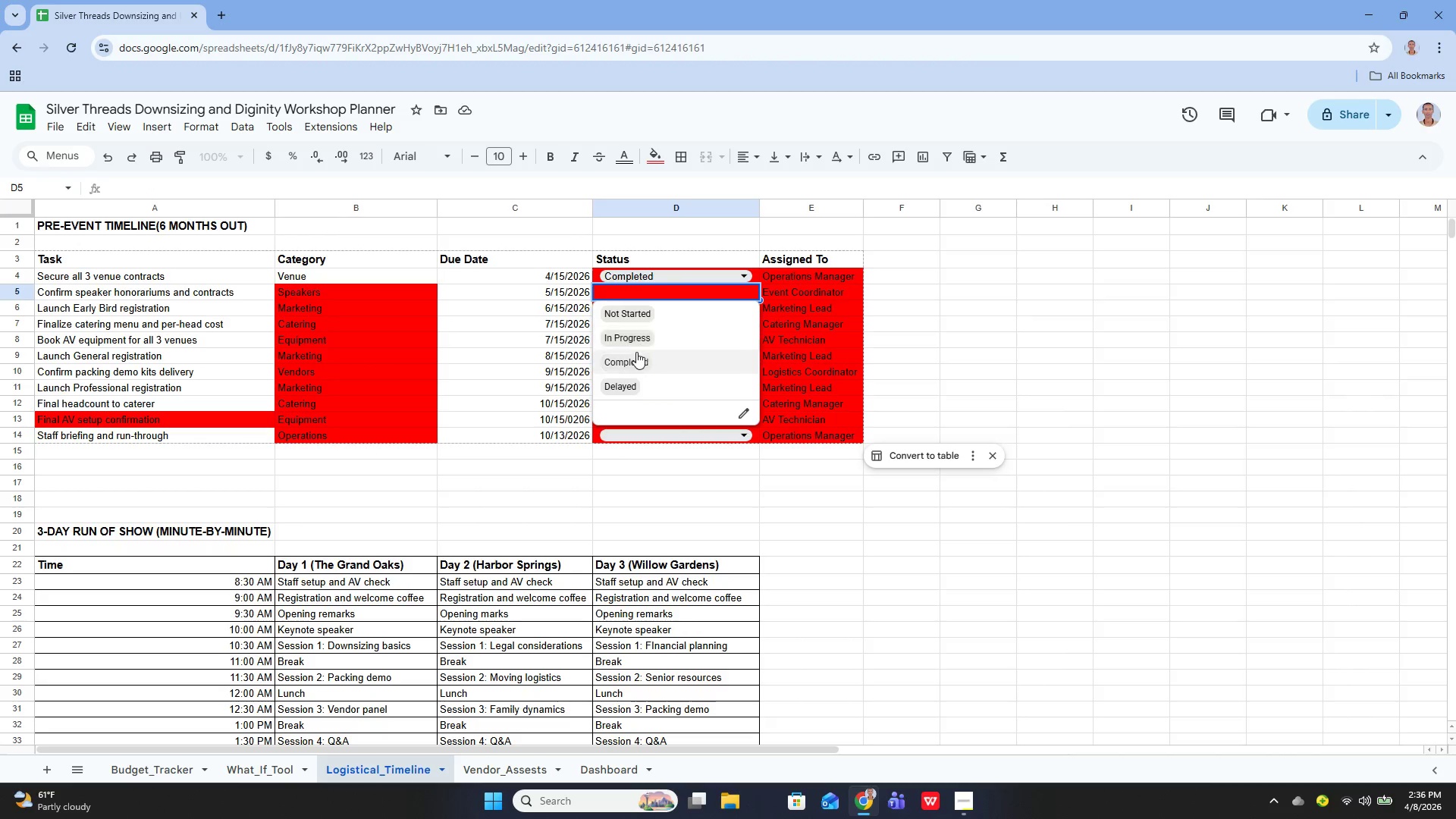 
left_click([635, 356])
 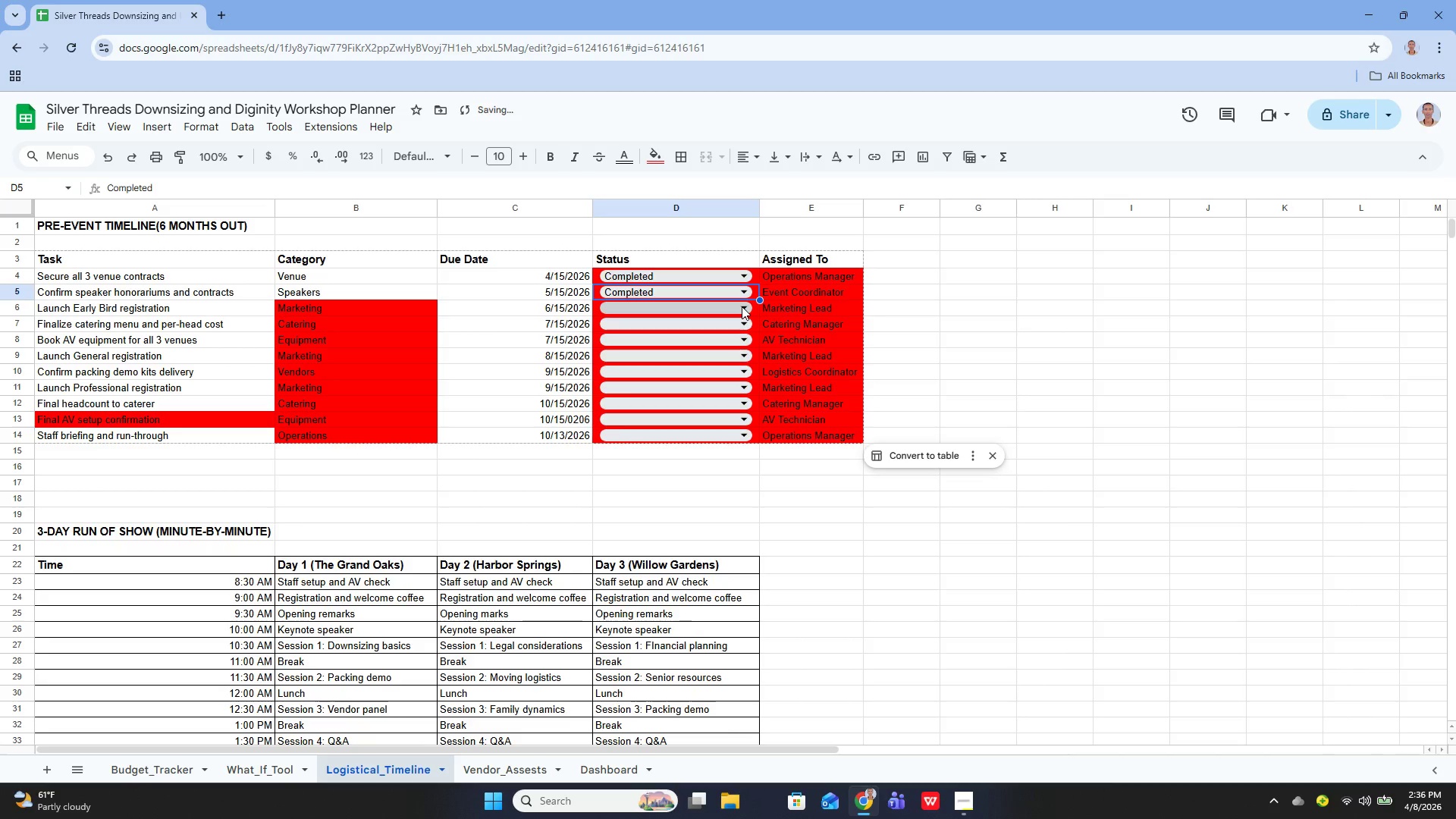 
left_click([742, 306])
 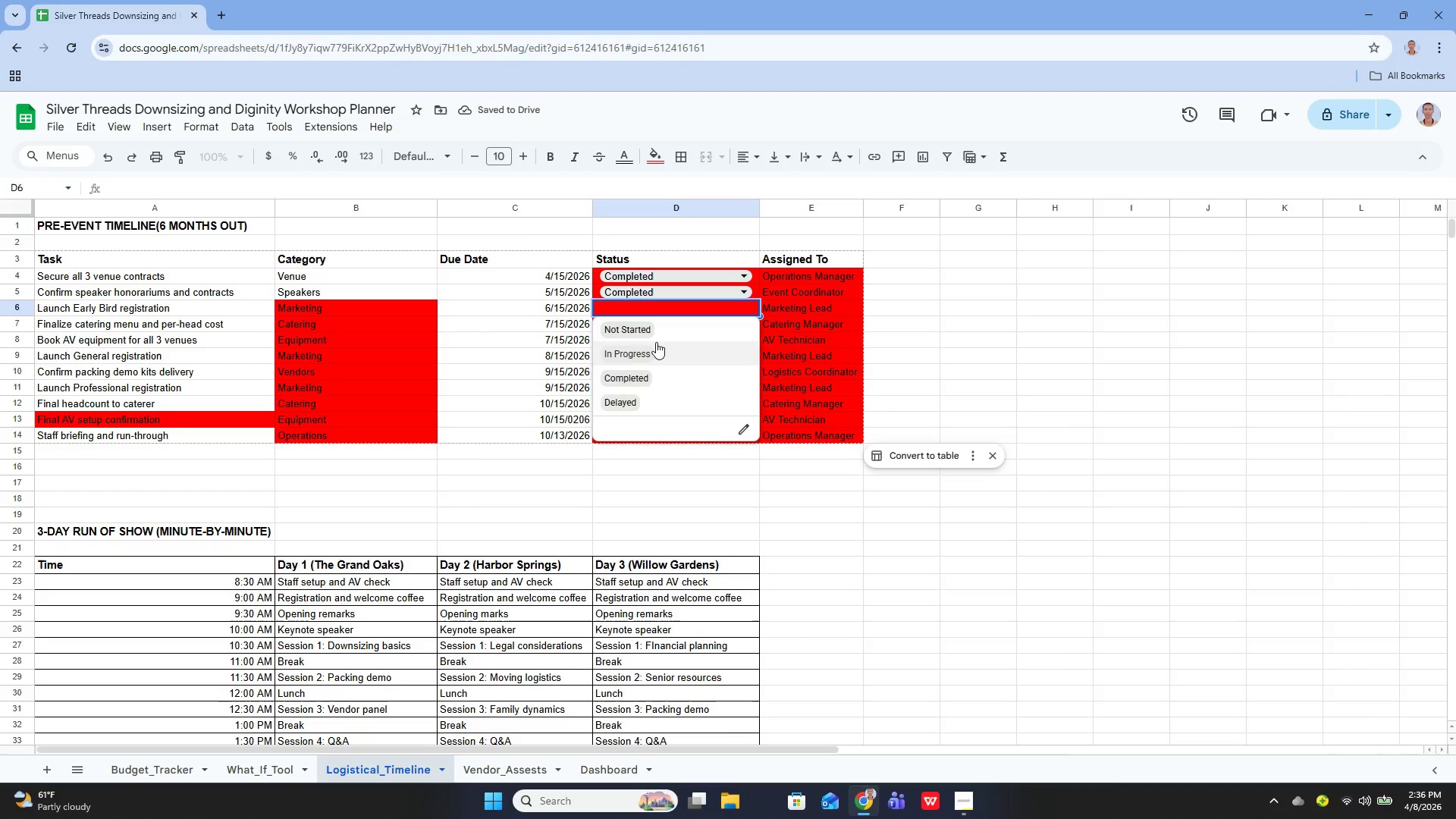 
left_click([646, 350])
 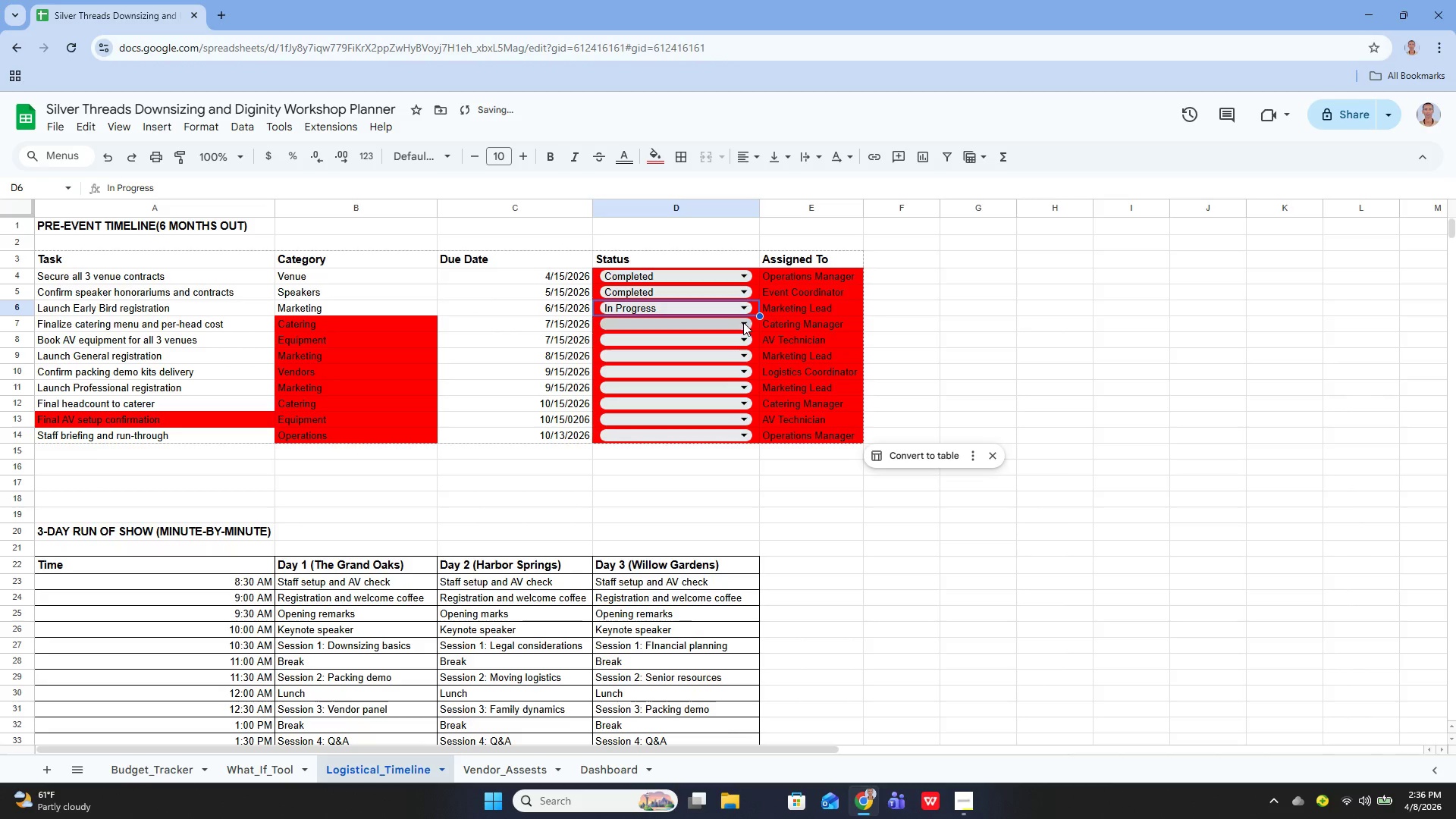 
left_click([745, 322])
 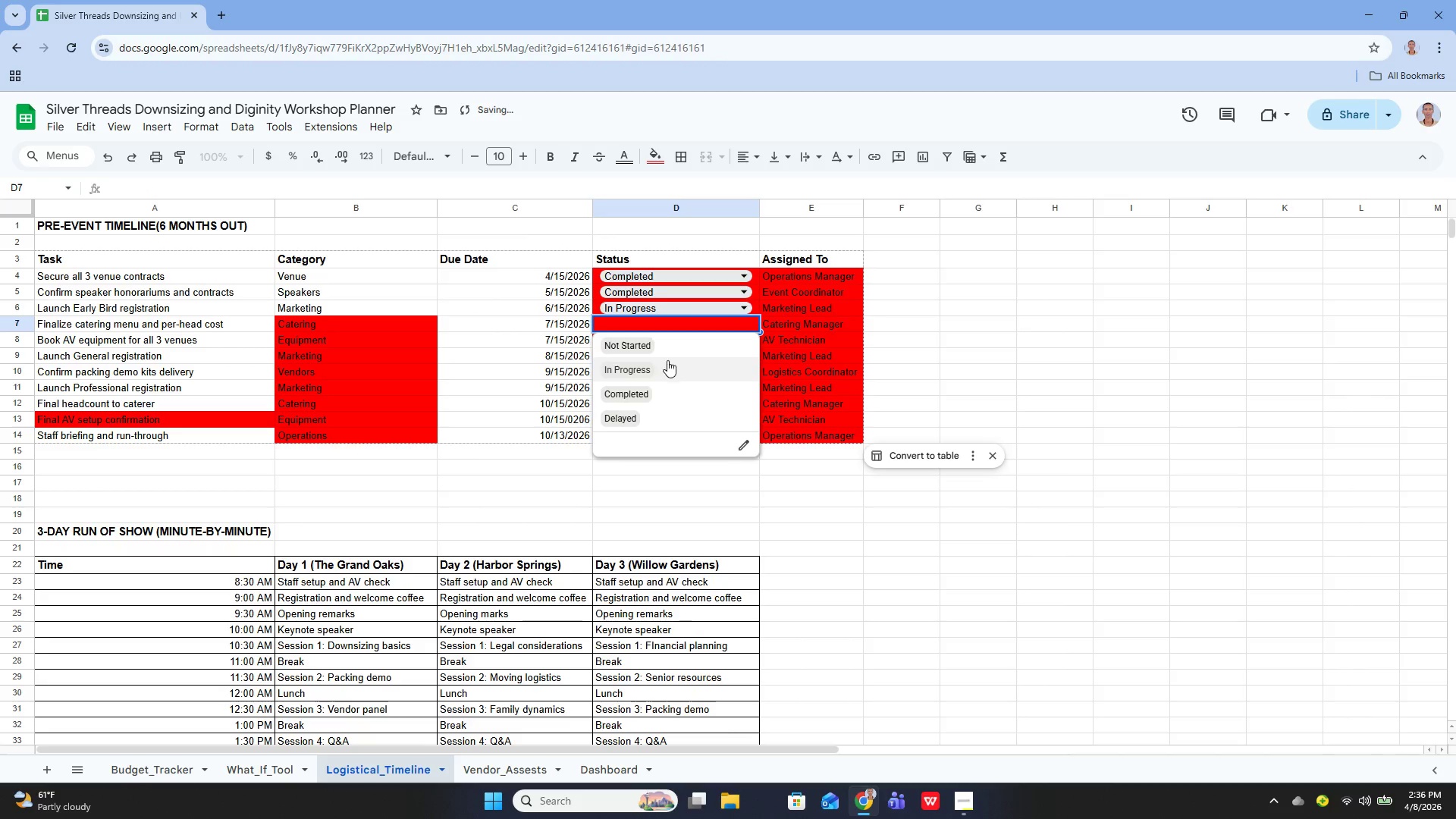 
left_click([661, 363])
 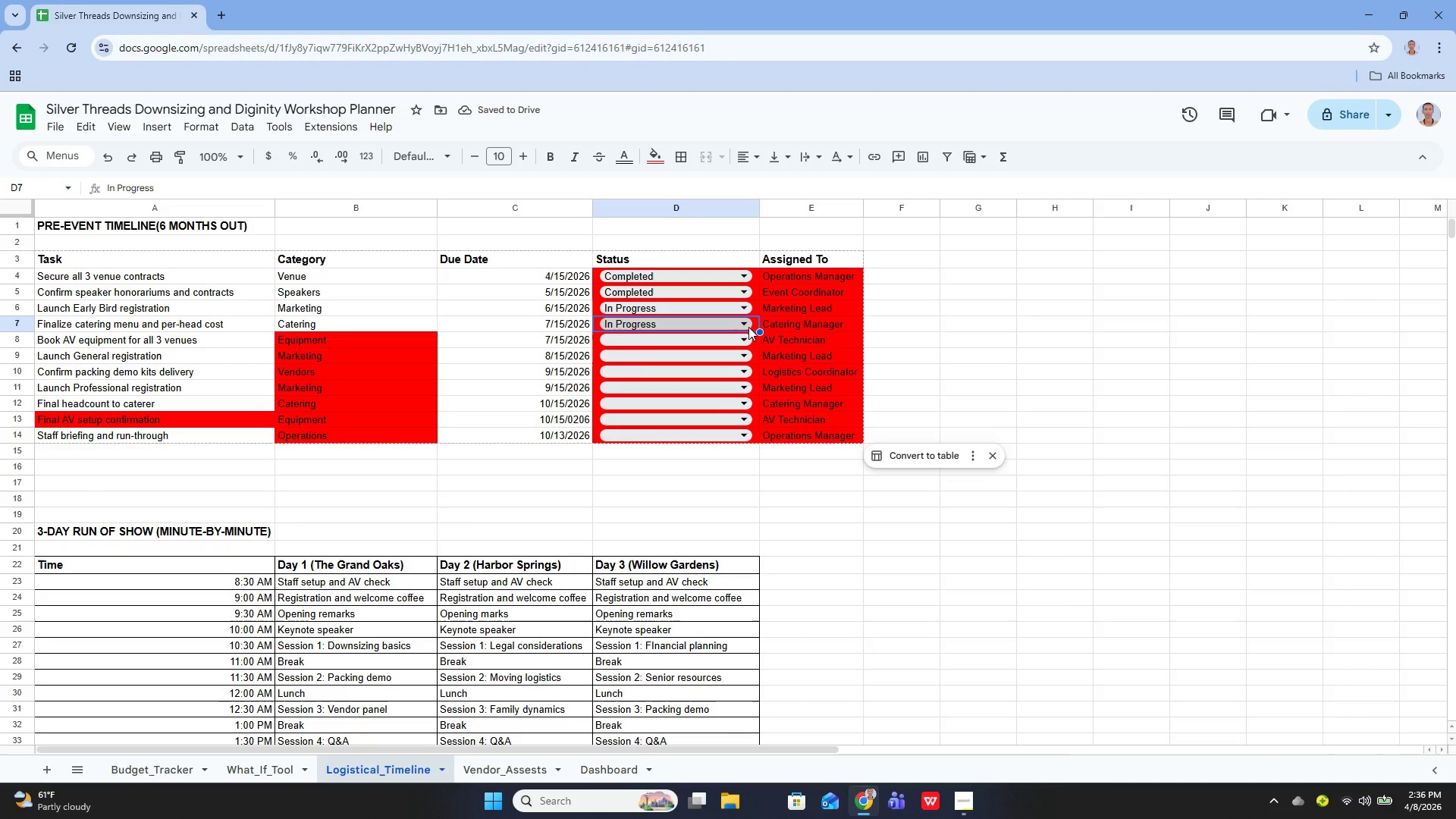 
wait(5.16)
 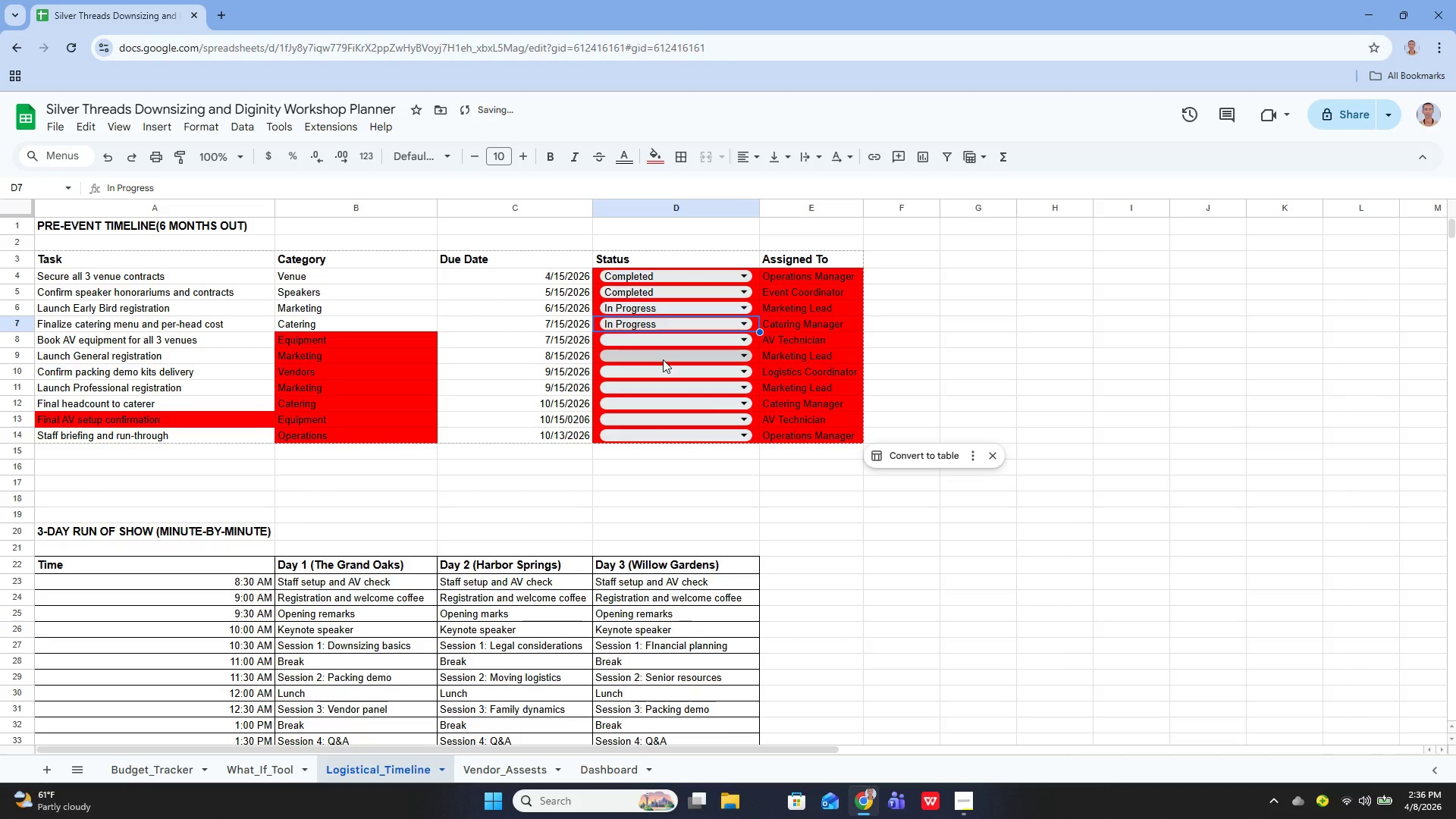 
left_click([746, 322])
 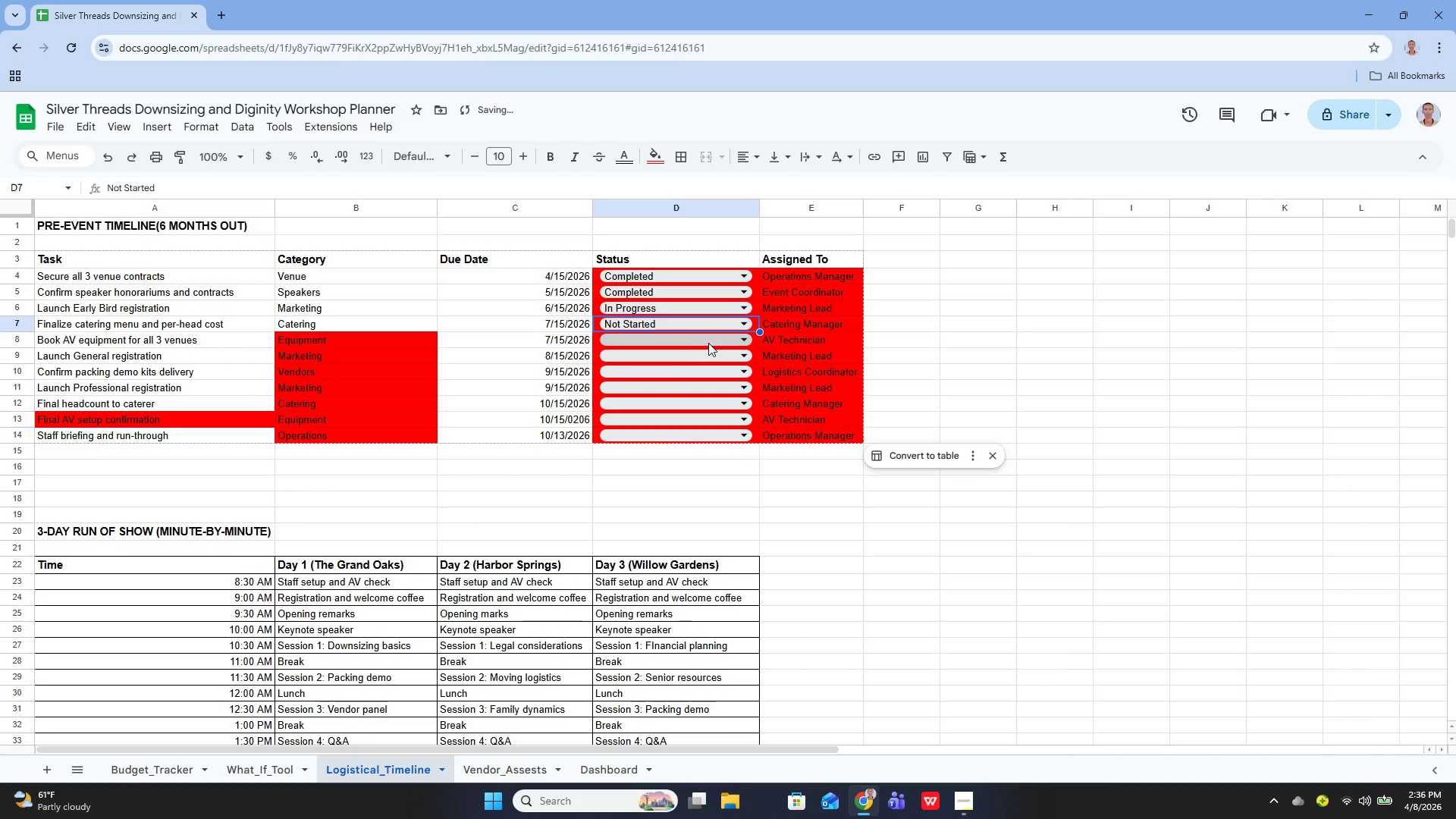 
mouse_move([718, 347])
 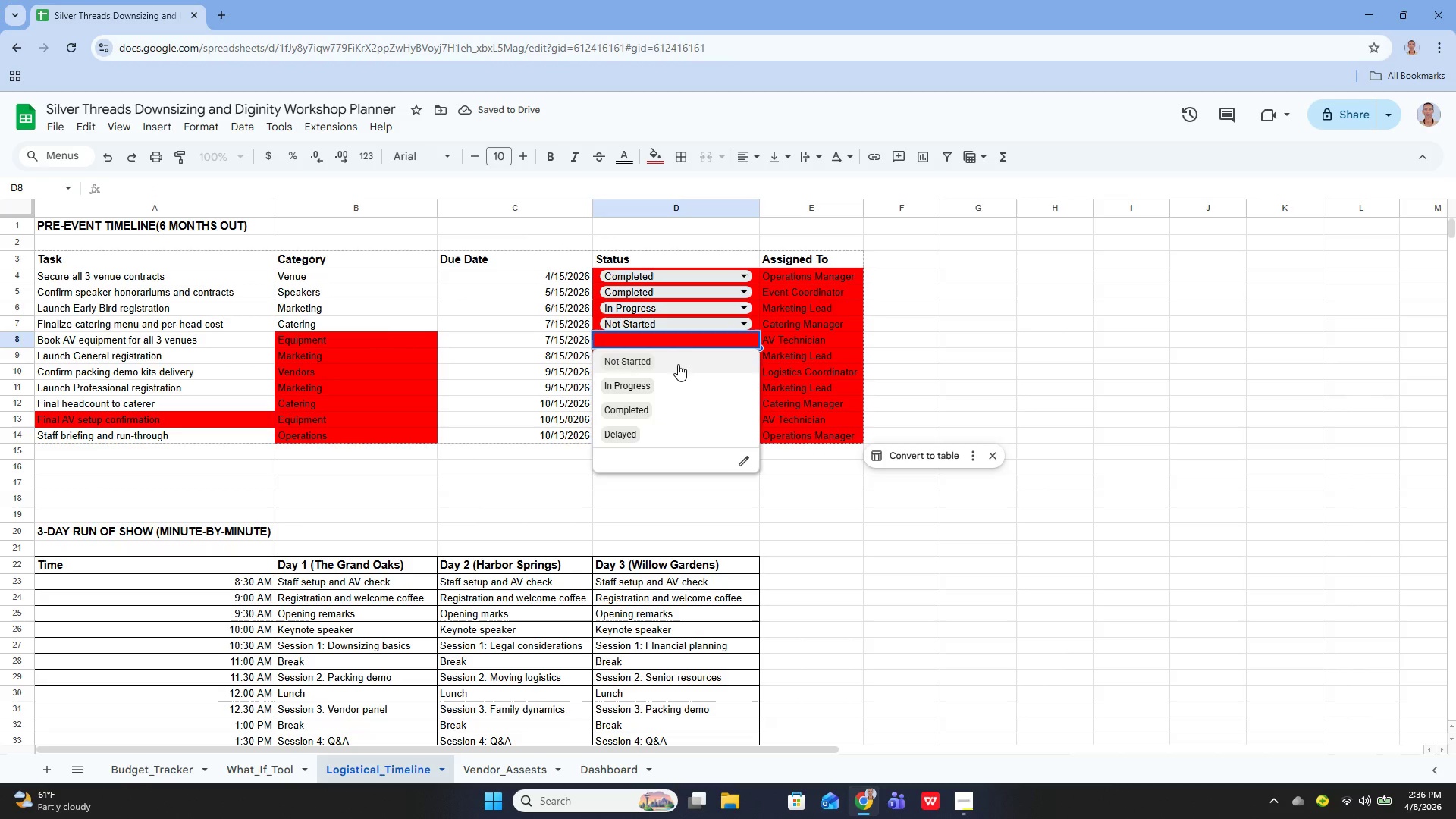 
left_click([678, 364])
 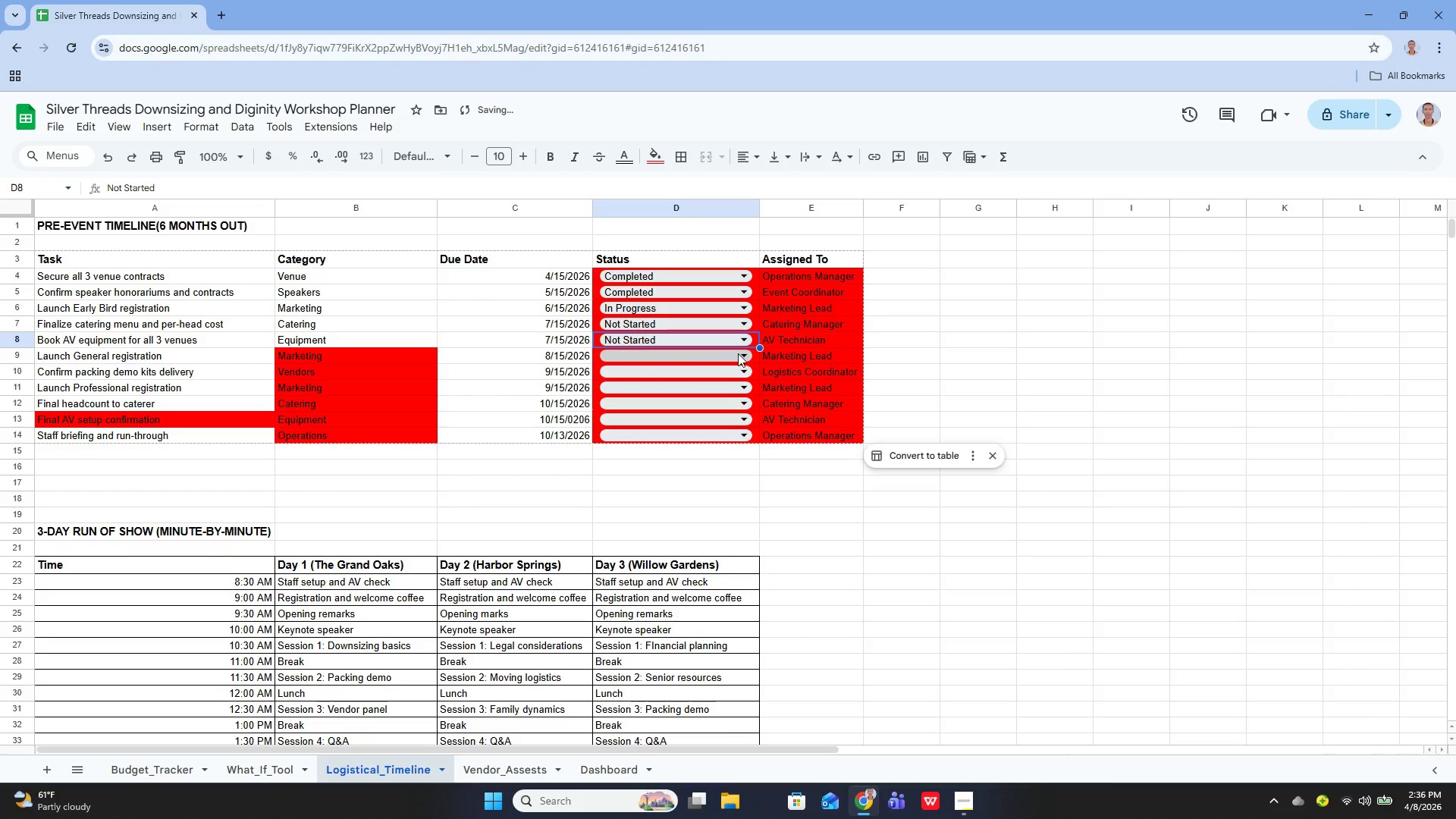 
left_click([739, 353])
 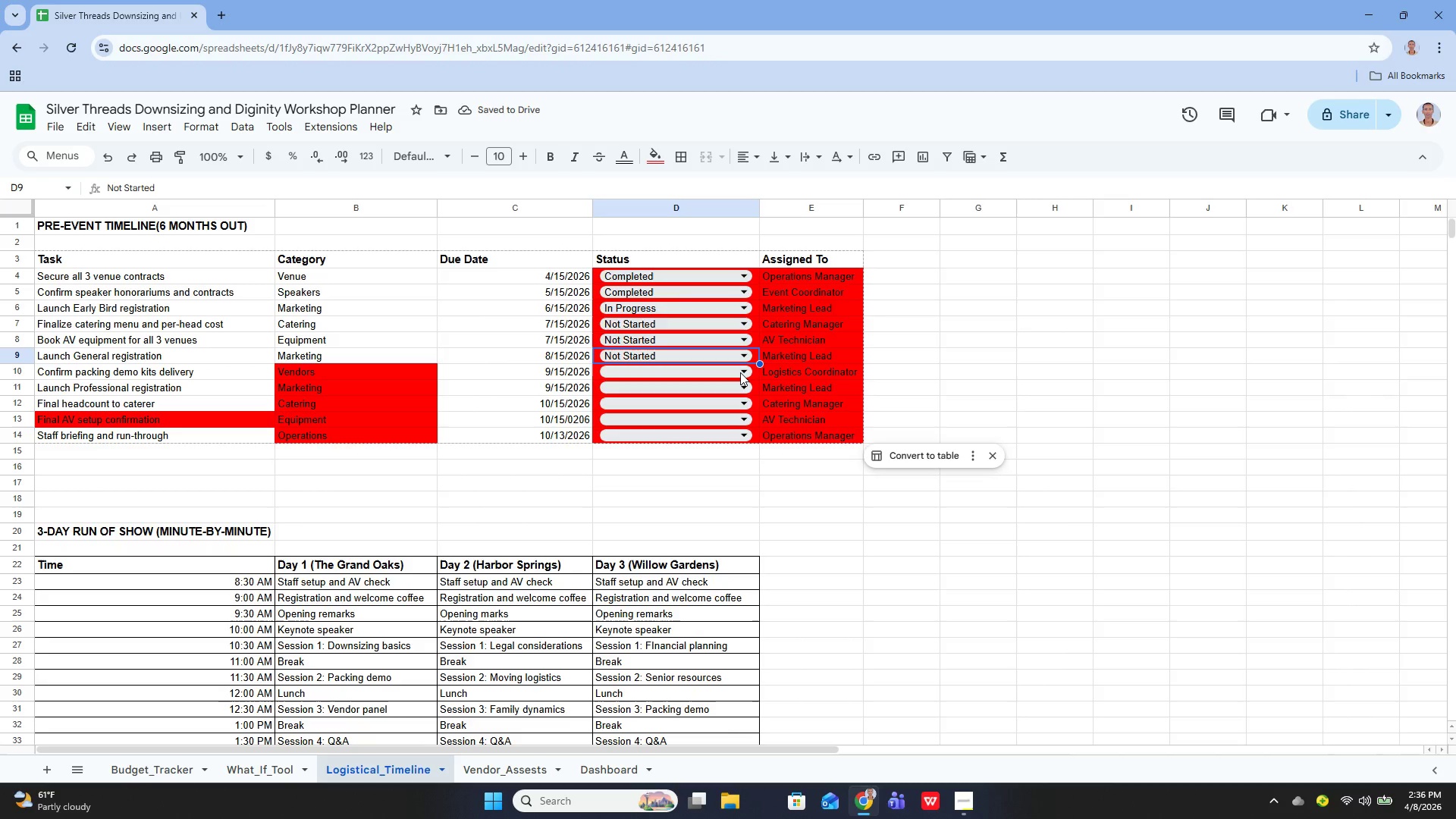 
wait(10.47)
 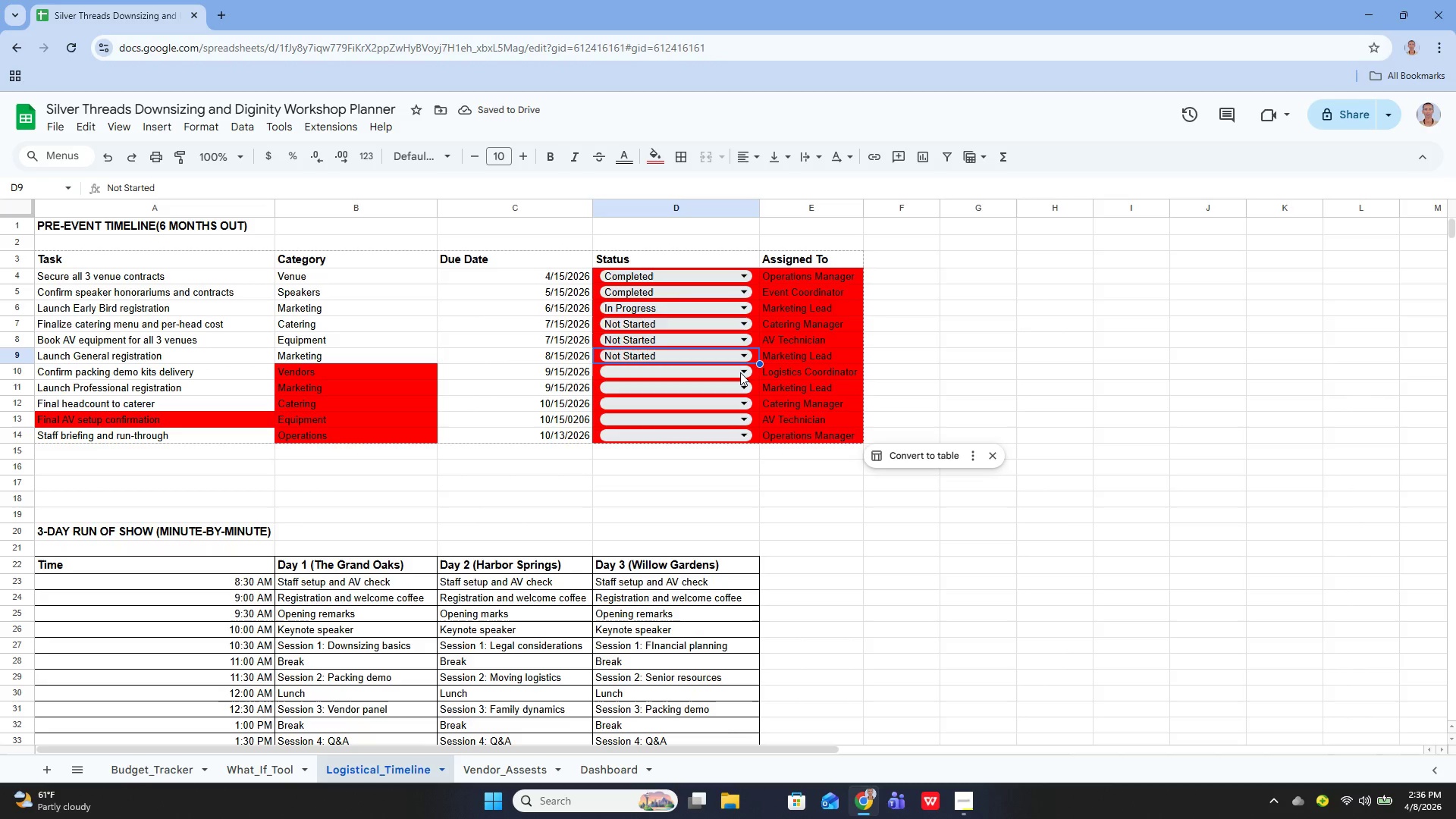 
left_click([740, 370])
 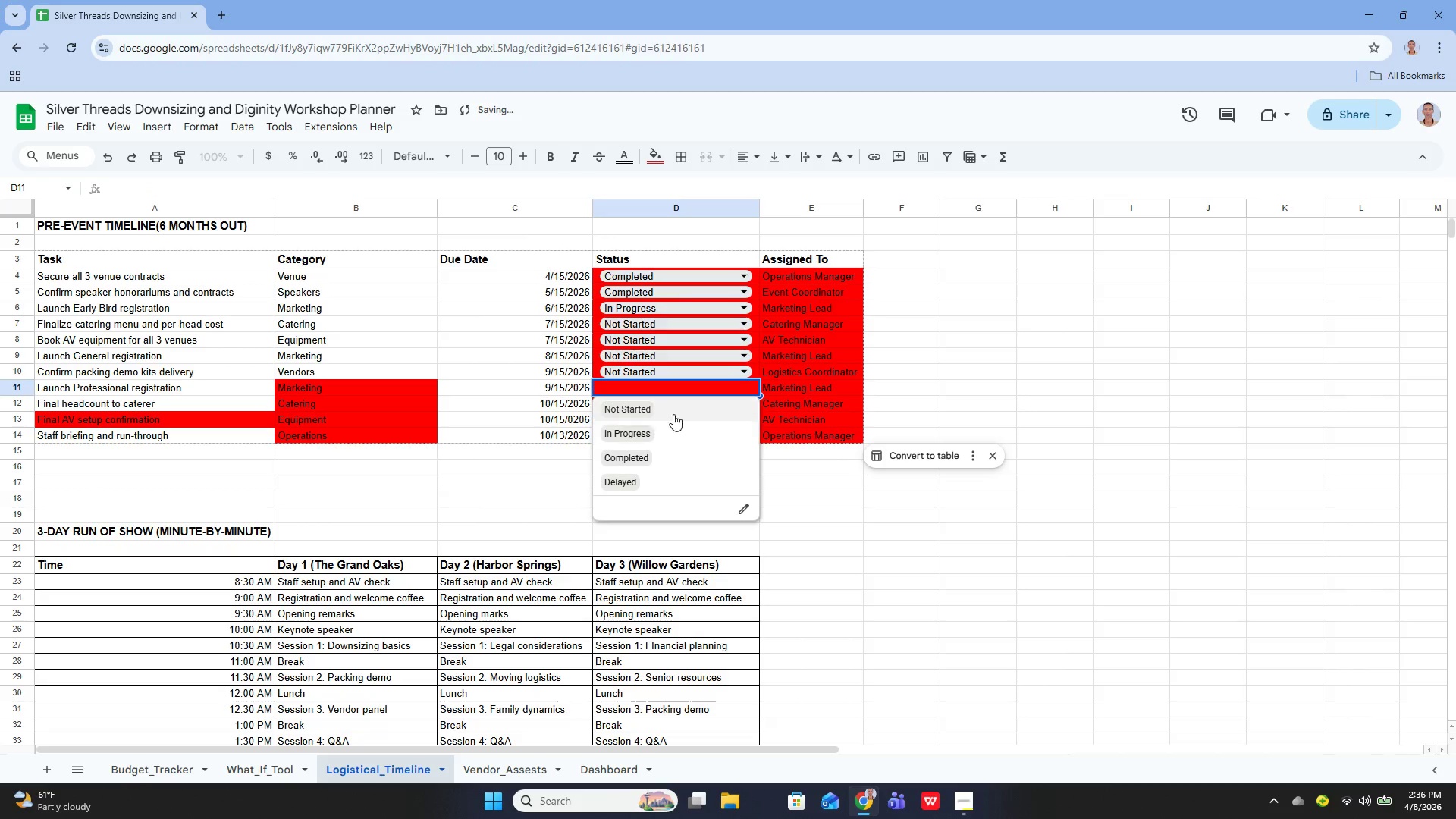 
left_click([744, 403])
 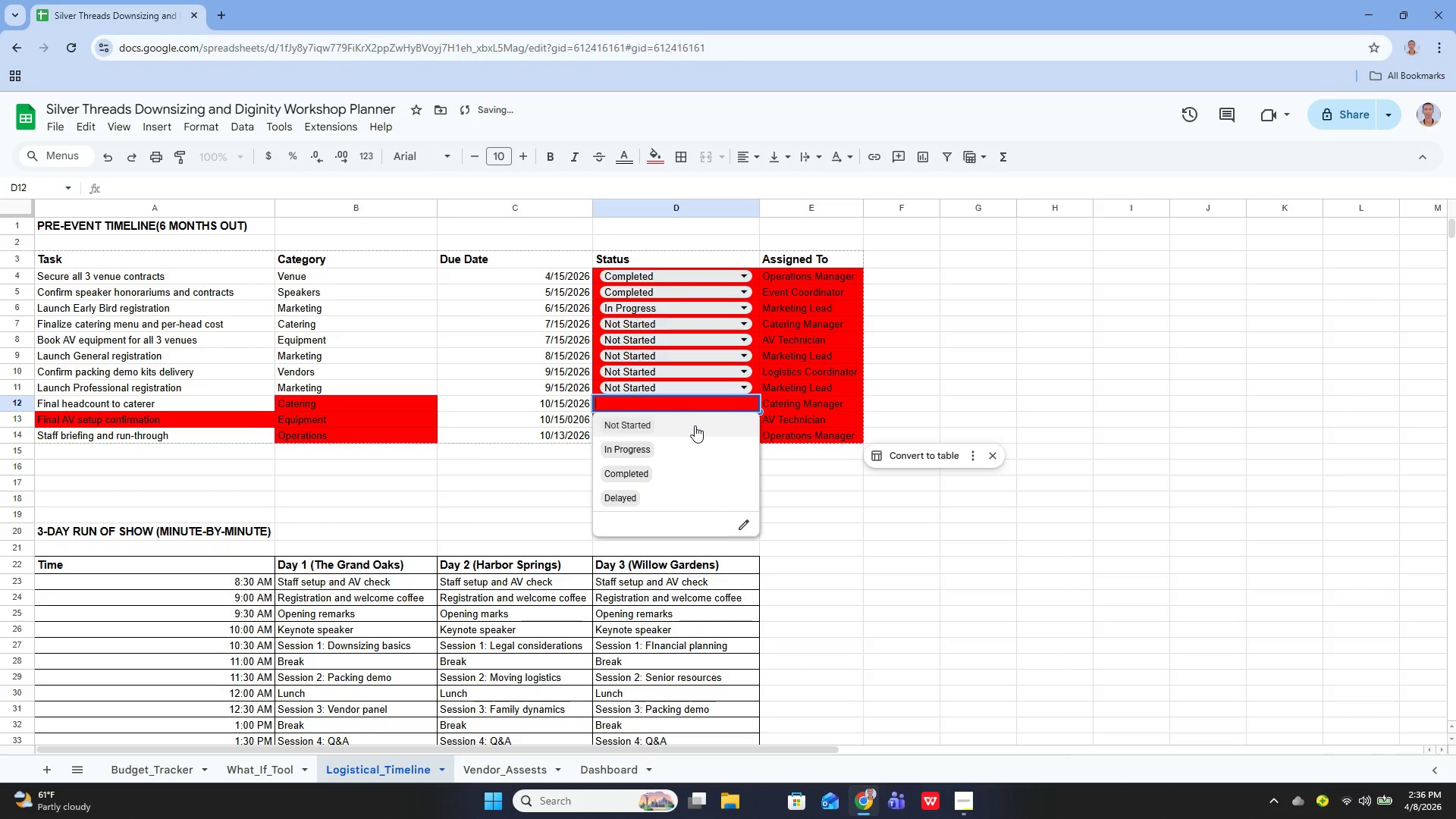 
left_click([695, 425])
 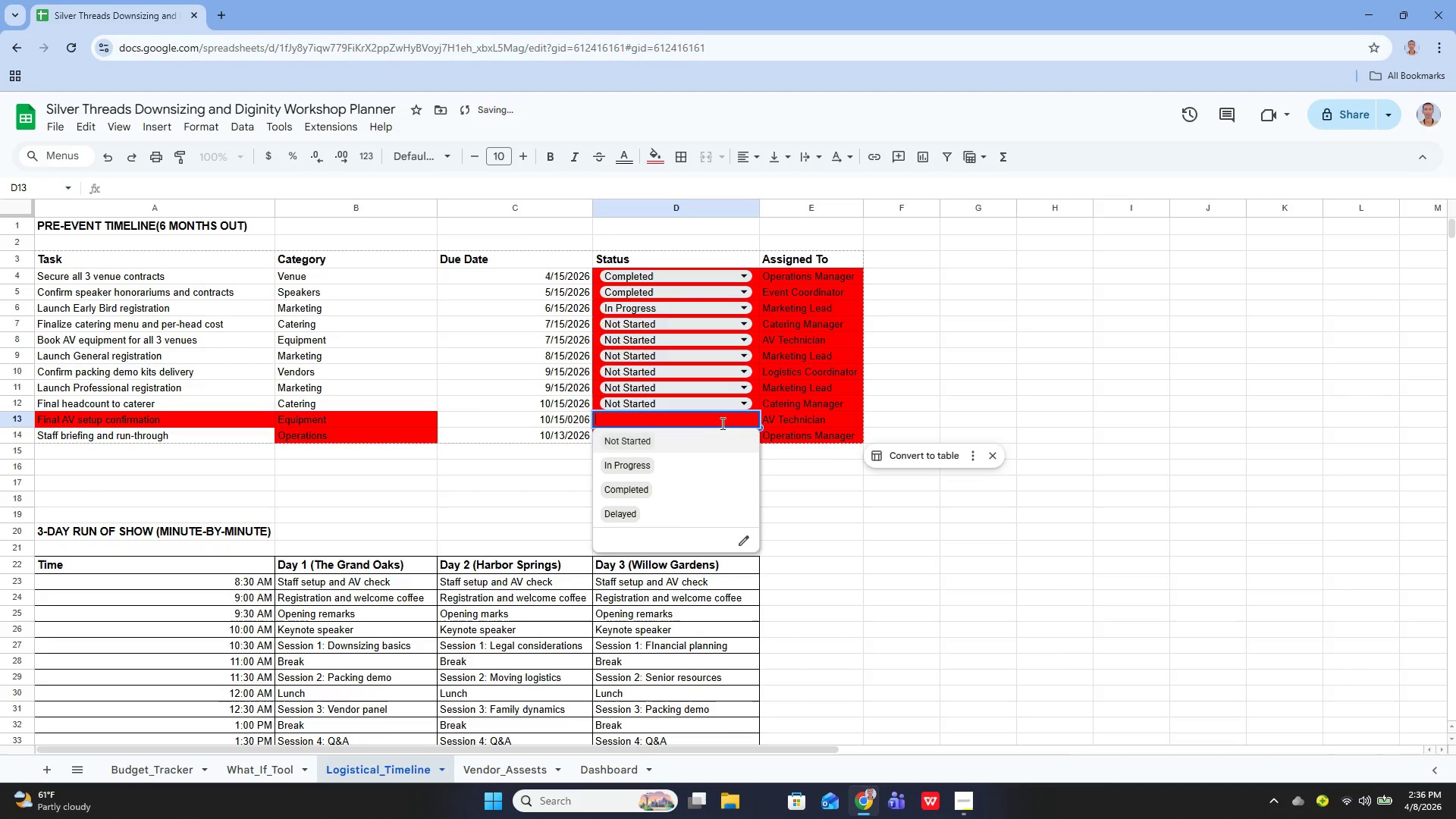 
left_click([687, 436])
 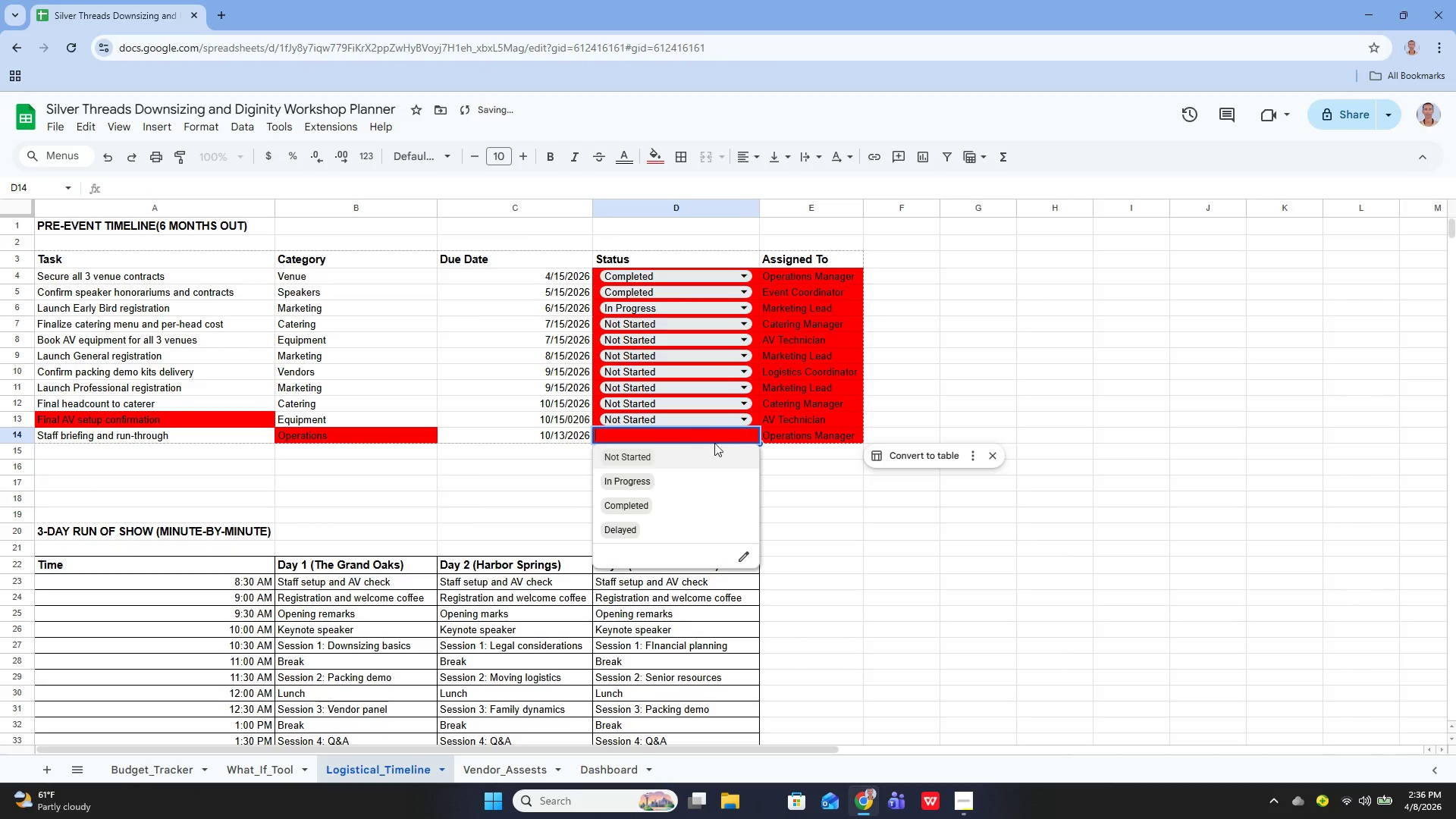 
left_click([684, 453])
 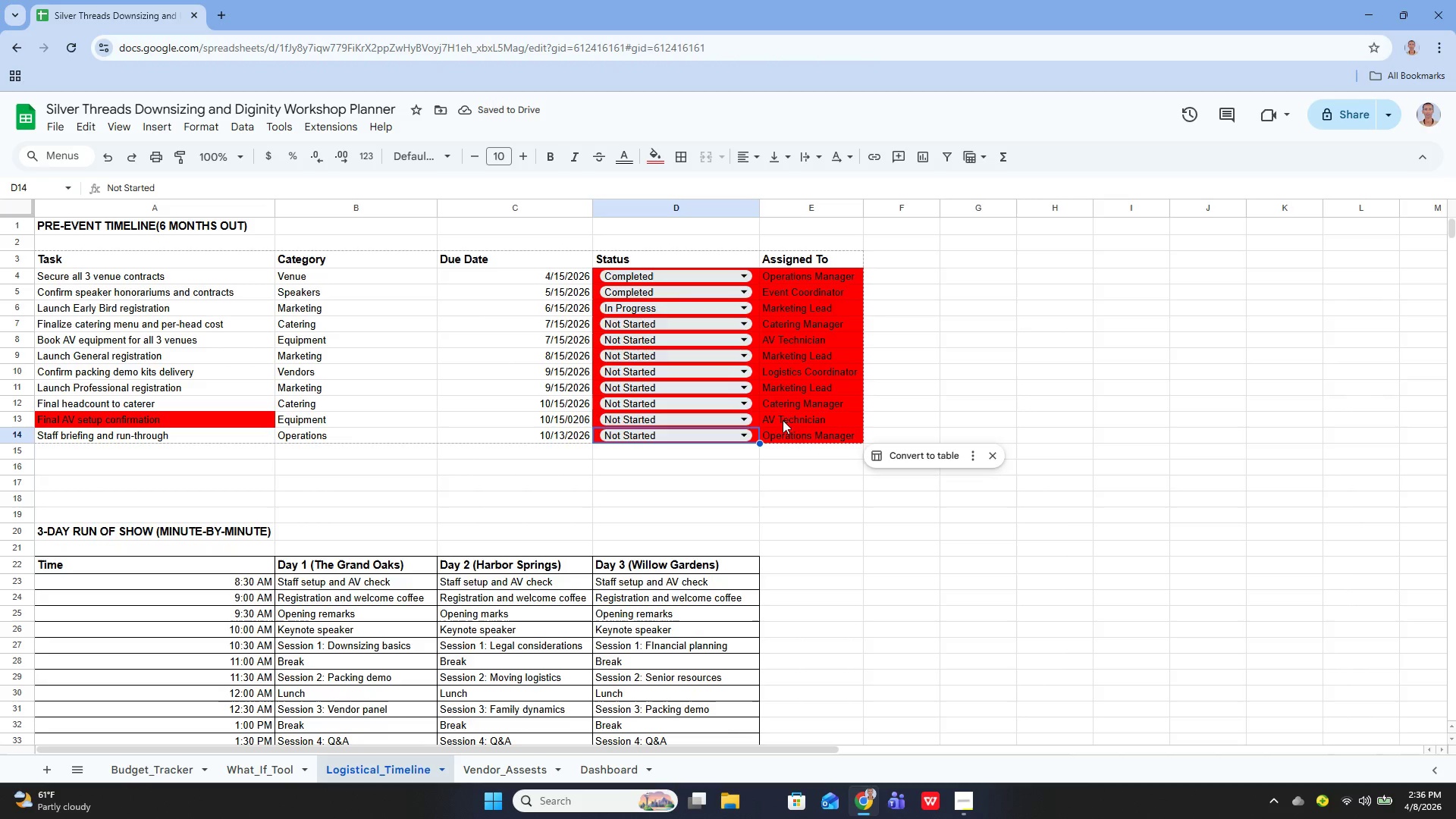 
left_click([781, 417])
 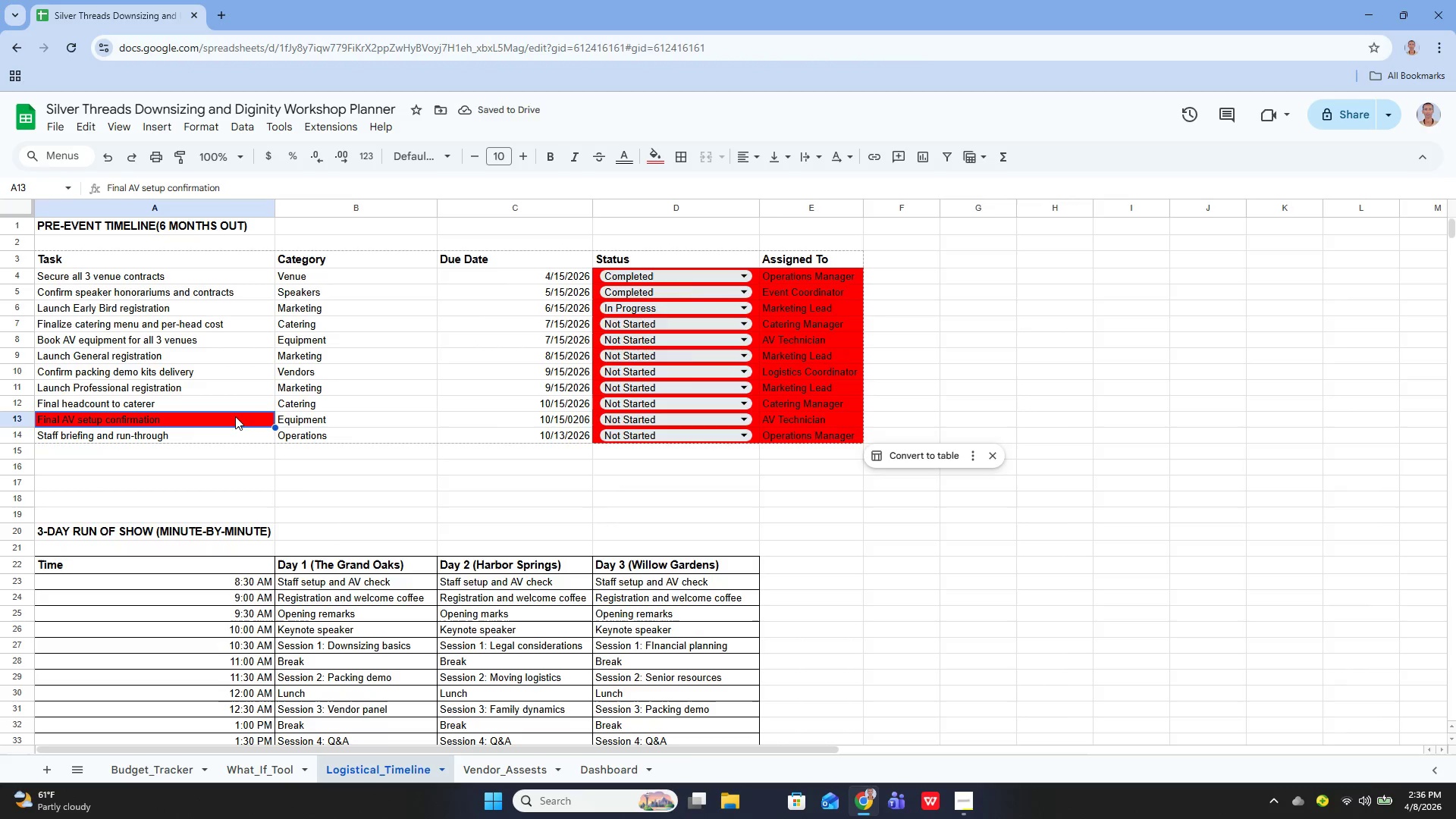 
double_click([235, 416])
 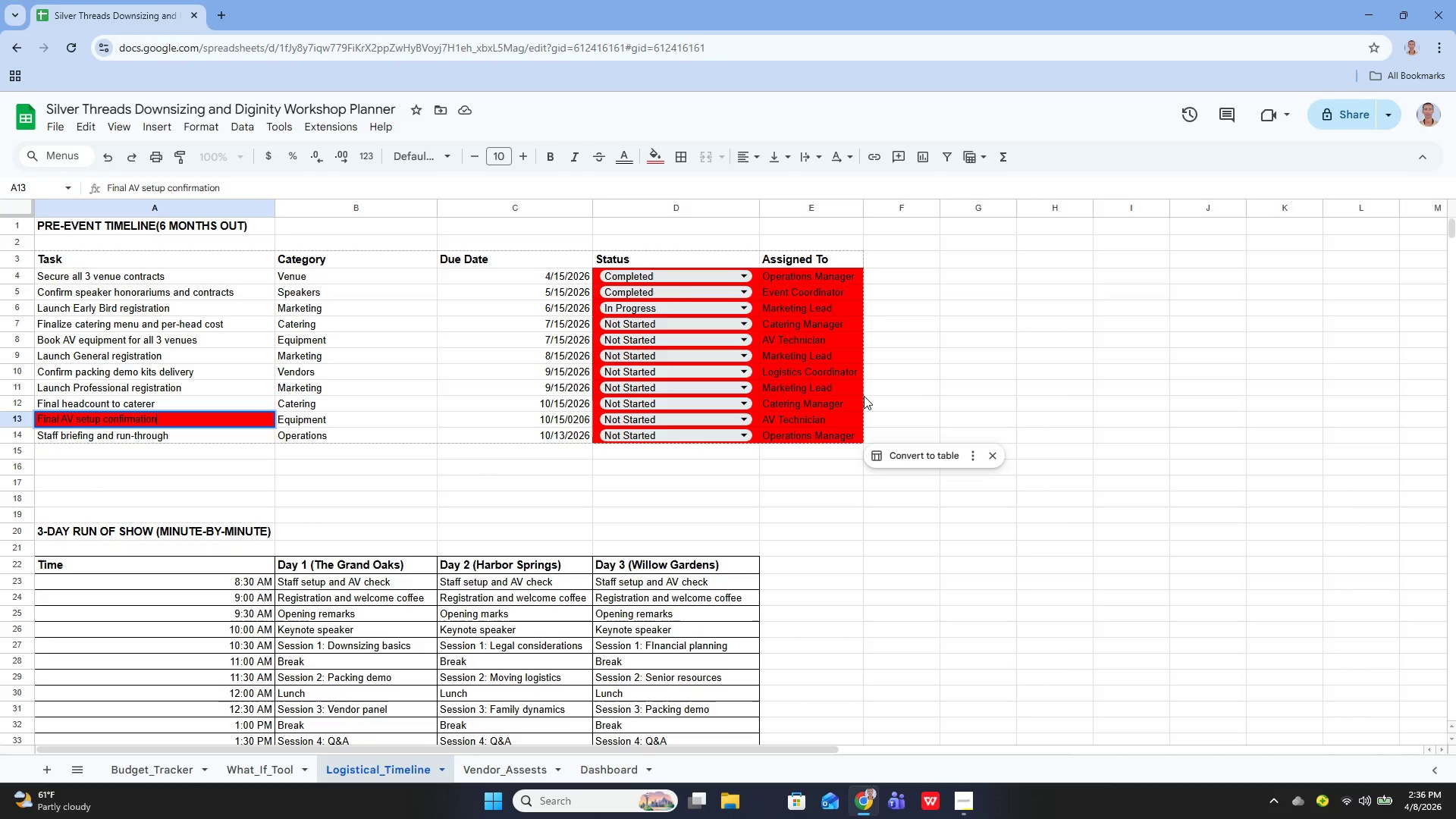 
left_click([890, 384])
 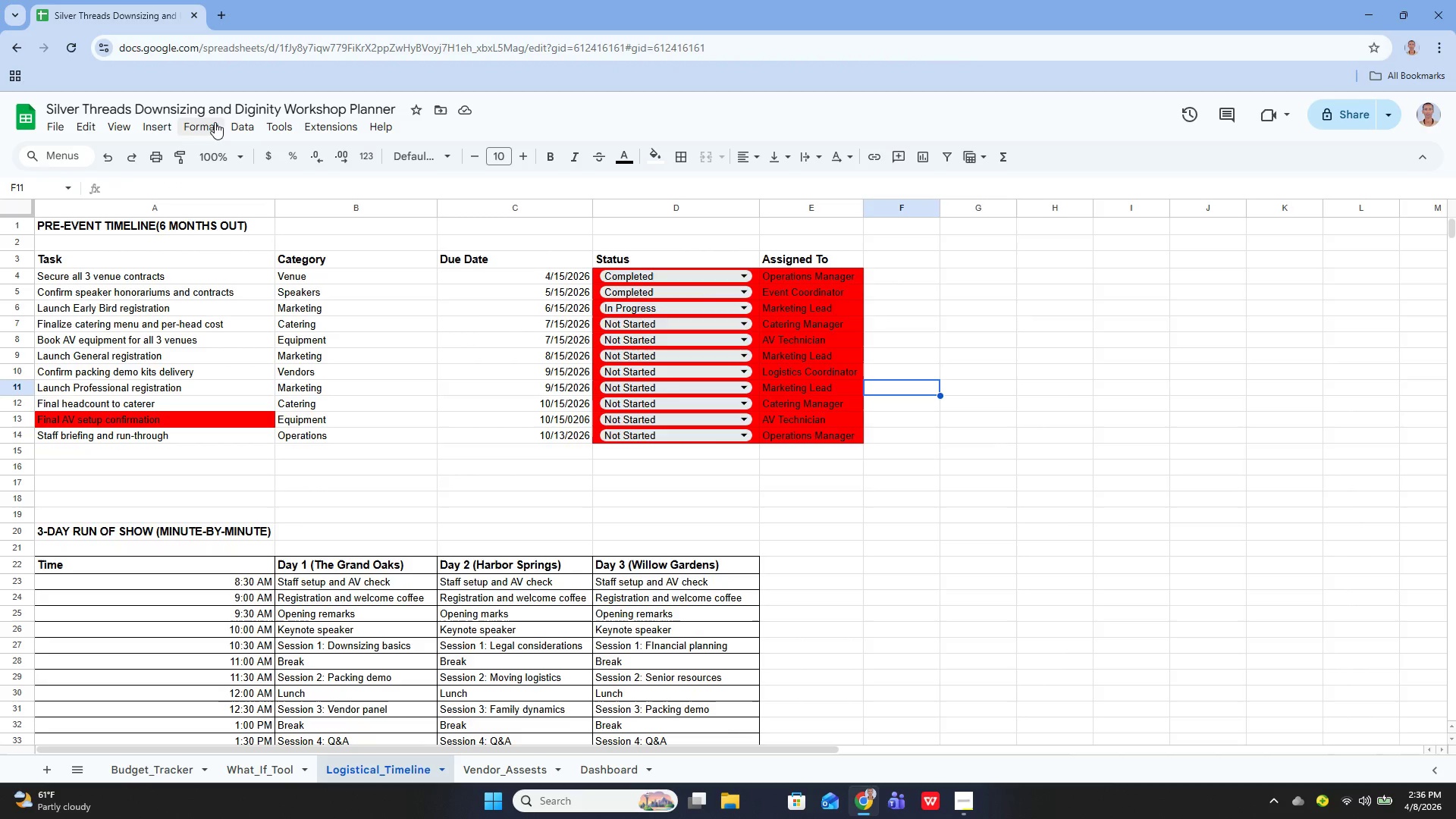 
left_click([240, 122])
 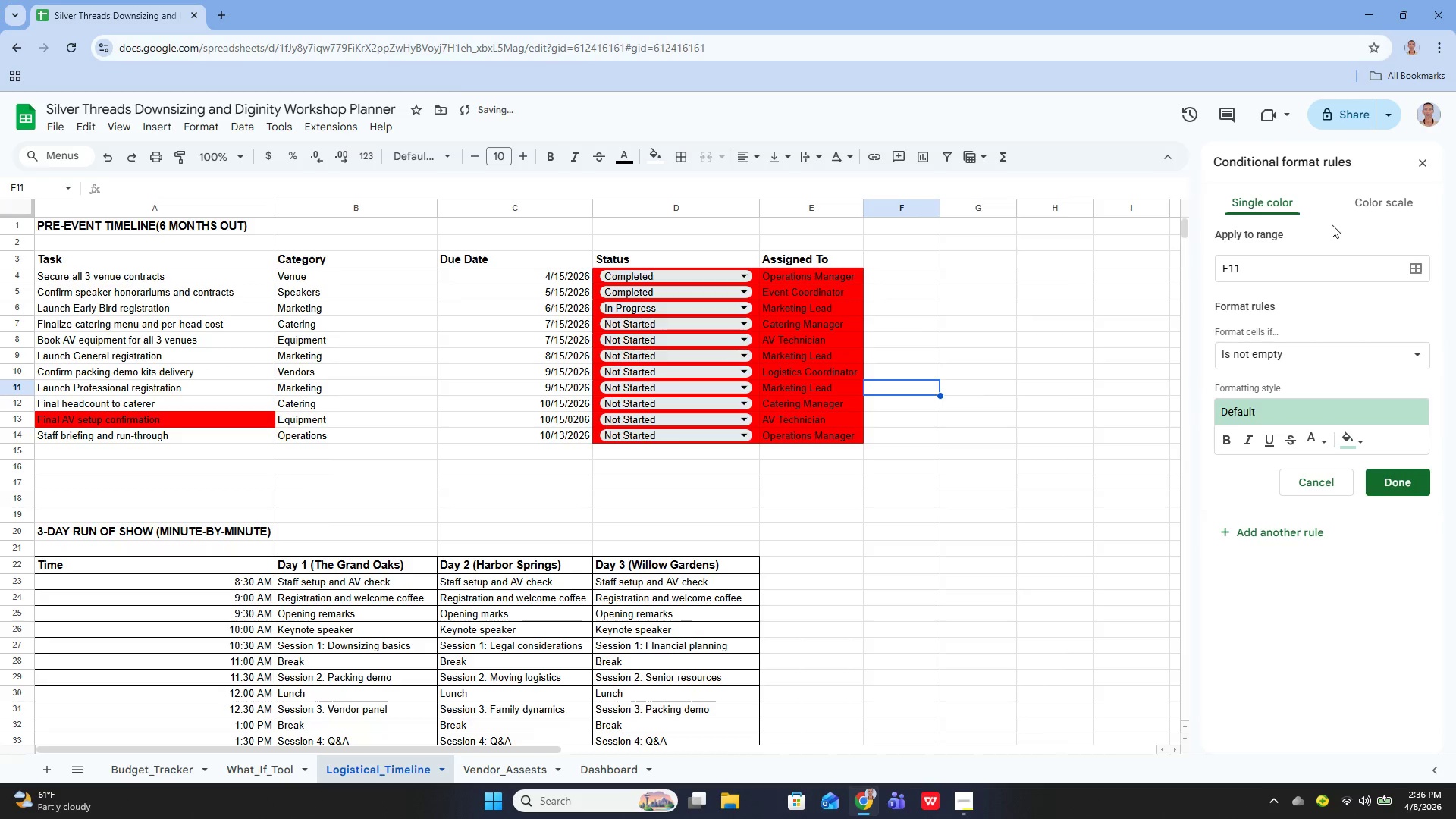 
wait(6.17)
 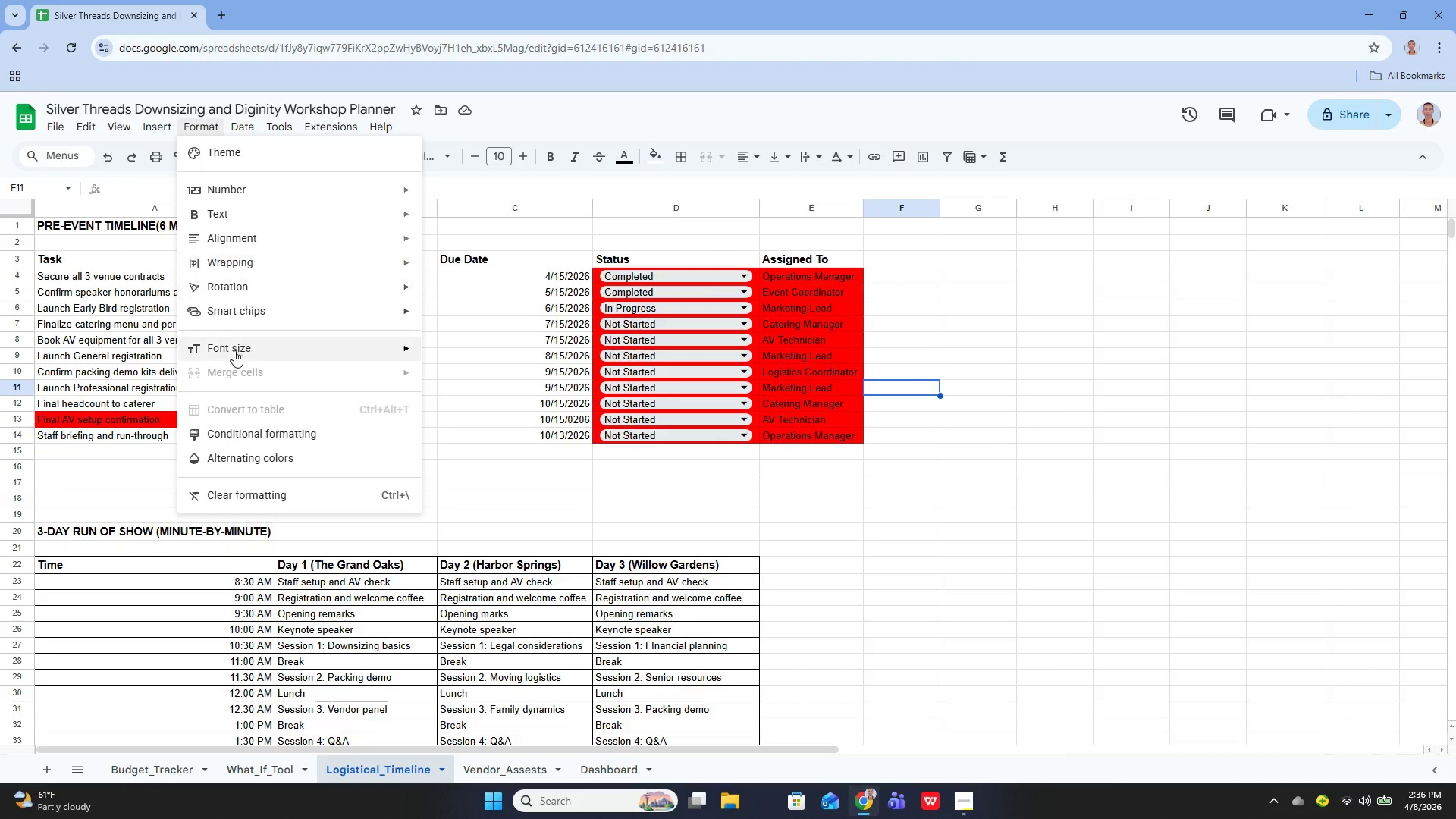 
left_click([993, 334])
 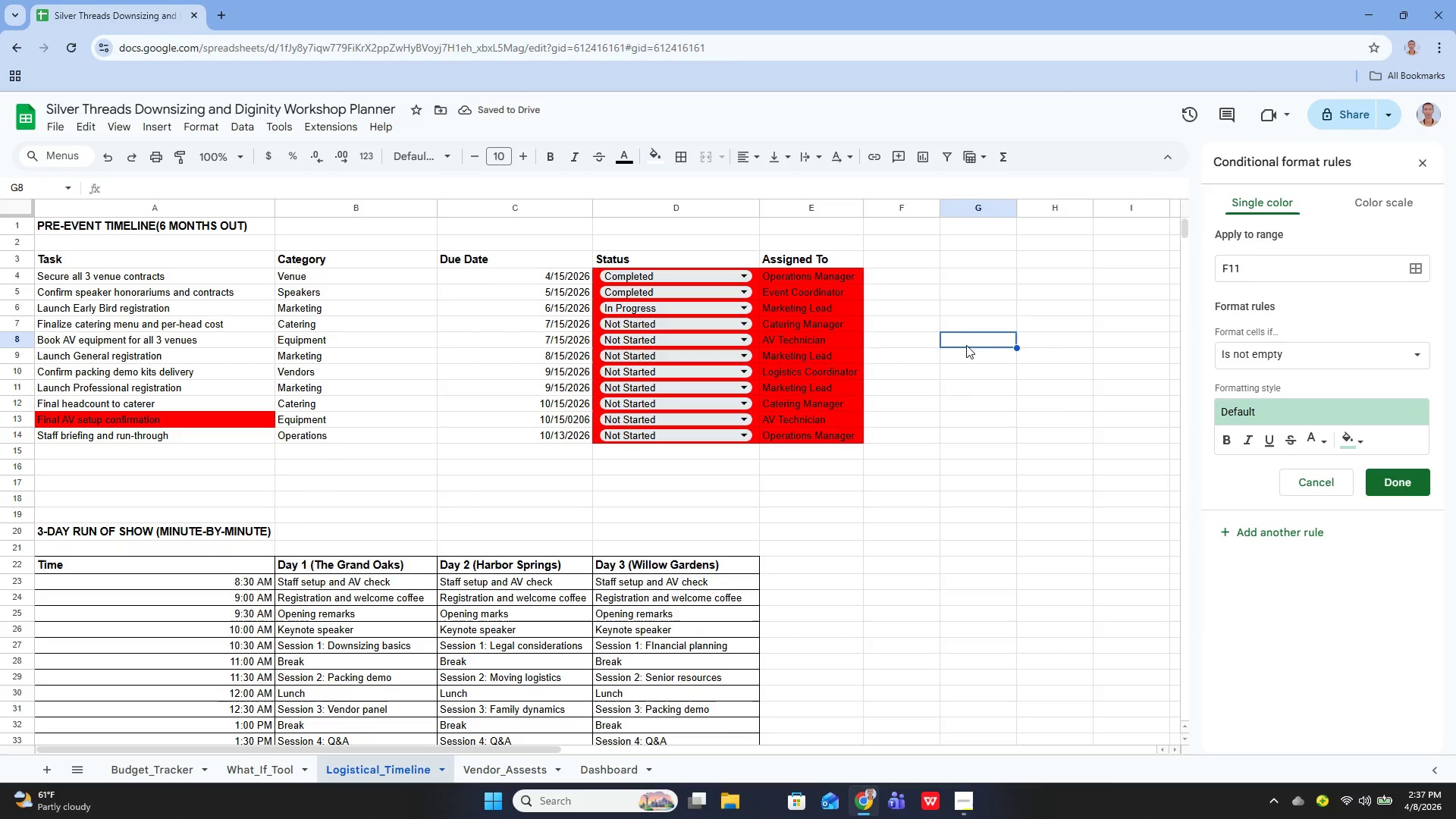 
key(Control+Z)
 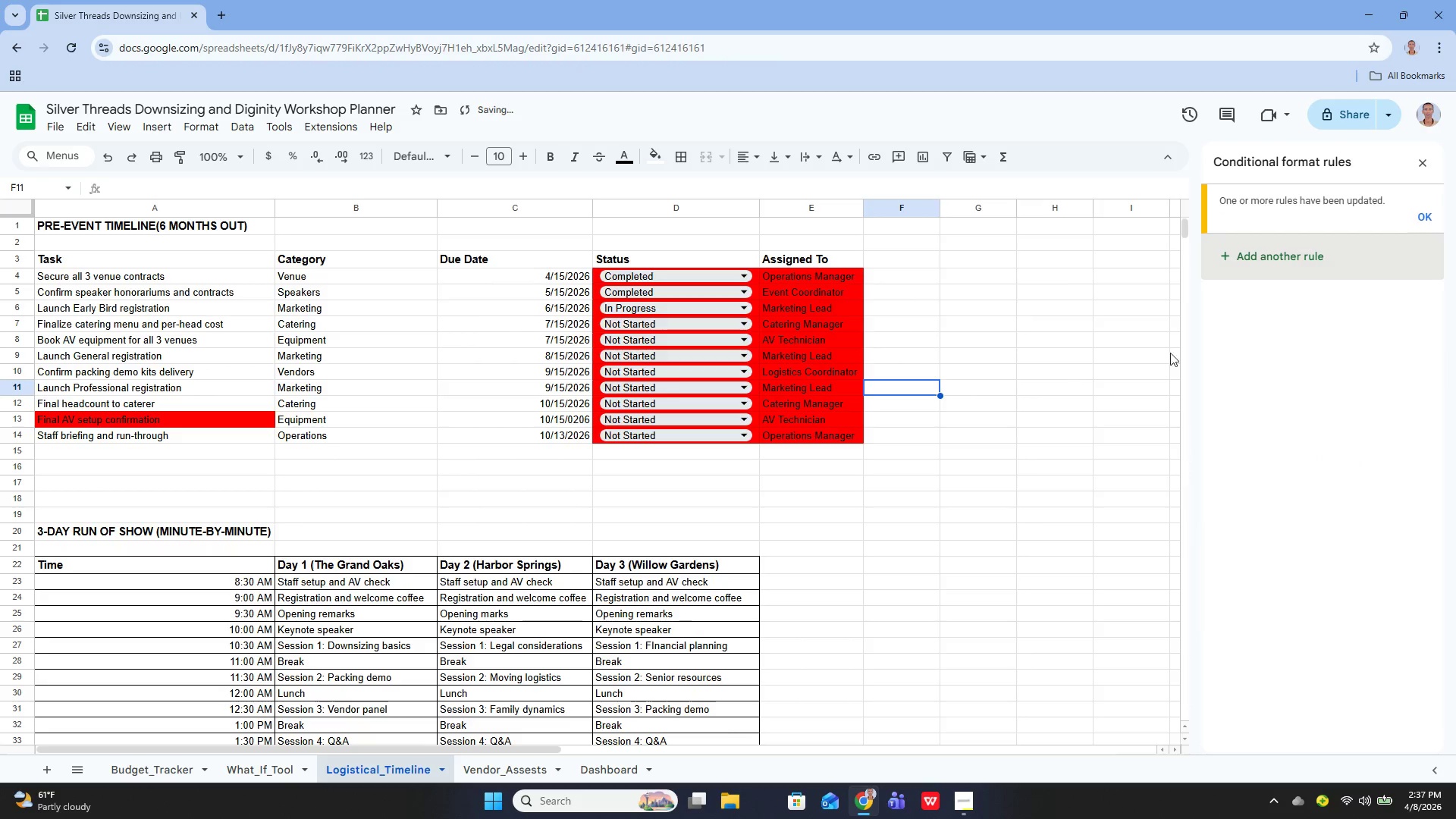 
key(Control+Z)
 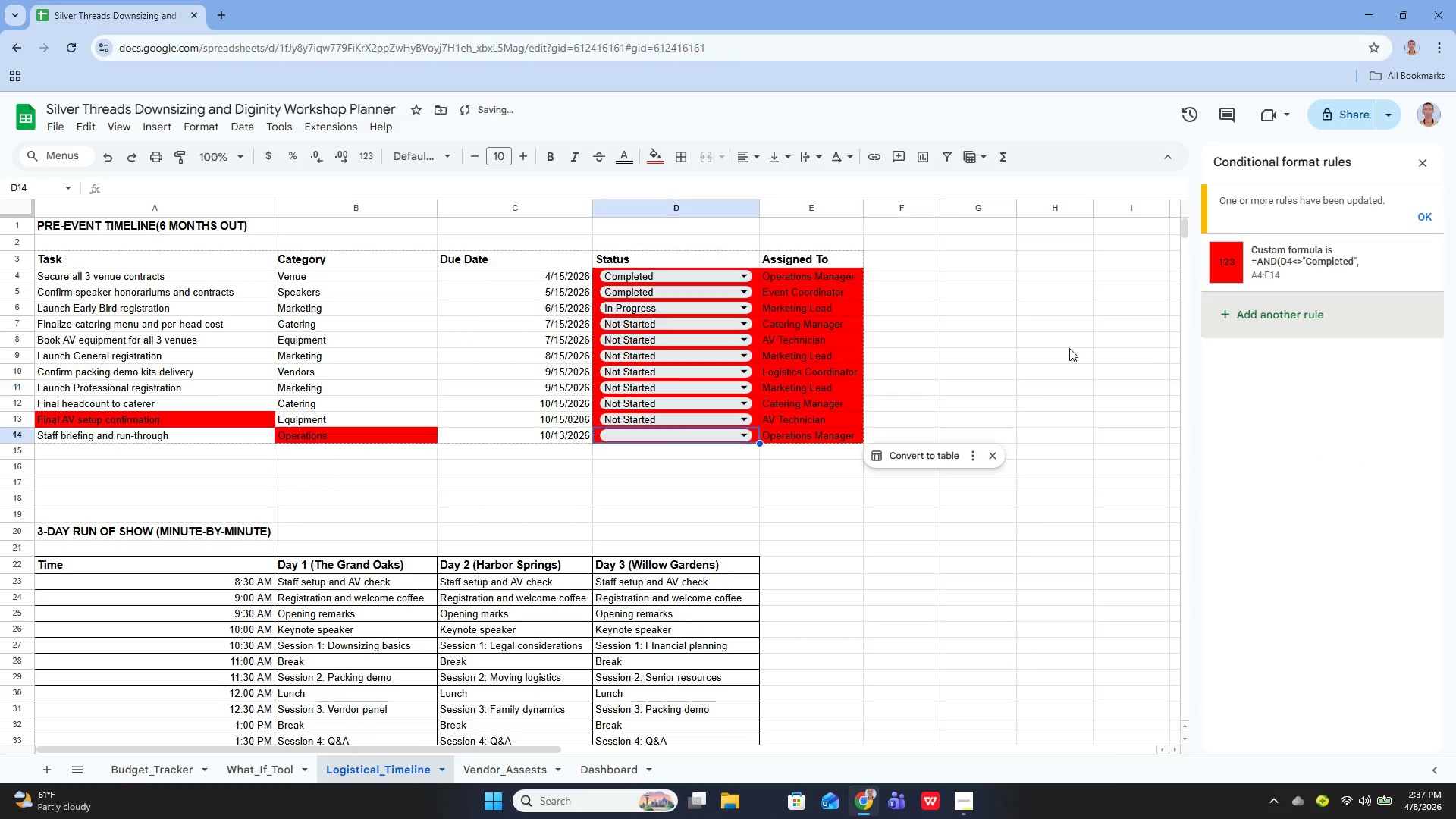 
key(Control+Z)
 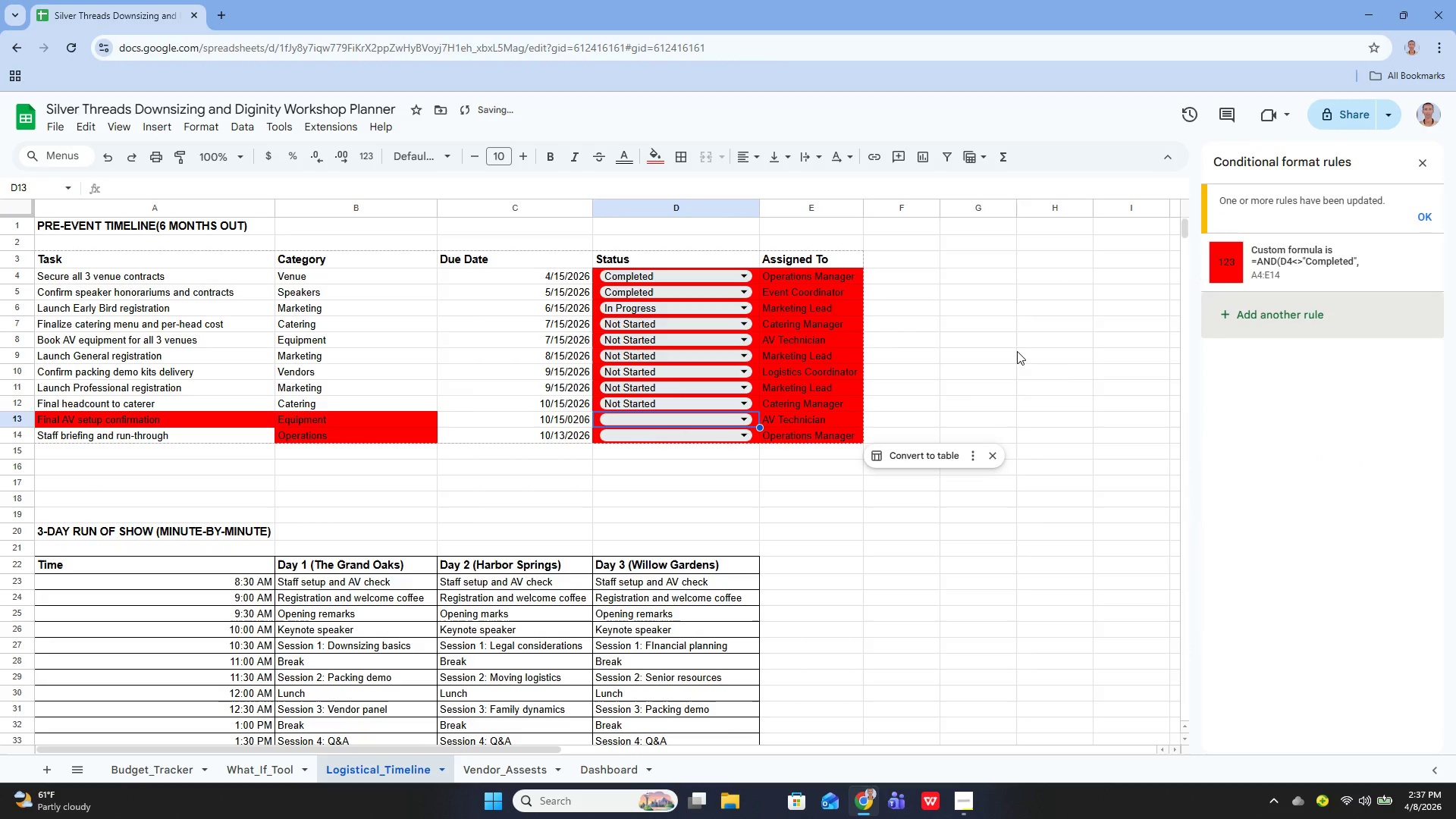 
key(Control+Z)
 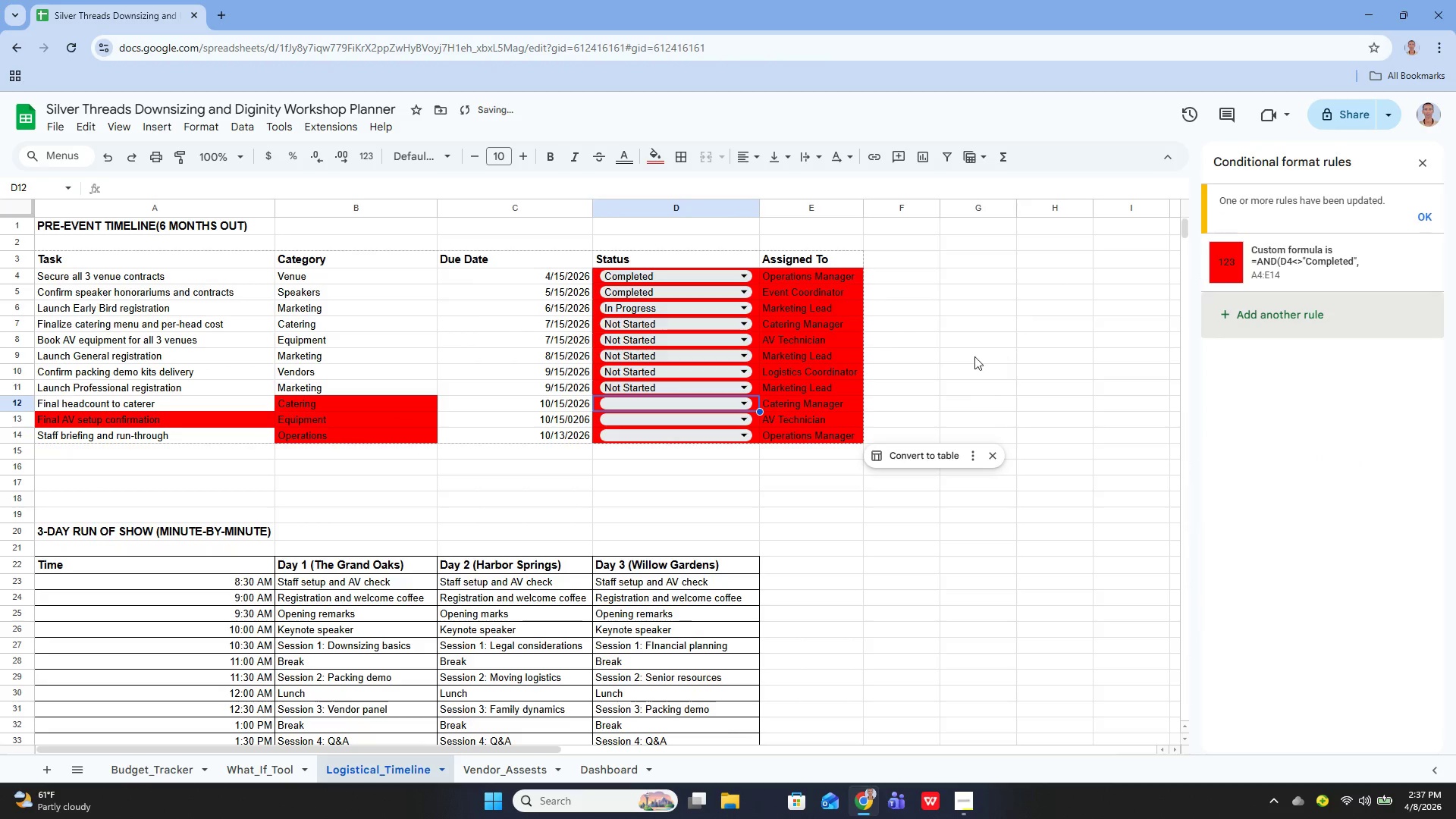 
key(Control+Z)
 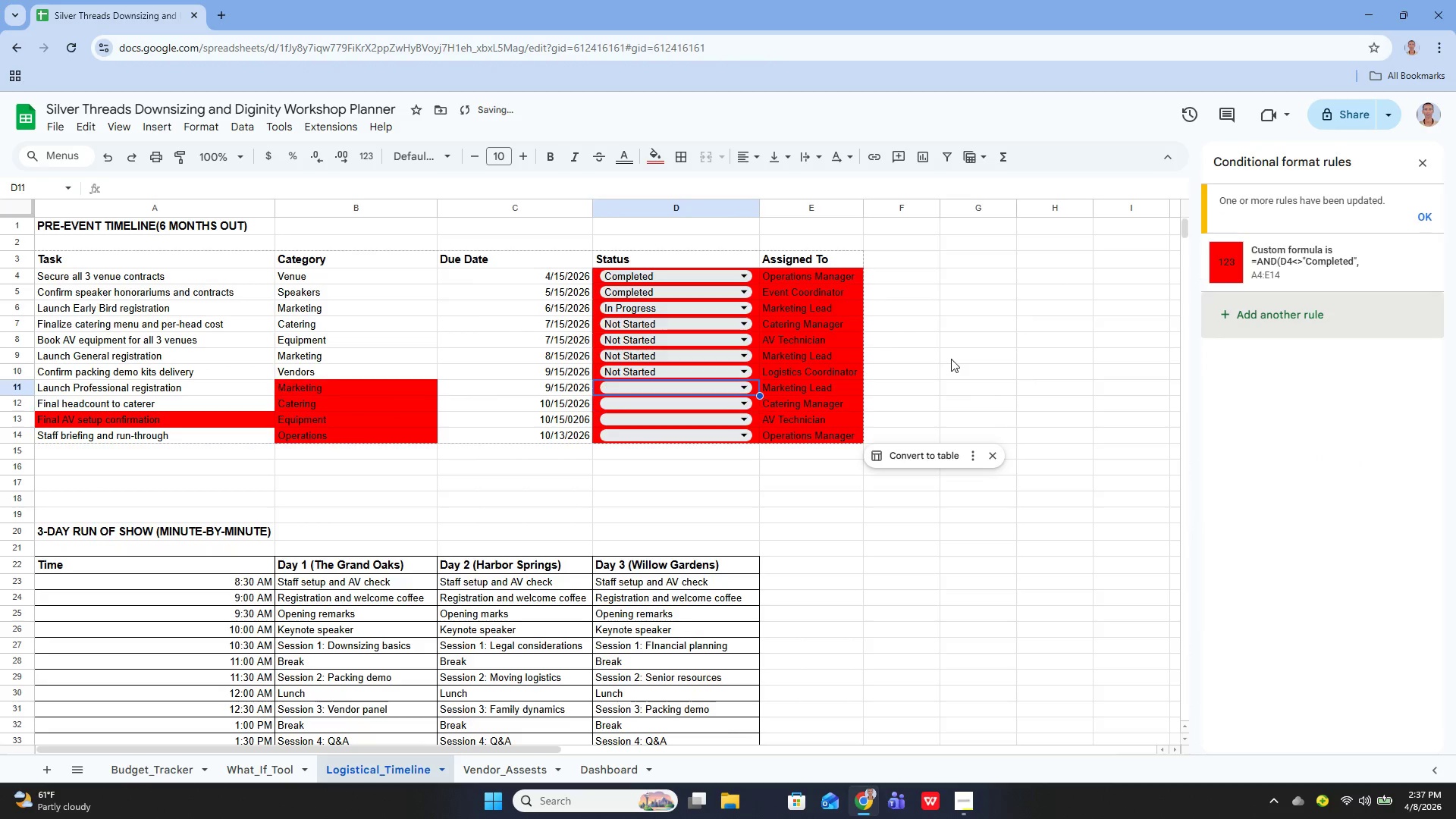 
key(Control+Z)
 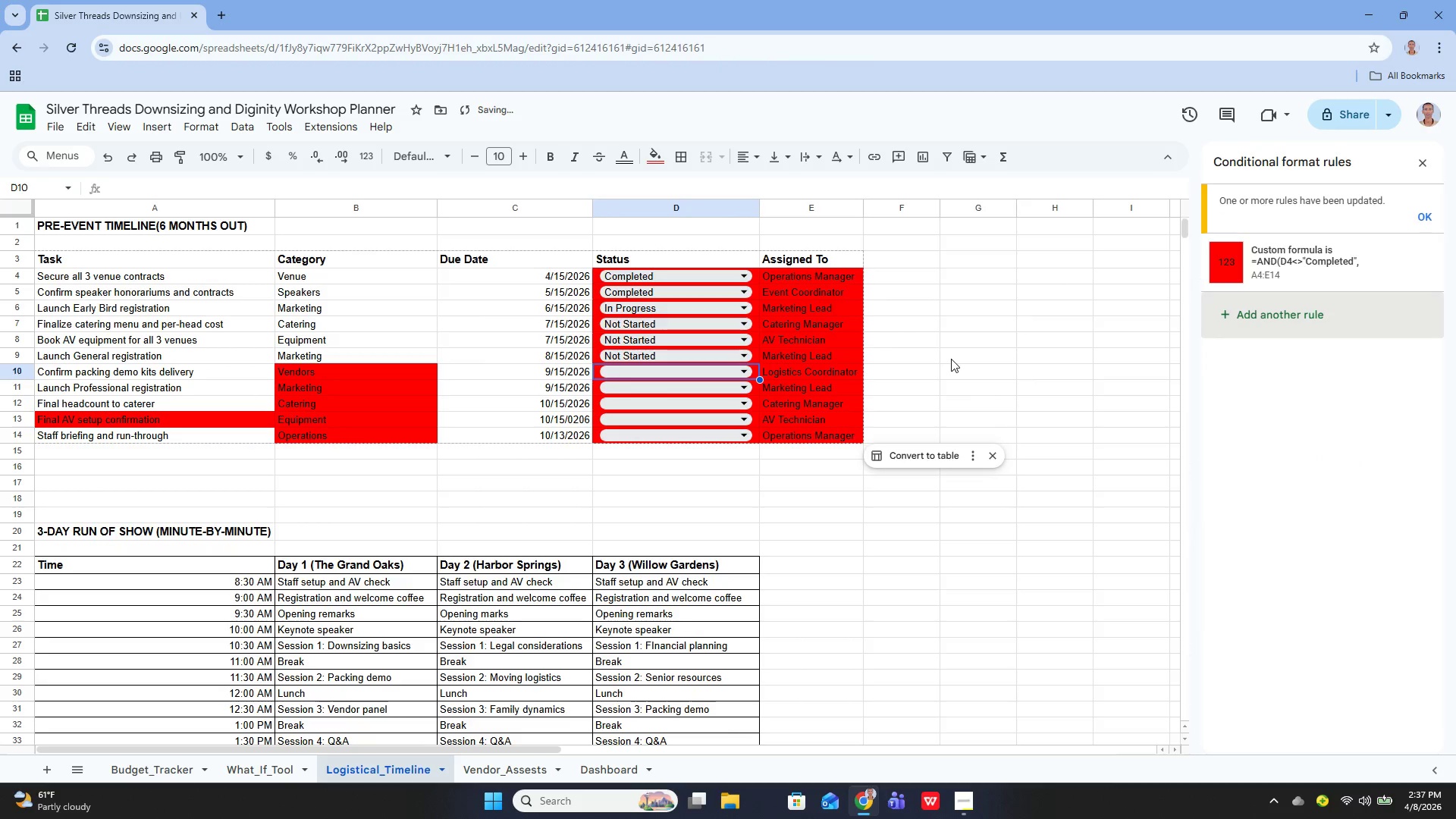 
key(Control+Z)
 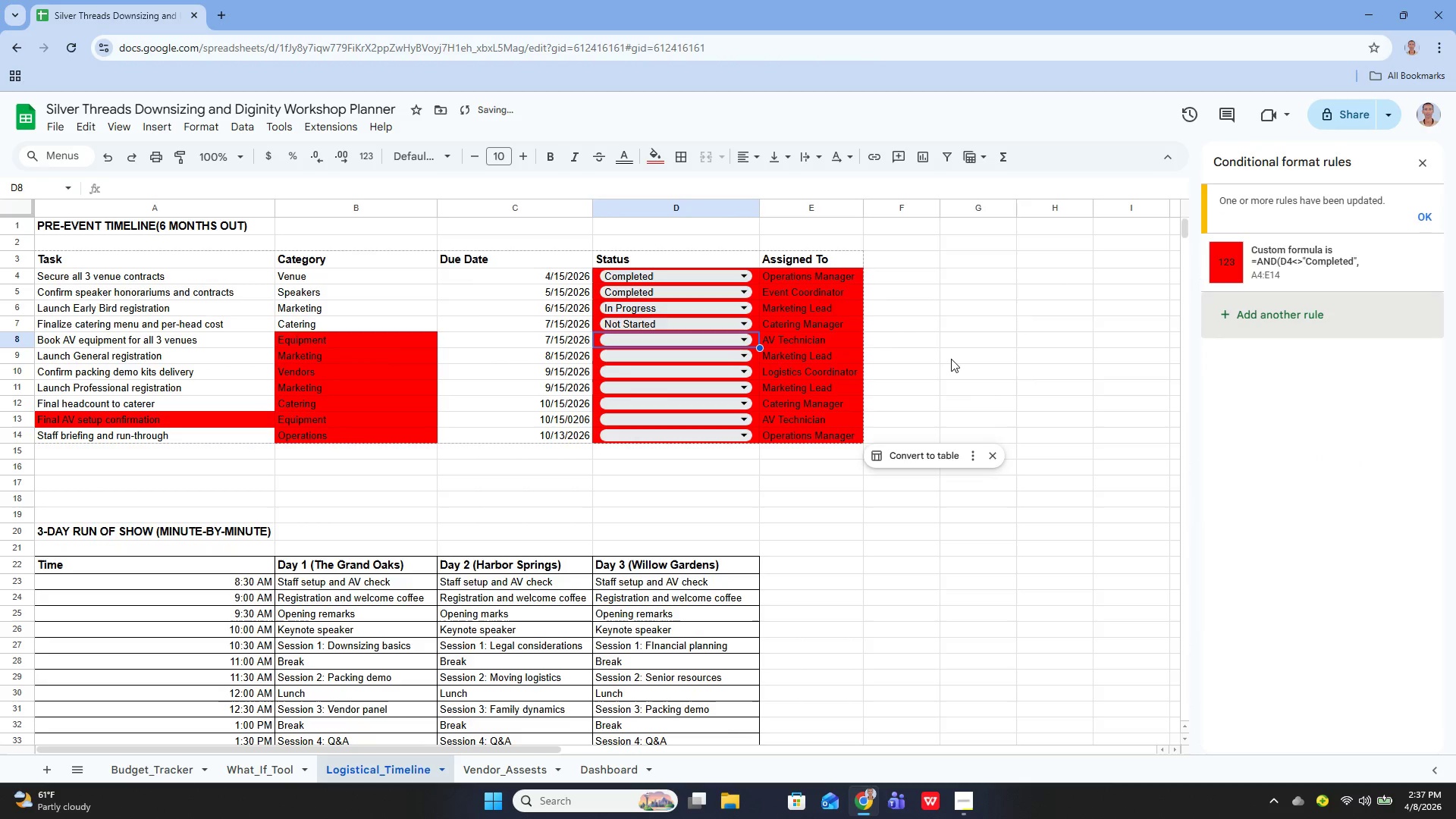 
key(Control+Z)
 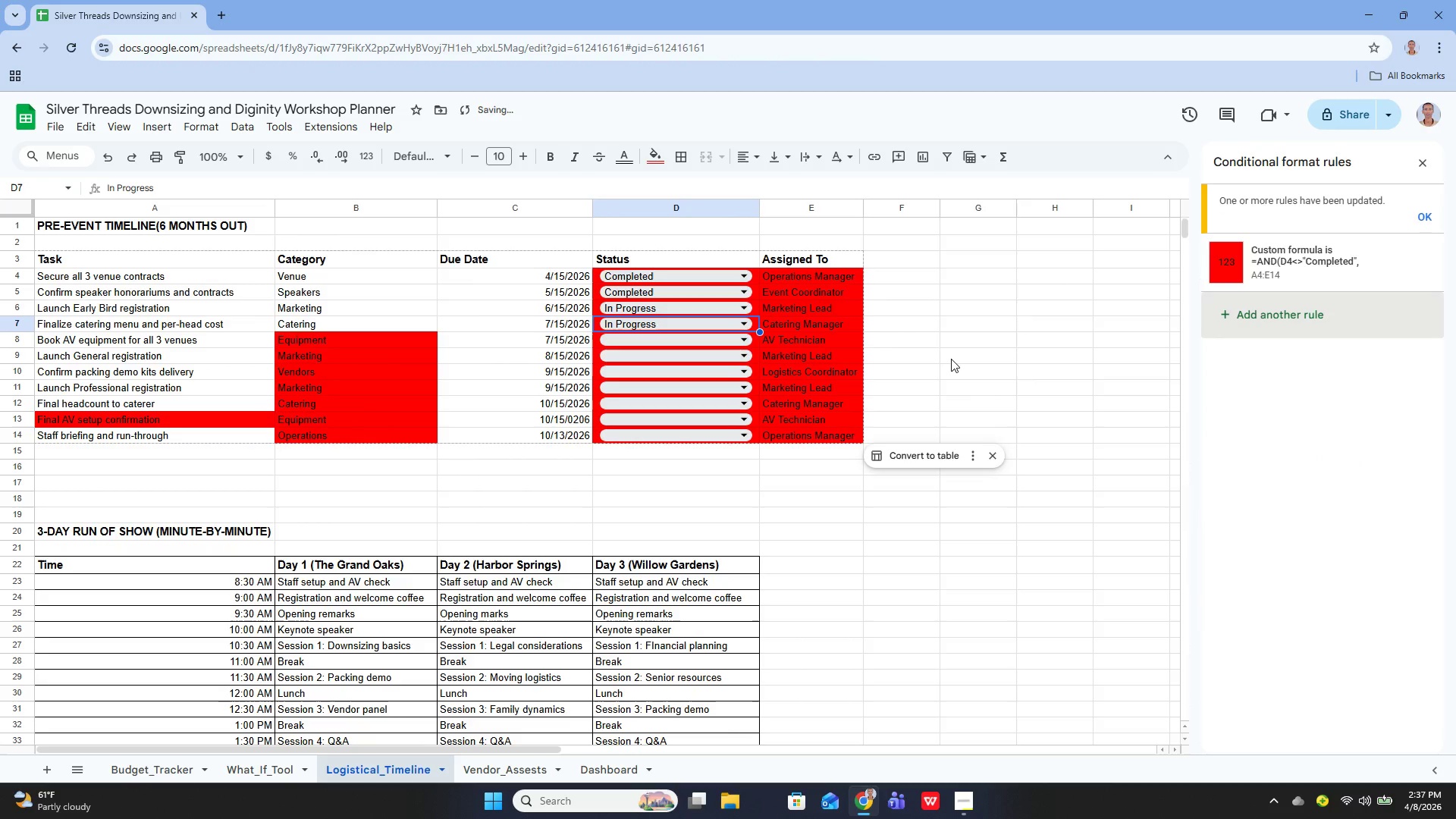 
key(Control+Z)
 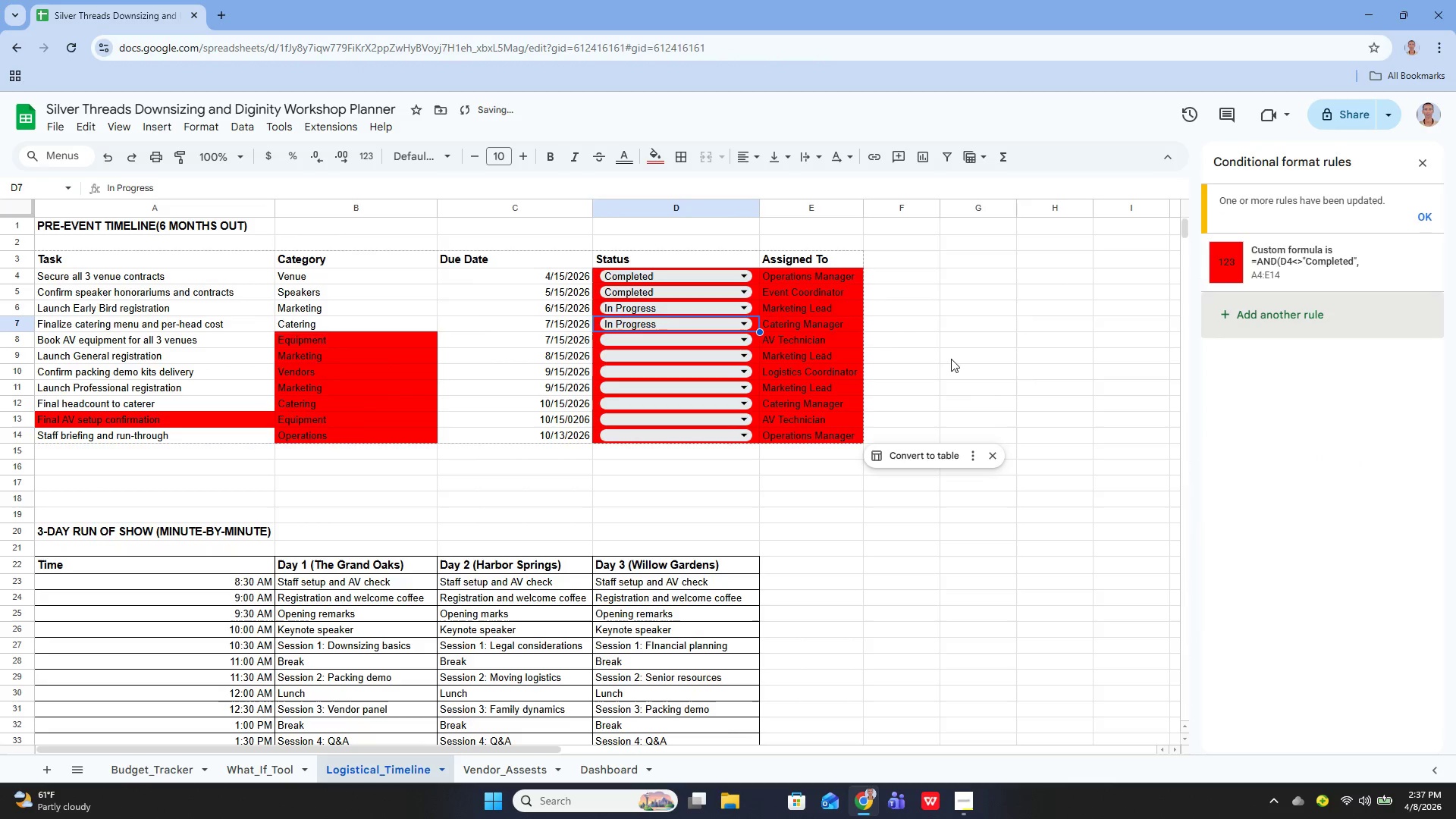 
key(Control+Z)
 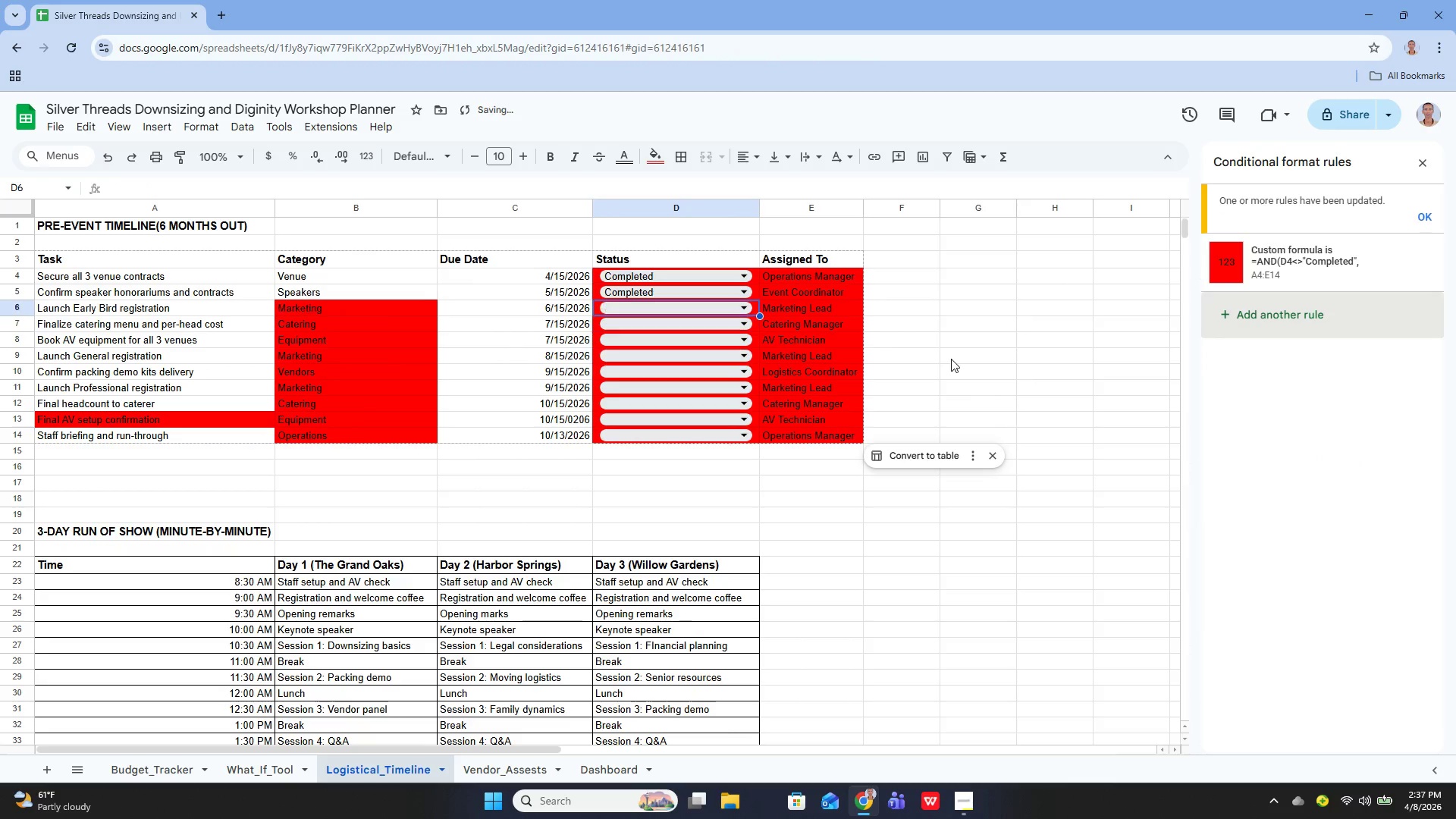 
key(Control+Z)
 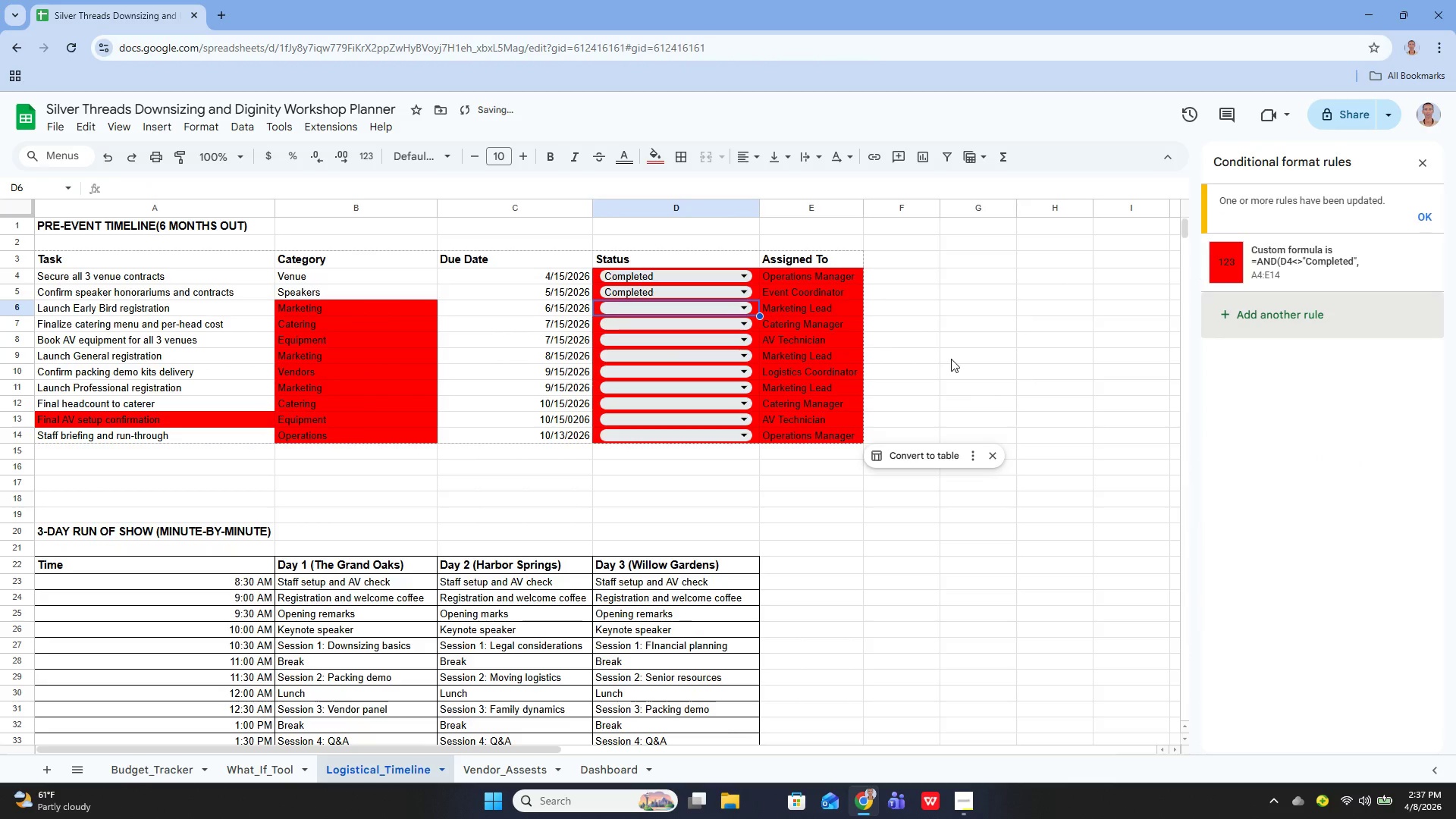 
key(Control+Z)
 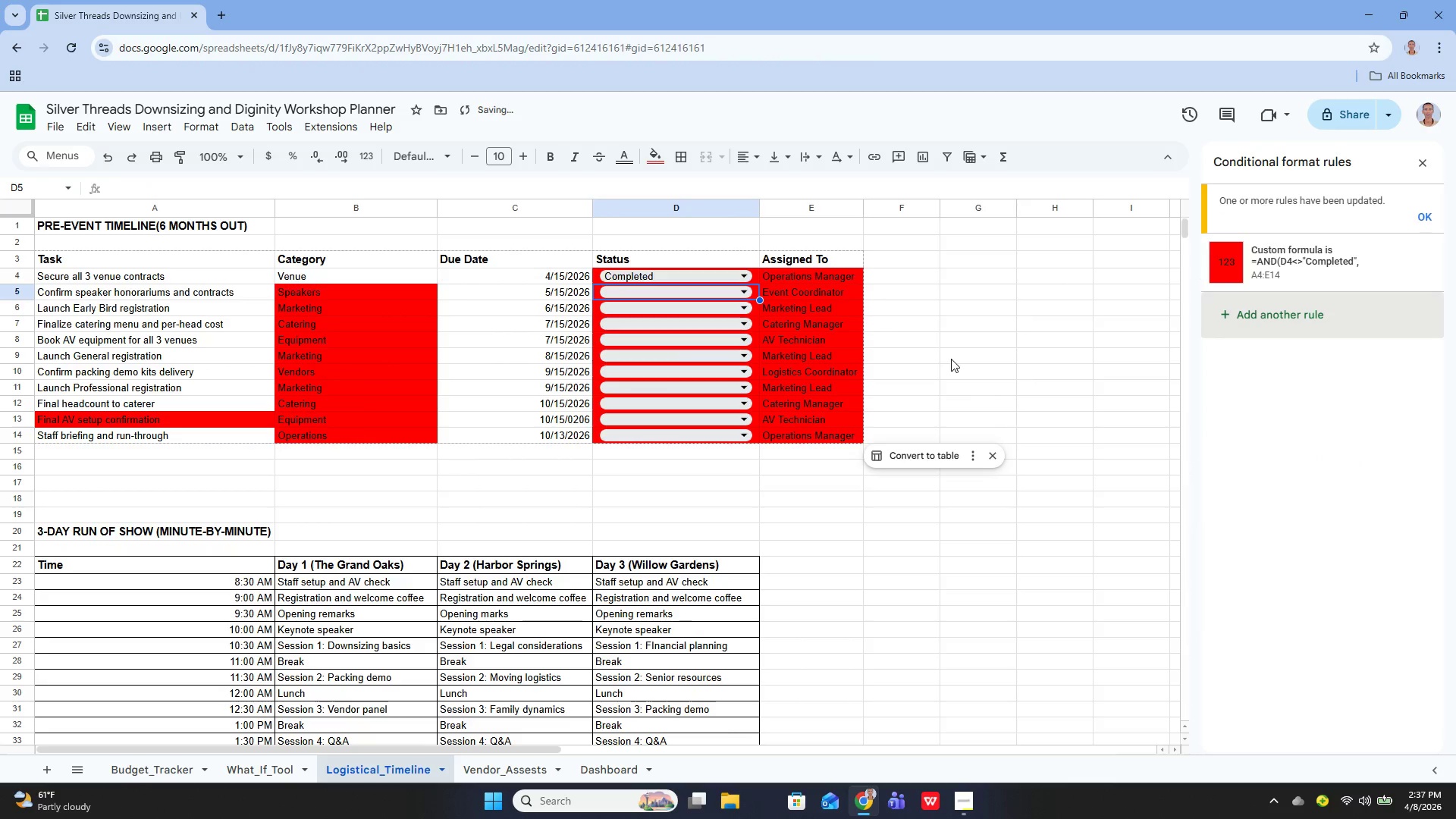 
key(Control+Z)
 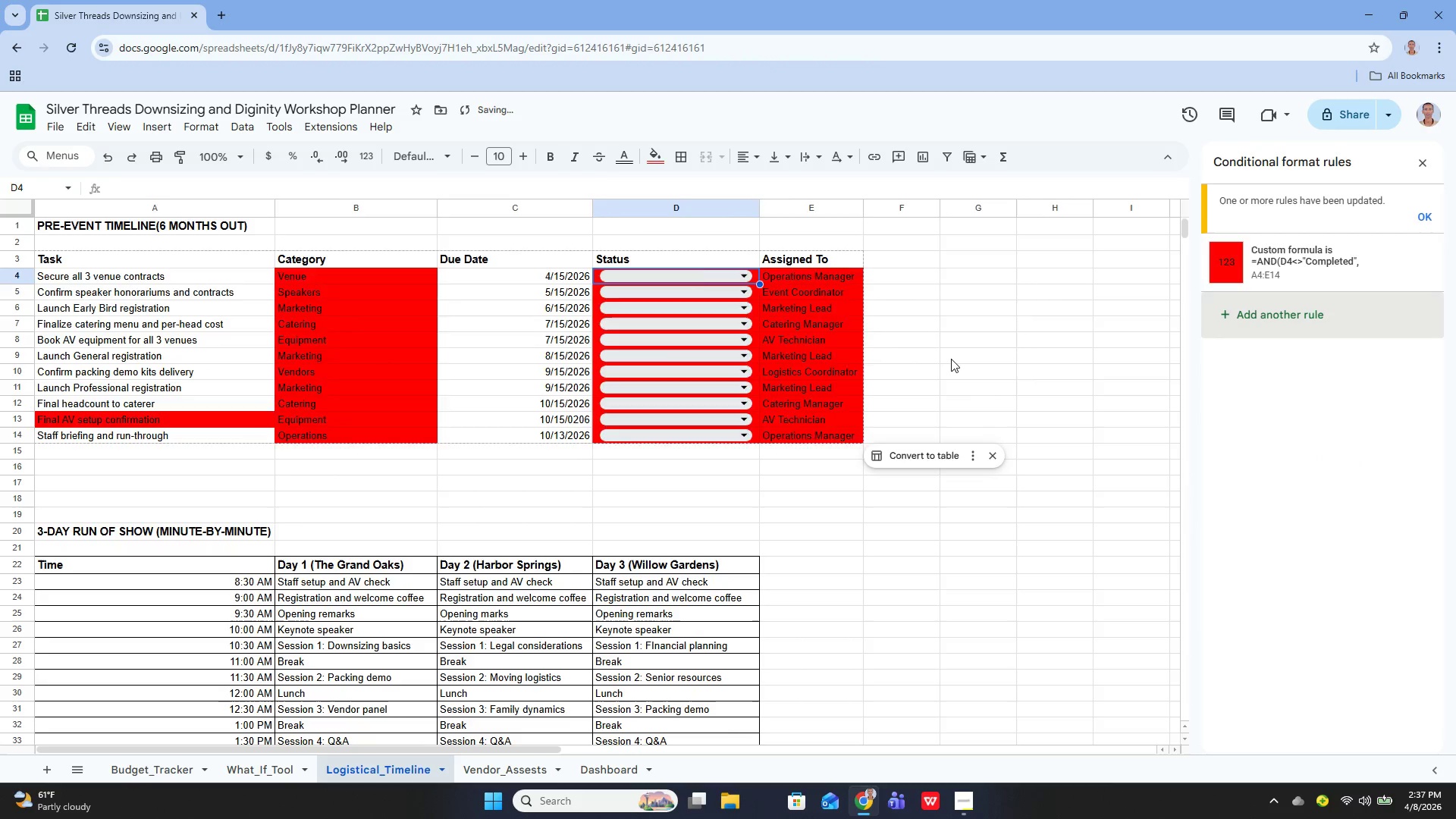 
key(Control+Z)
 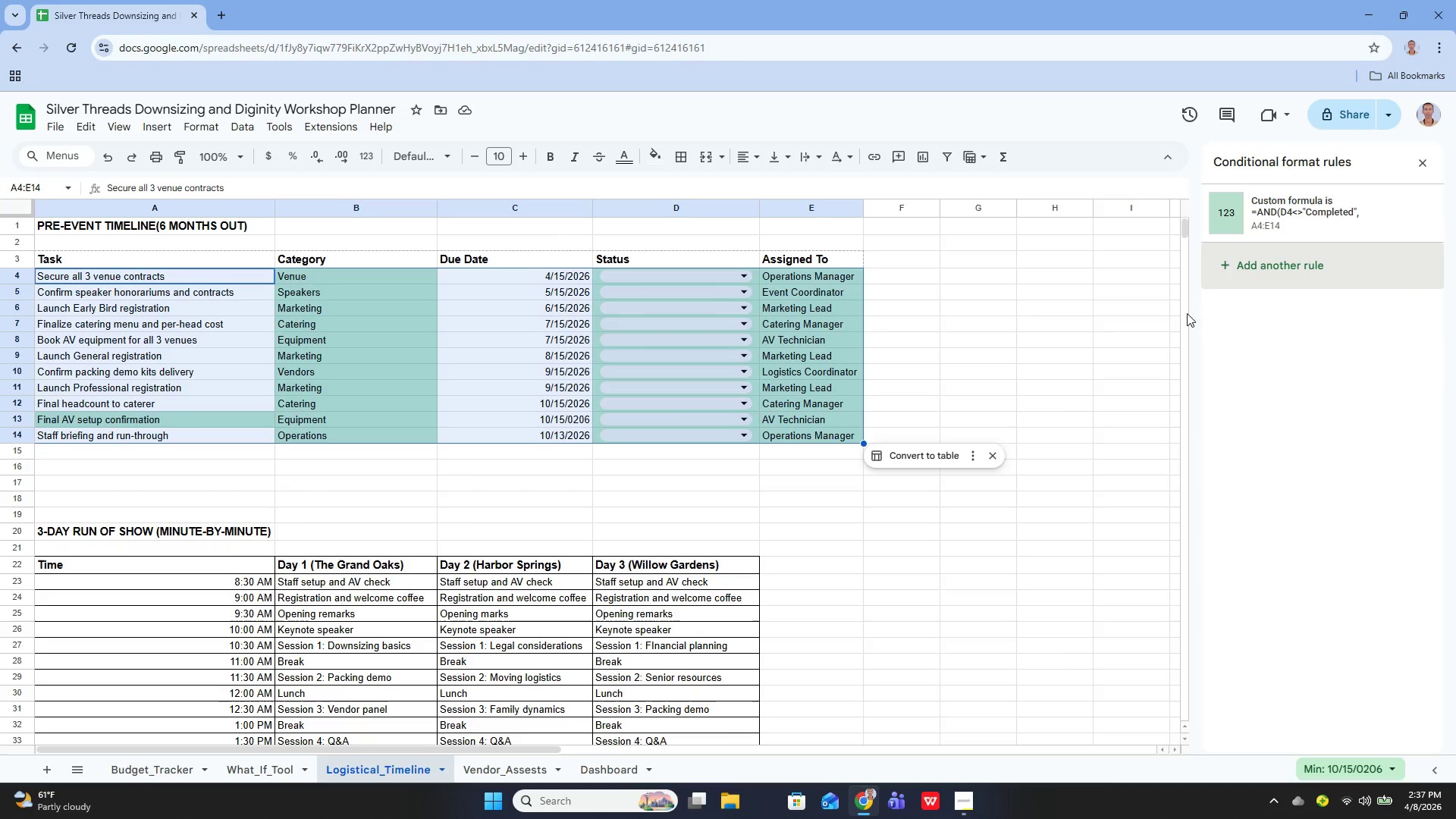 
wait(13.66)
 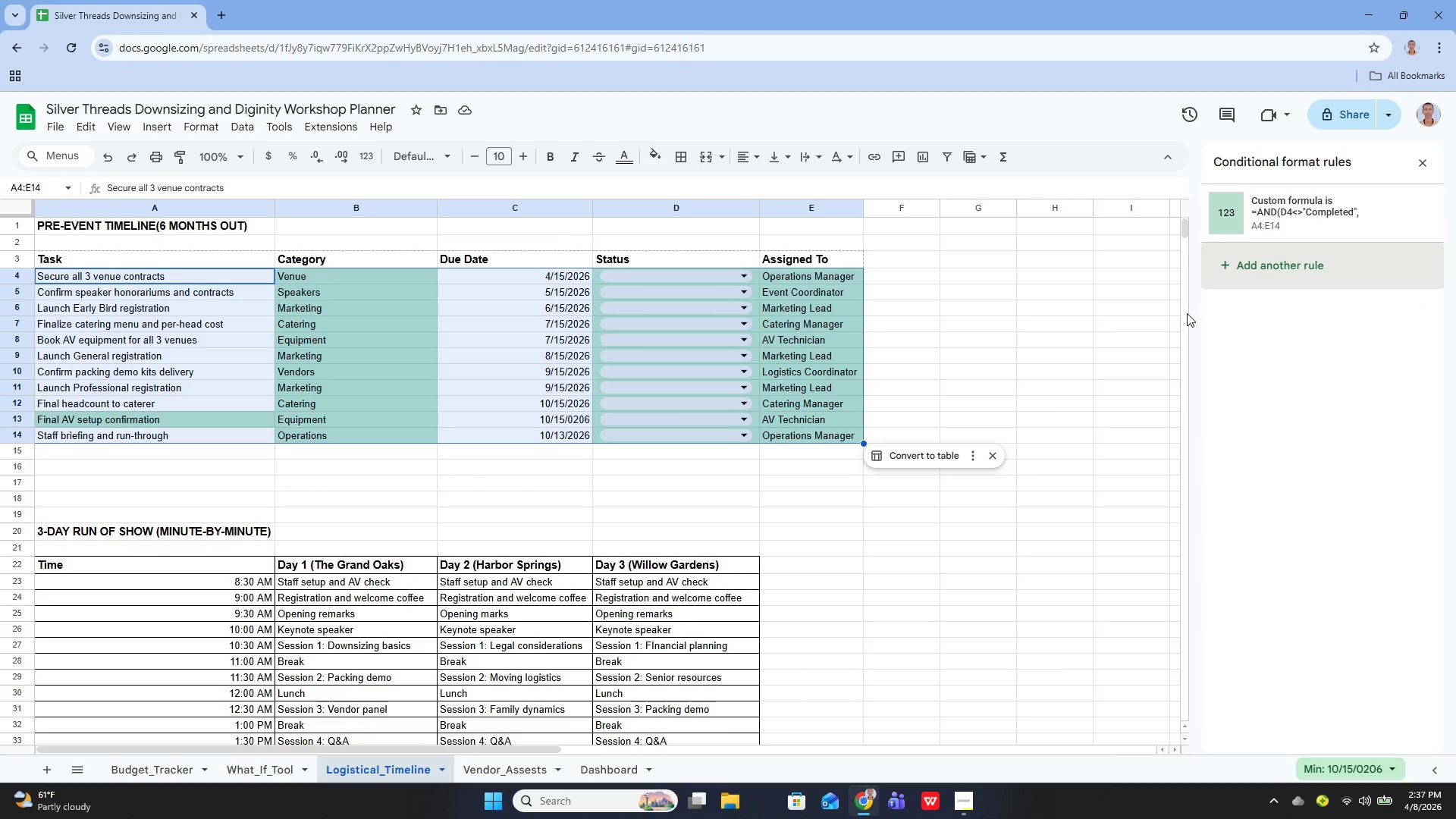 
key(Control+Z)
 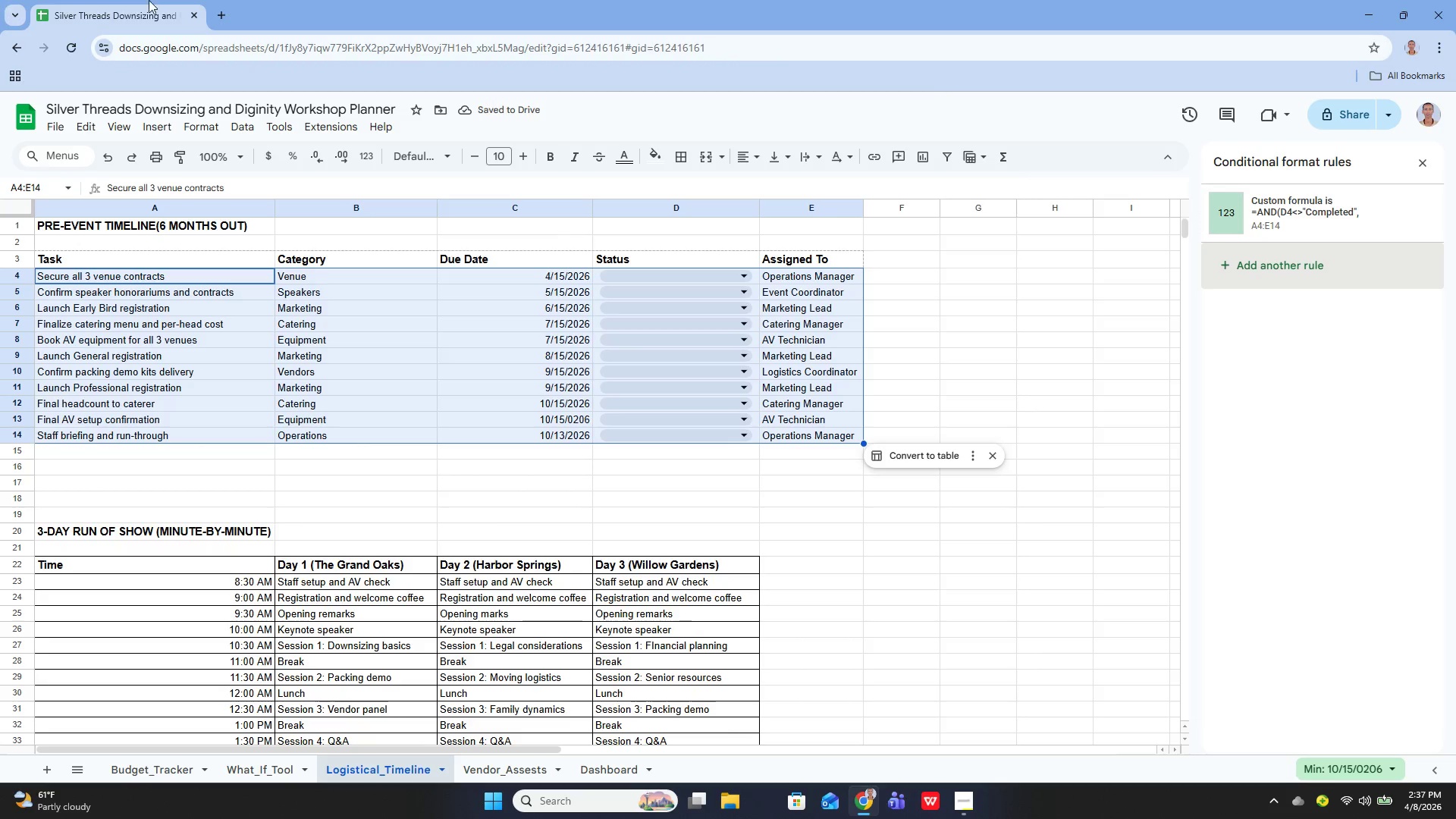 
wait(6.83)
 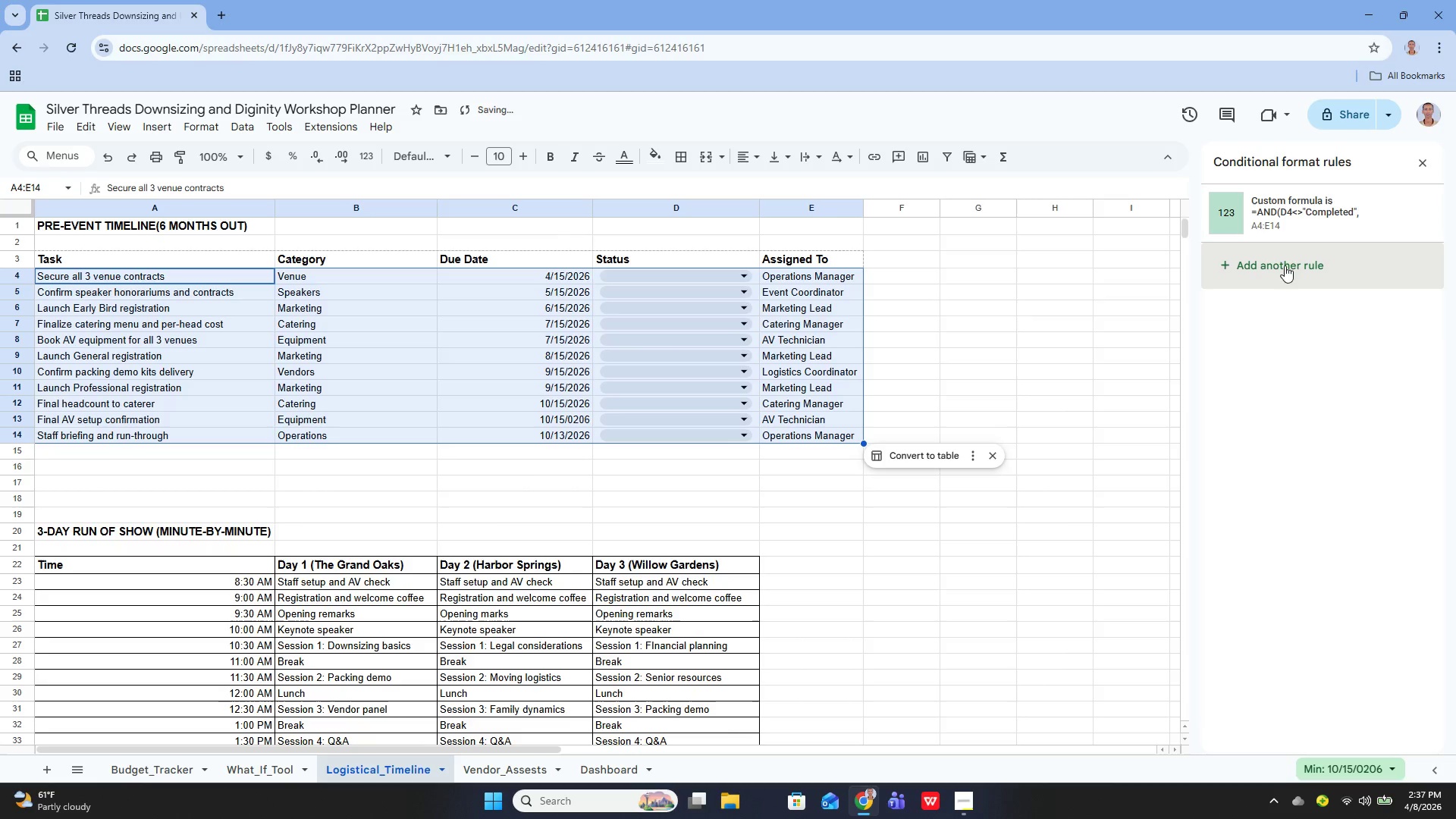 
left_click([1399, 212])
 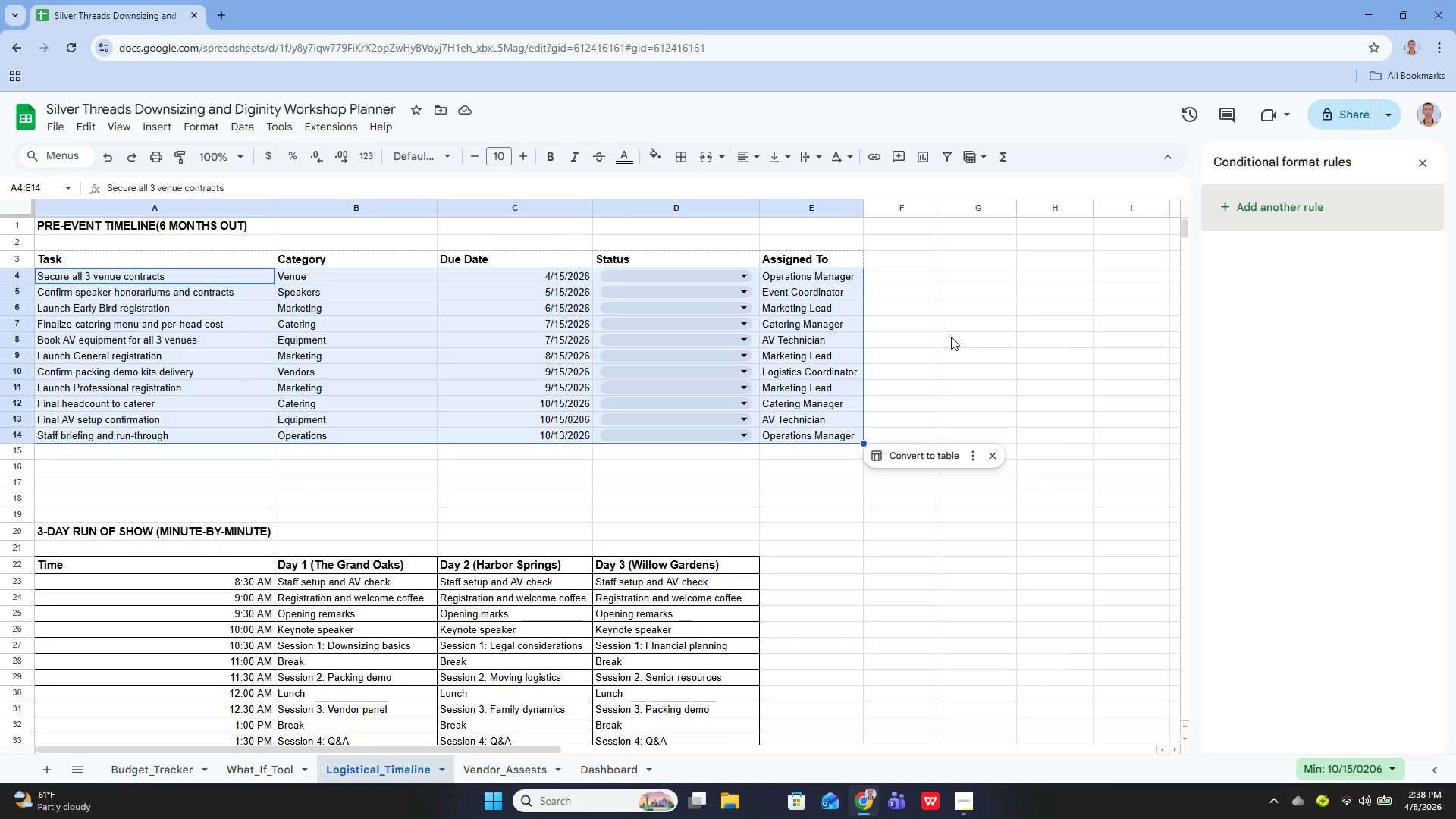 
wait(81.25)
 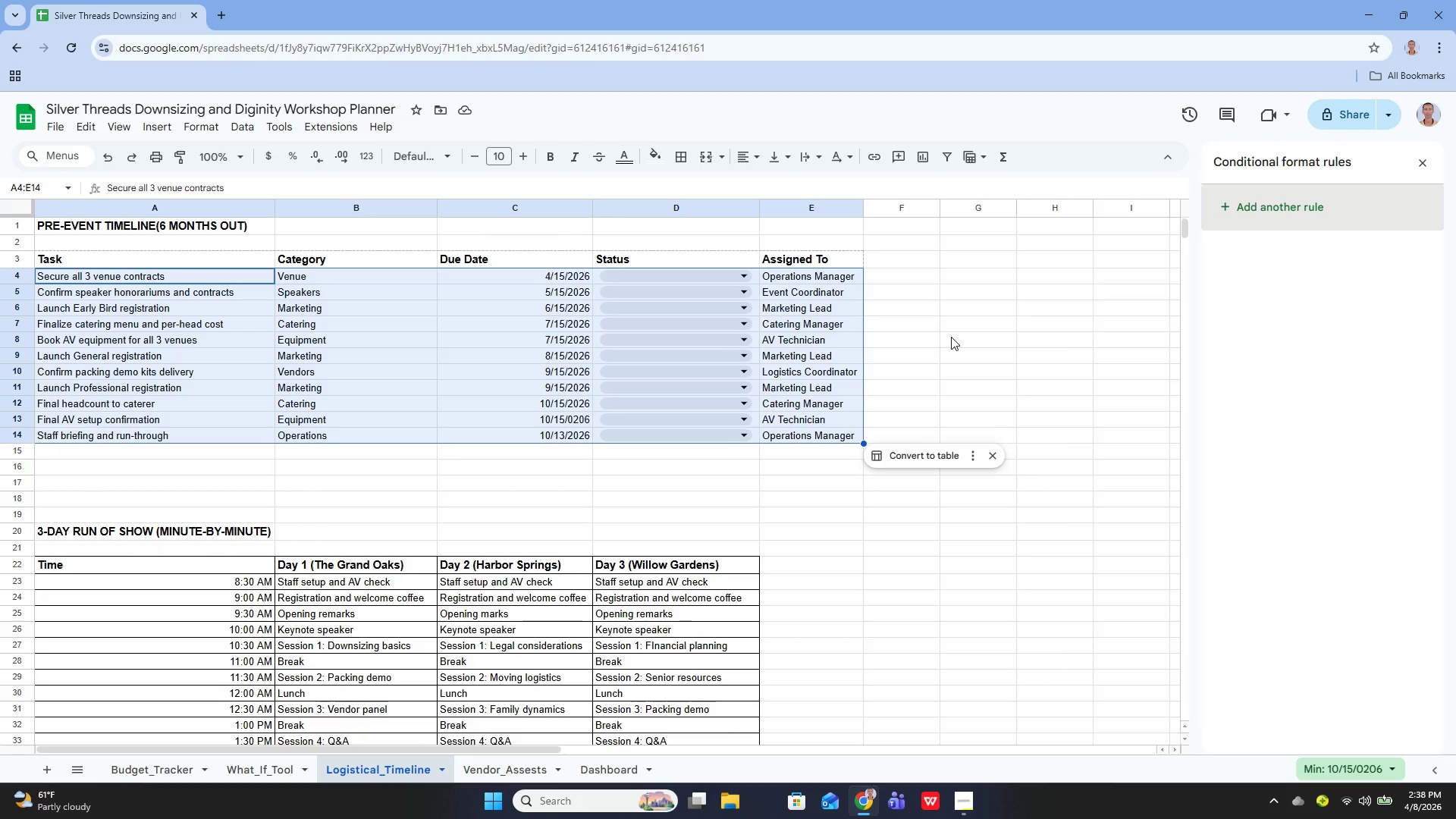 
left_click([751, 278])
 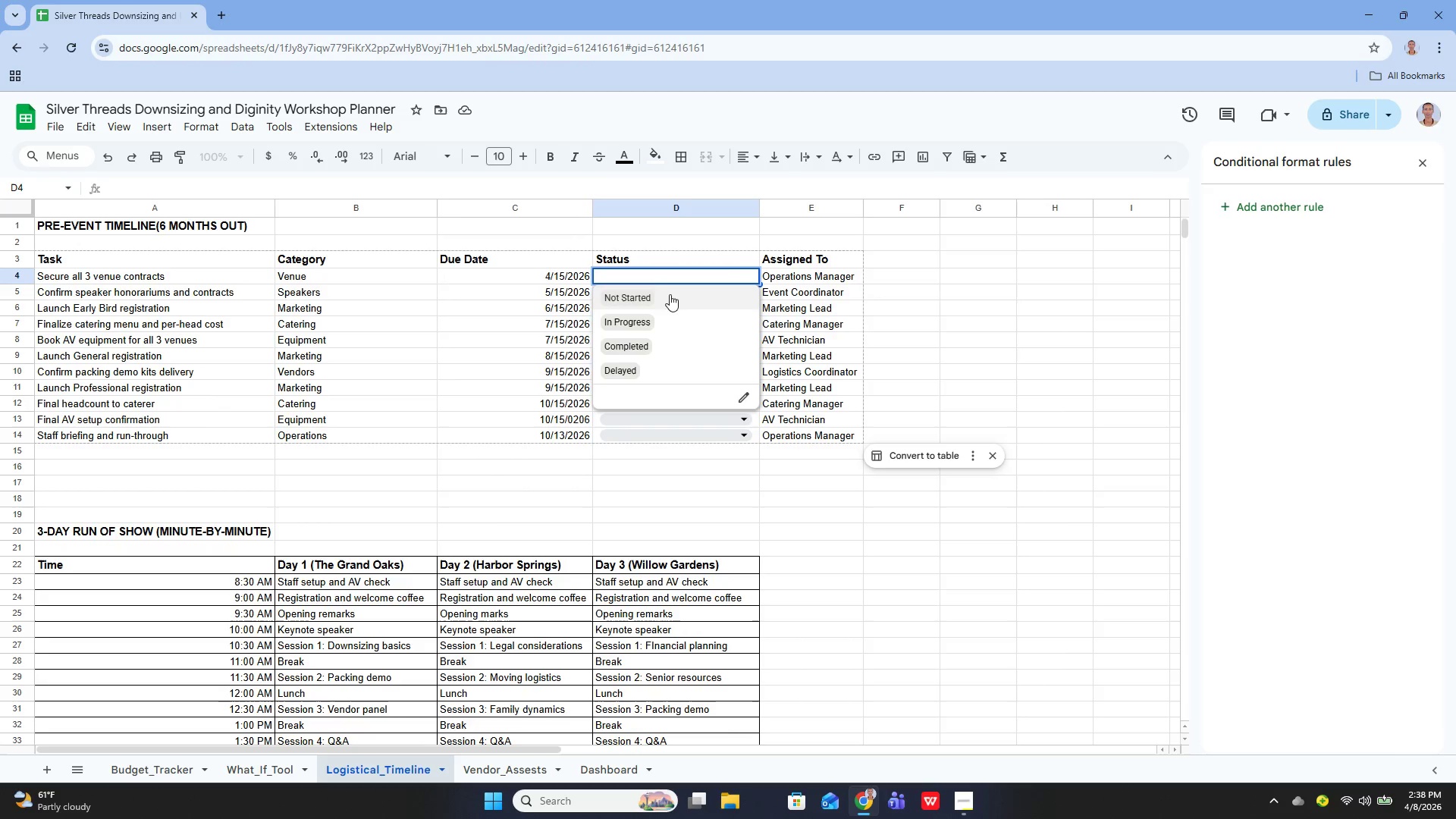 
wait(5.24)
 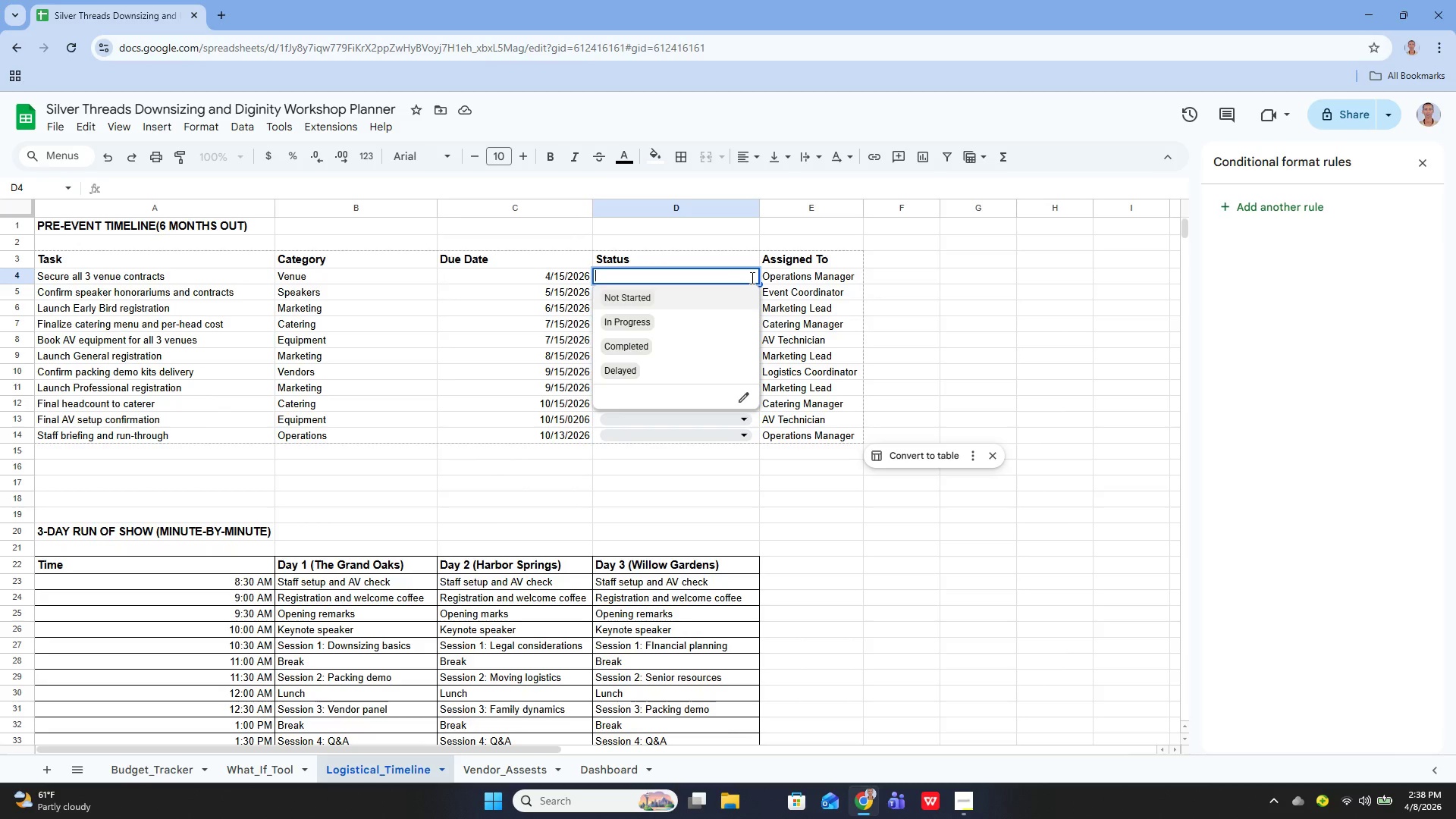 
mouse_move([729, 297])
 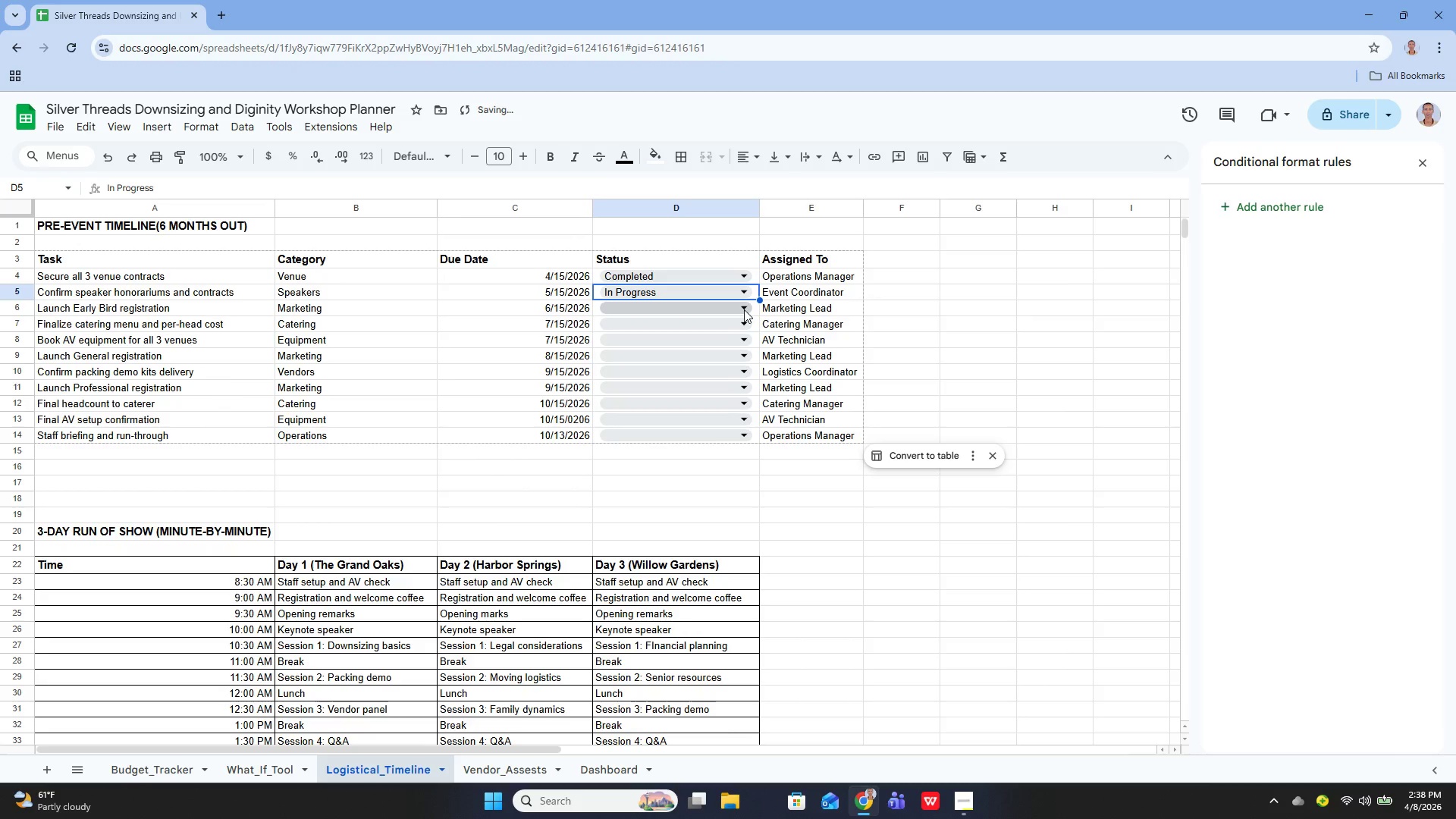 
left_click([744, 309])
 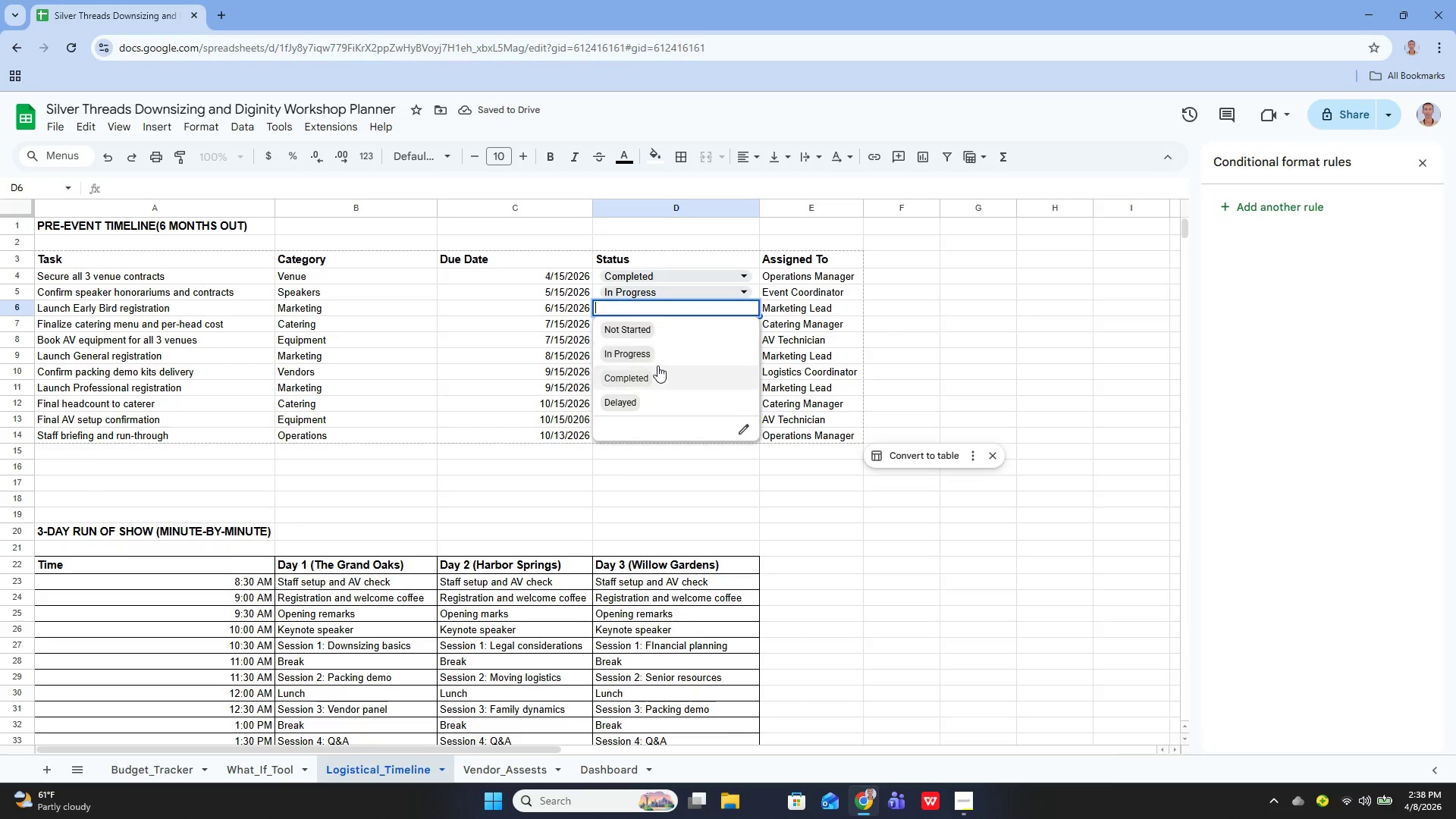 
left_click([651, 325])
 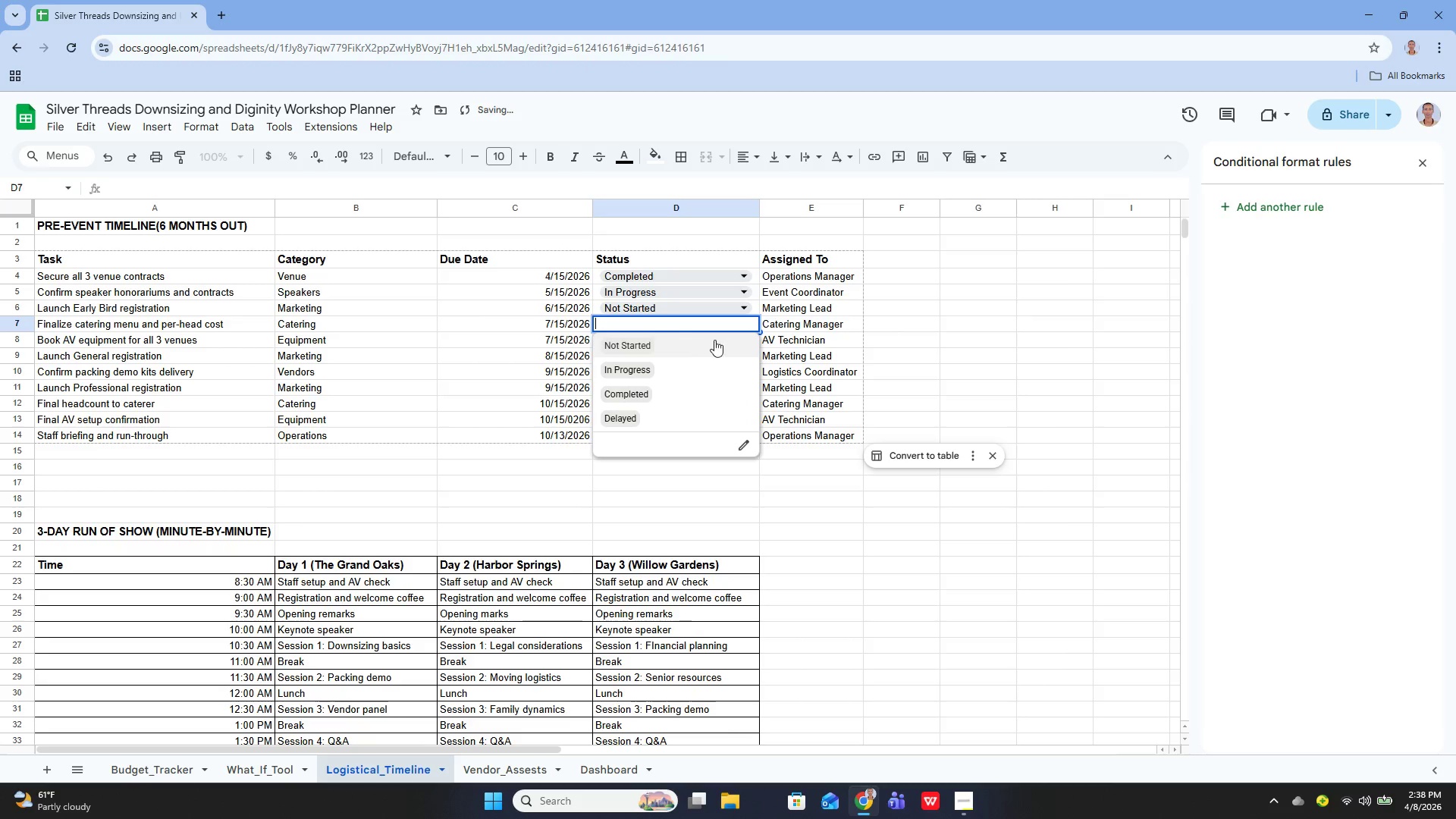 
left_click([683, 347])
 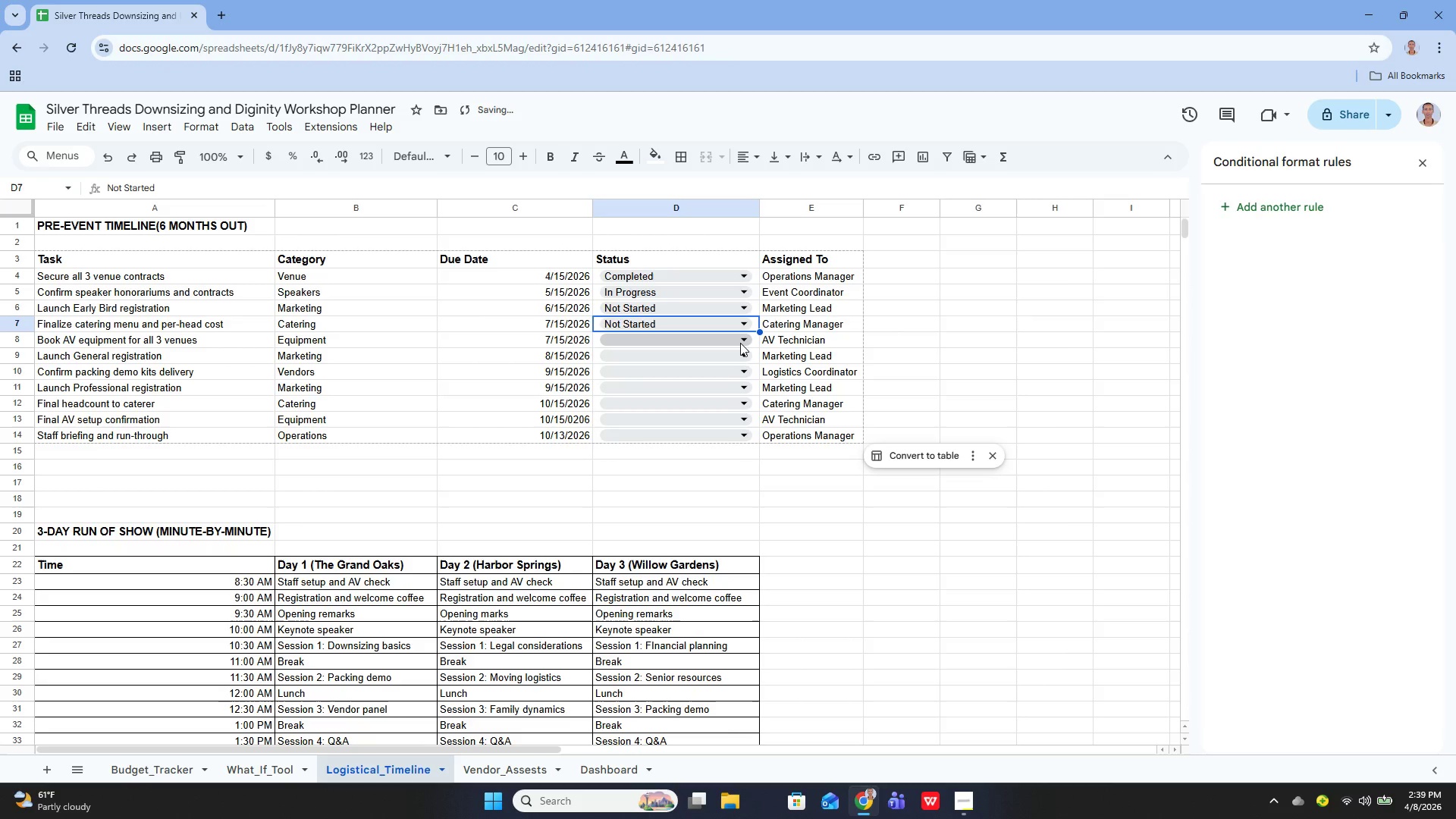 
left_click([740, 343])
 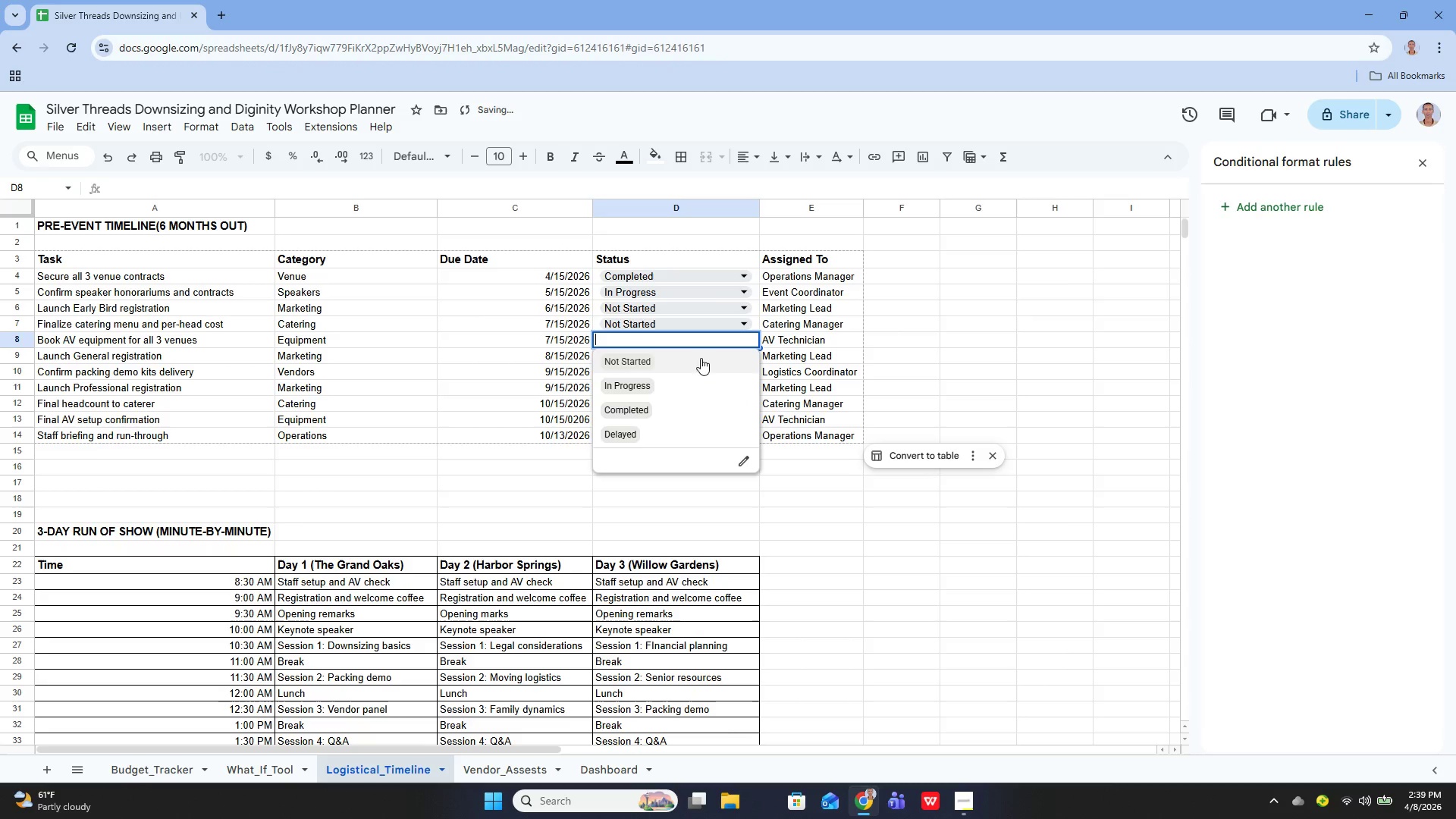 
left_click([692, 359])
 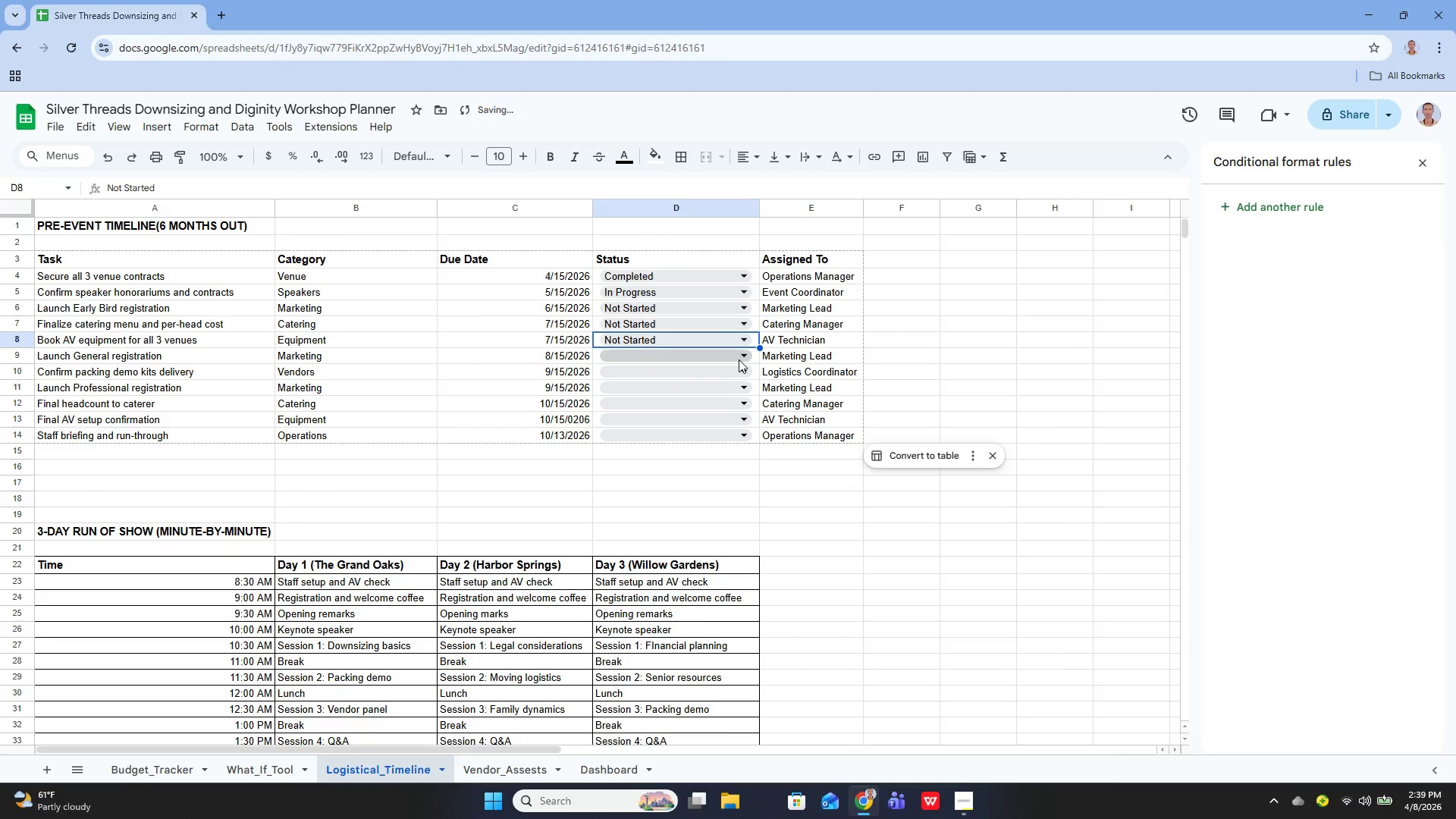 
left_click([739, 359])
 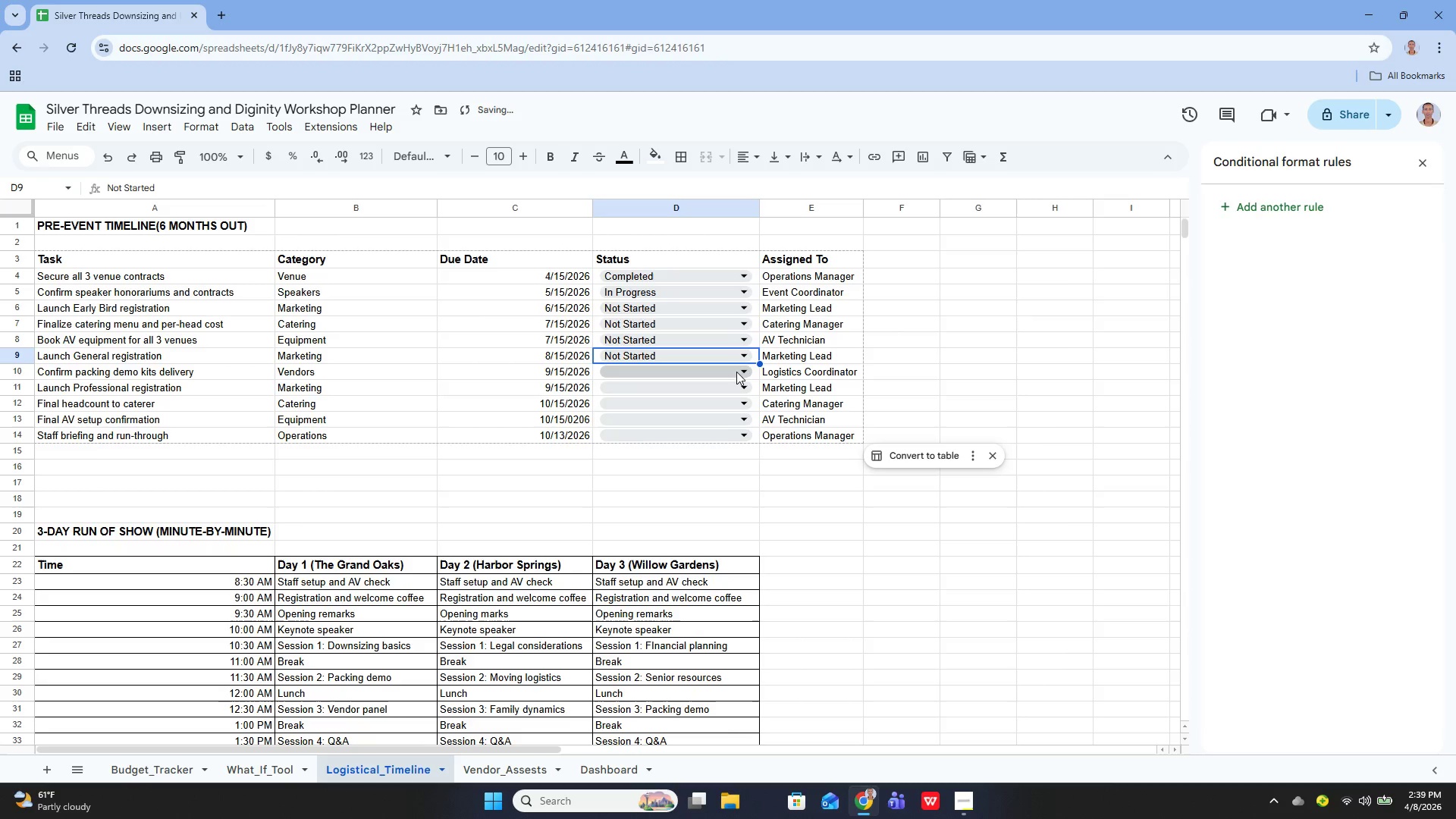 
left_click([742, 369])
 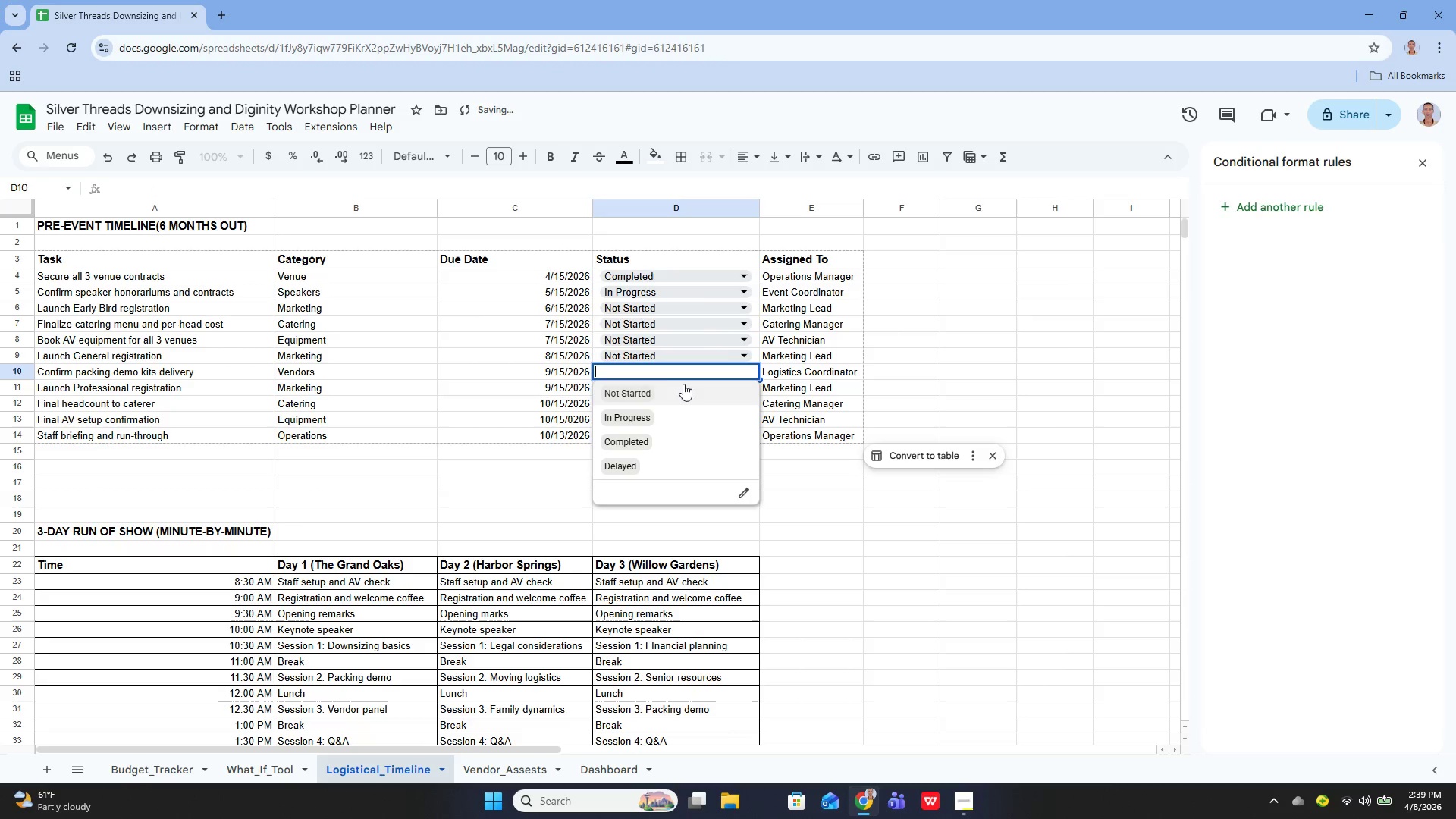 
left_click([680, 386])
 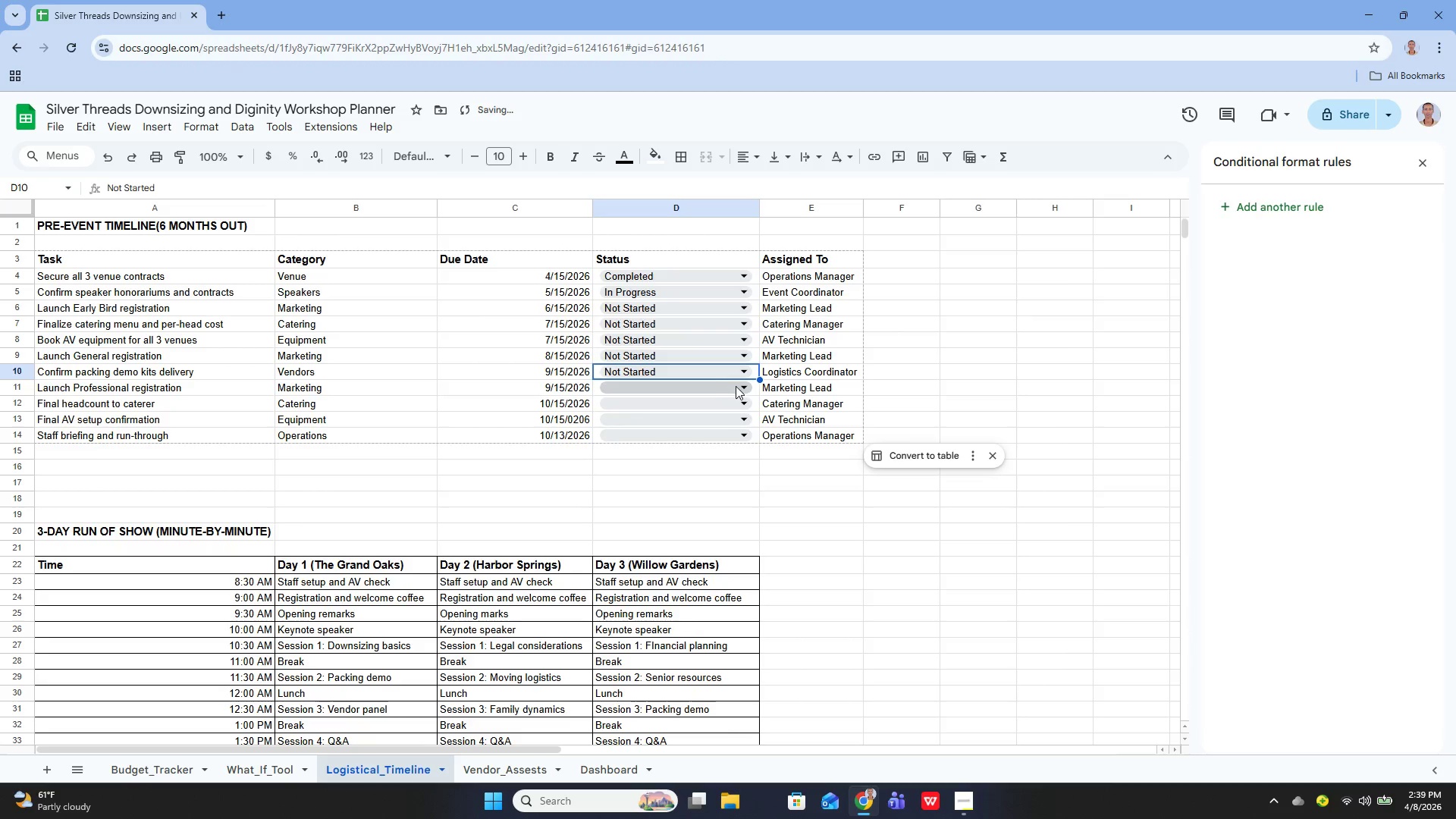 
left_click([737, 386])
 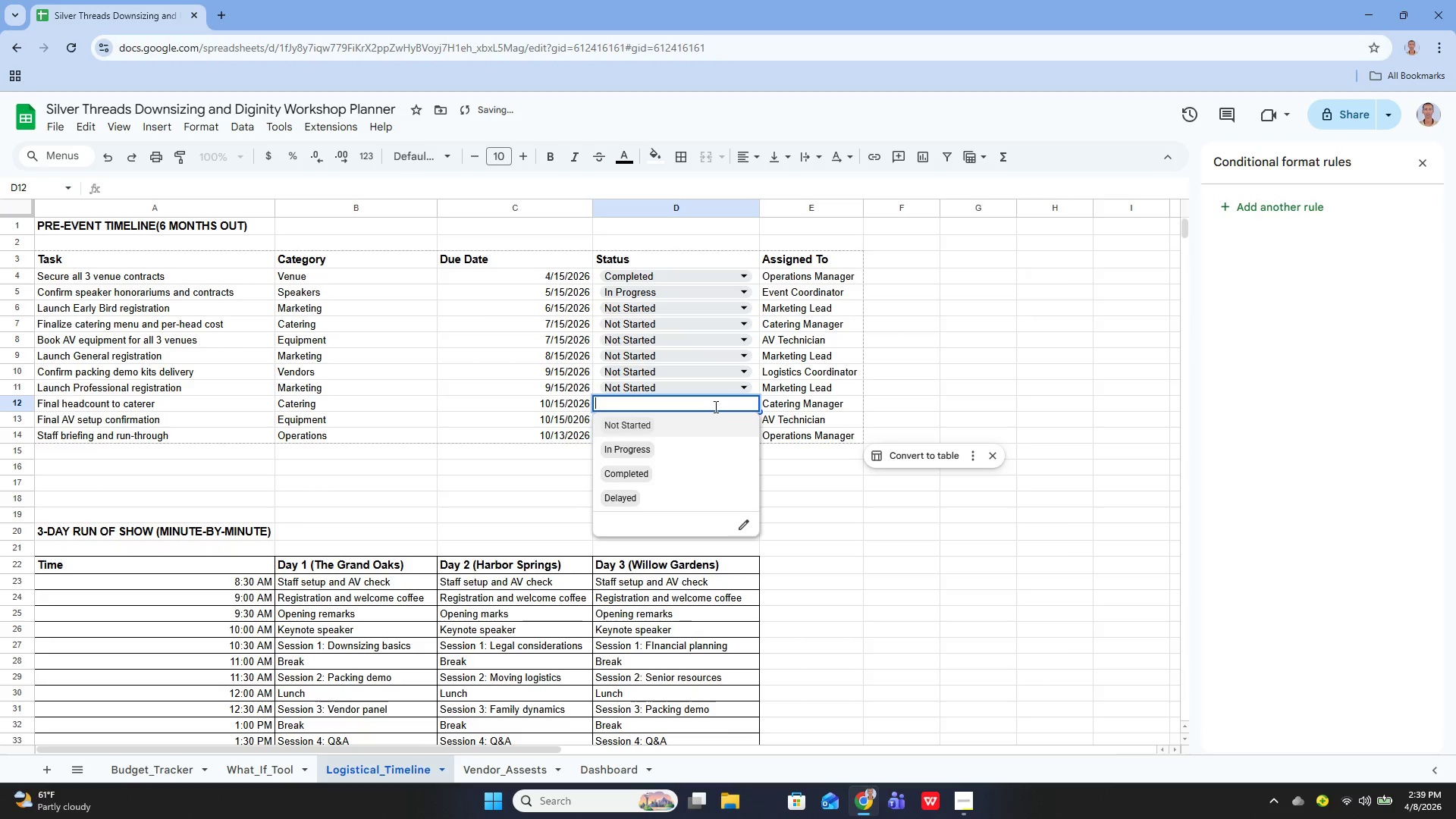 
left_click([676, 422])
 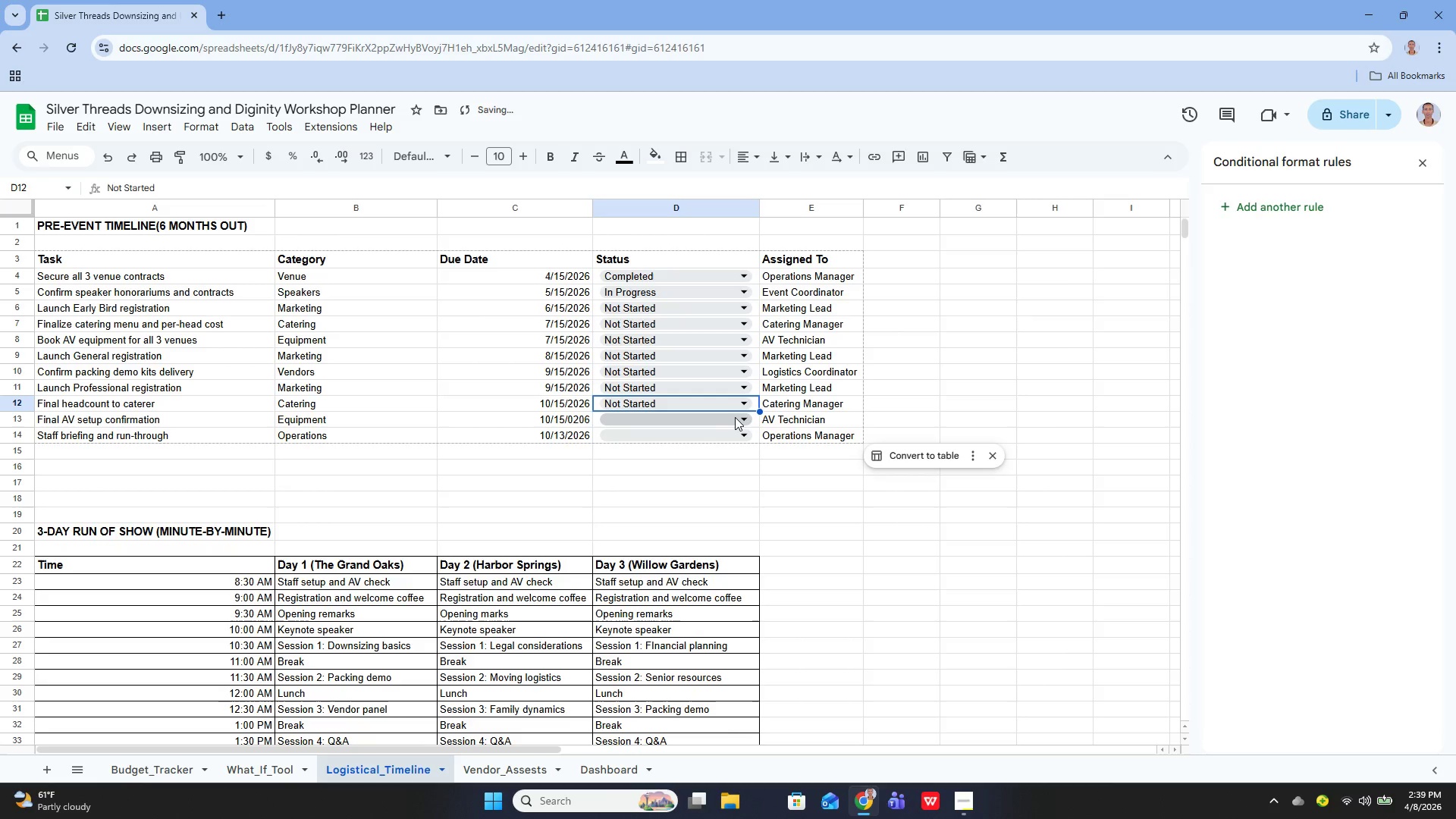 
left_click([735, 417])
 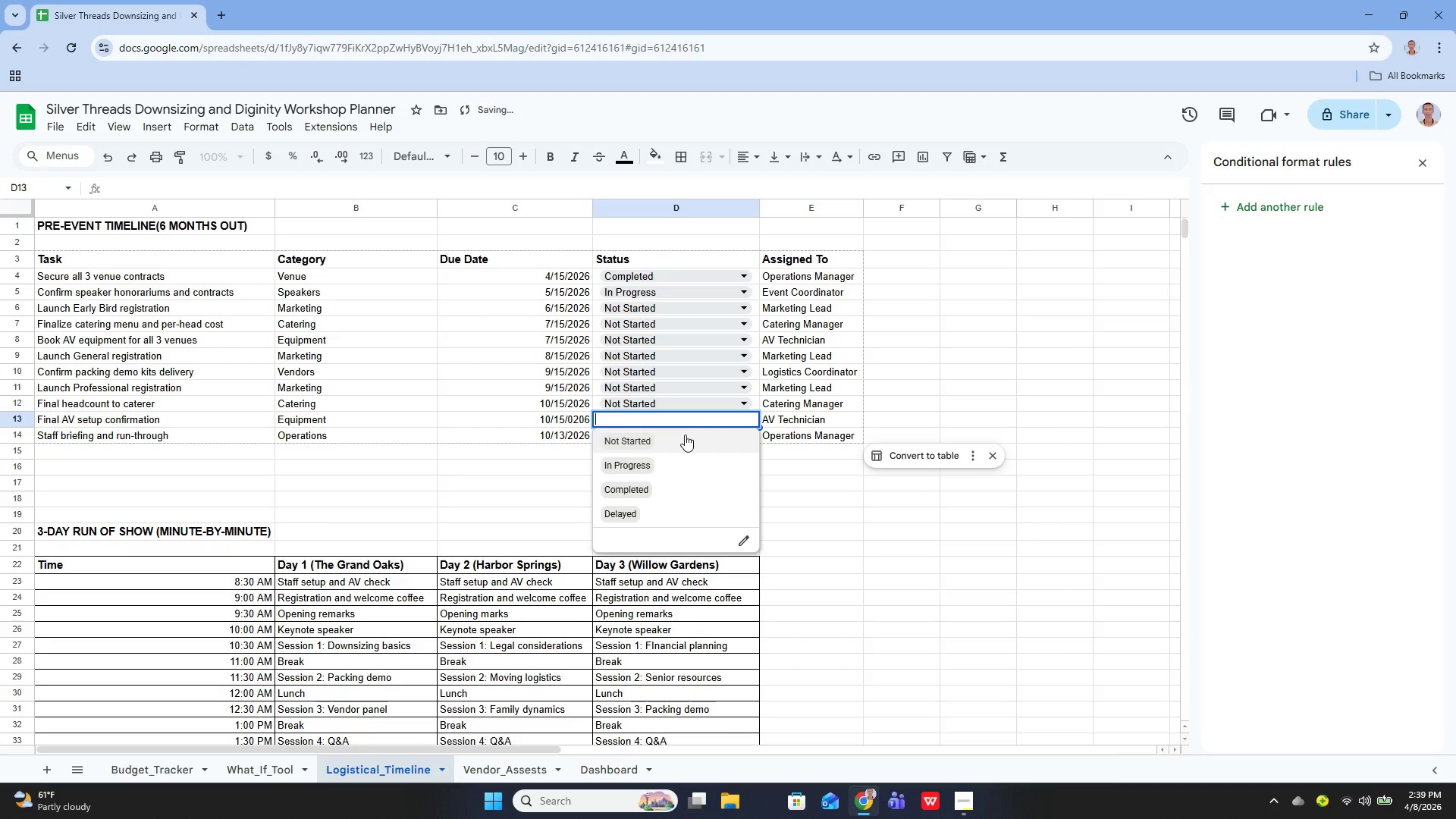 
left_click([684, 435])
 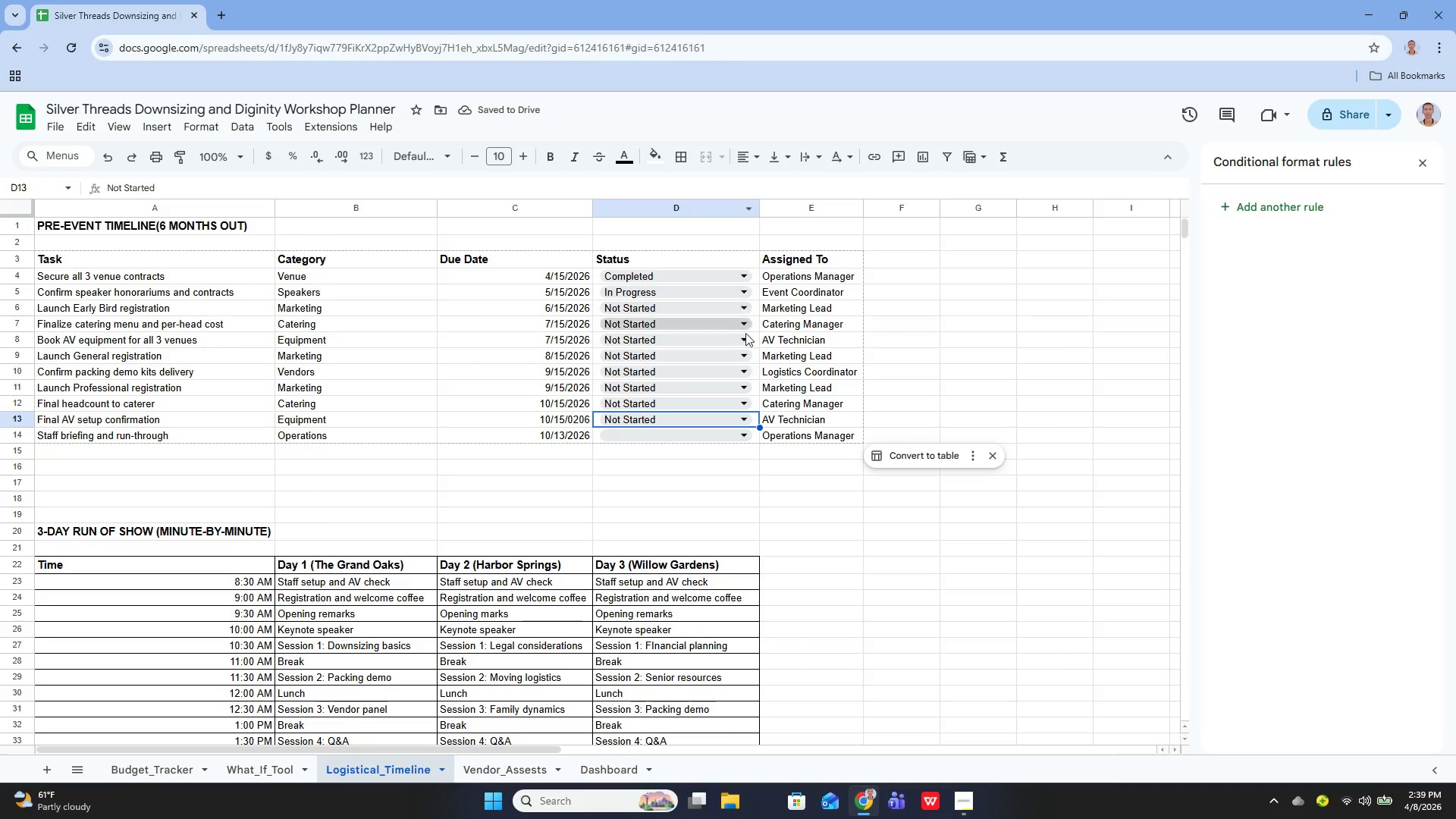 
left_click([740, 438])
 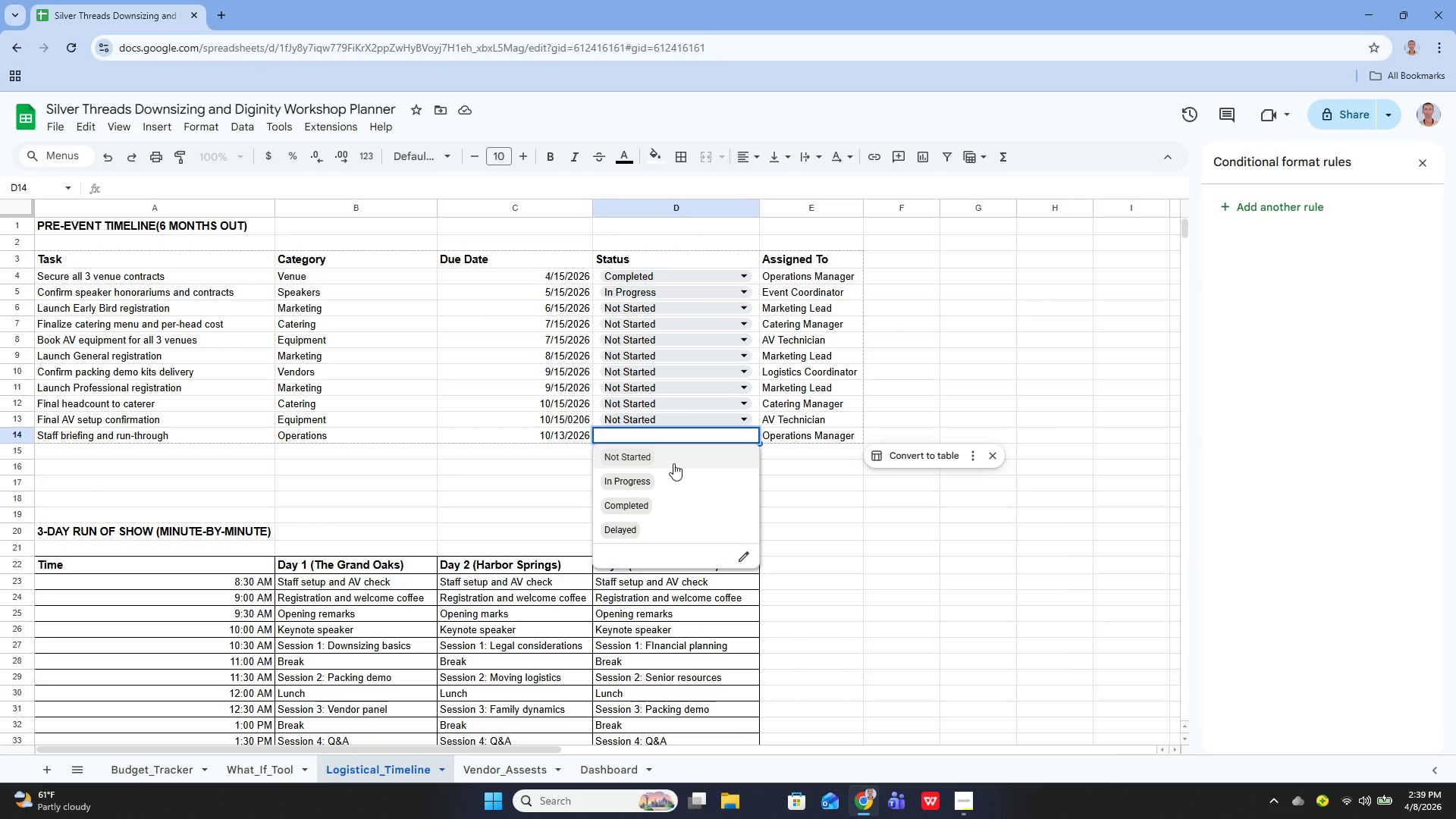 
left_click([671, 460])
 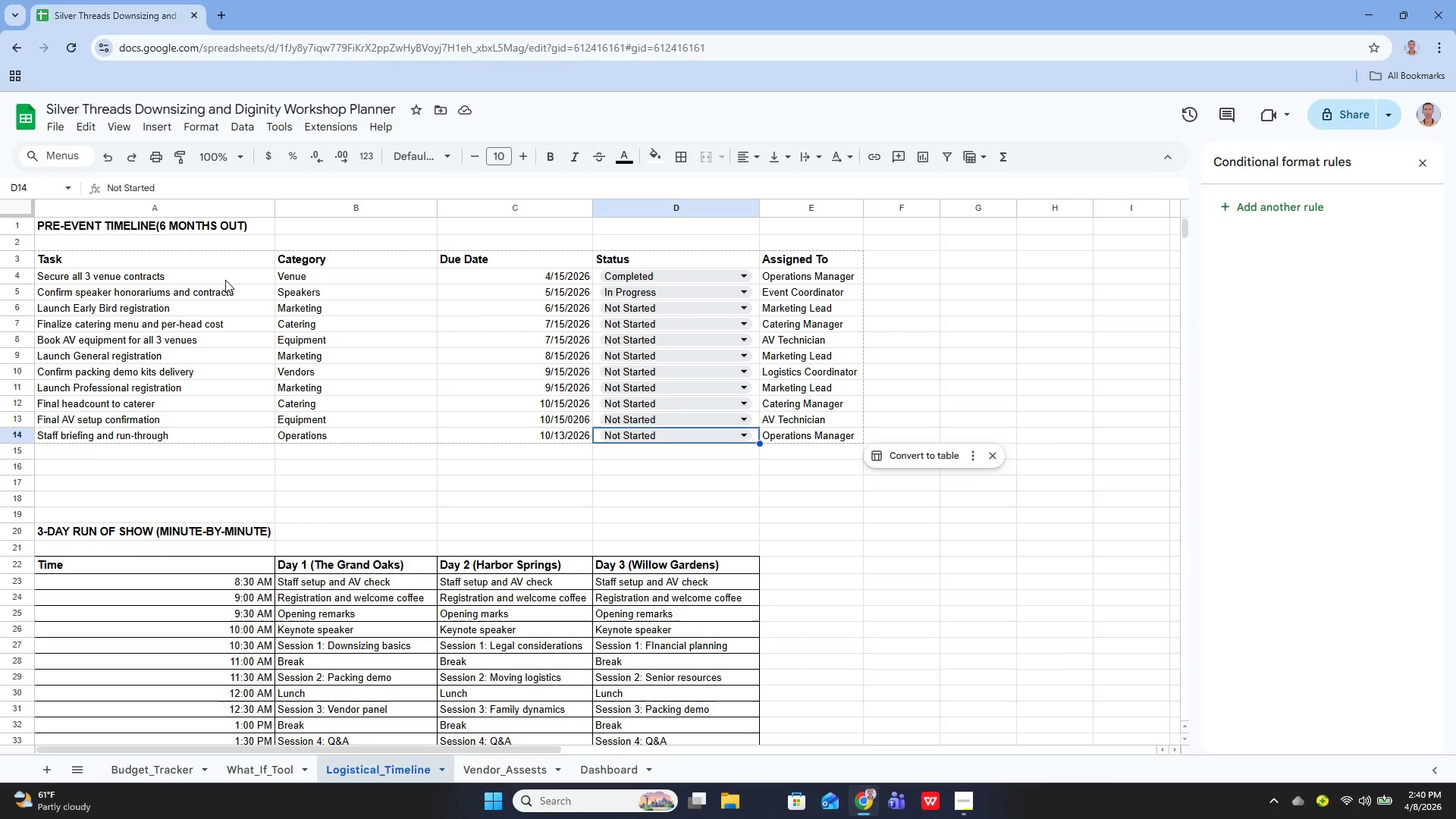 
wait(77.14)
 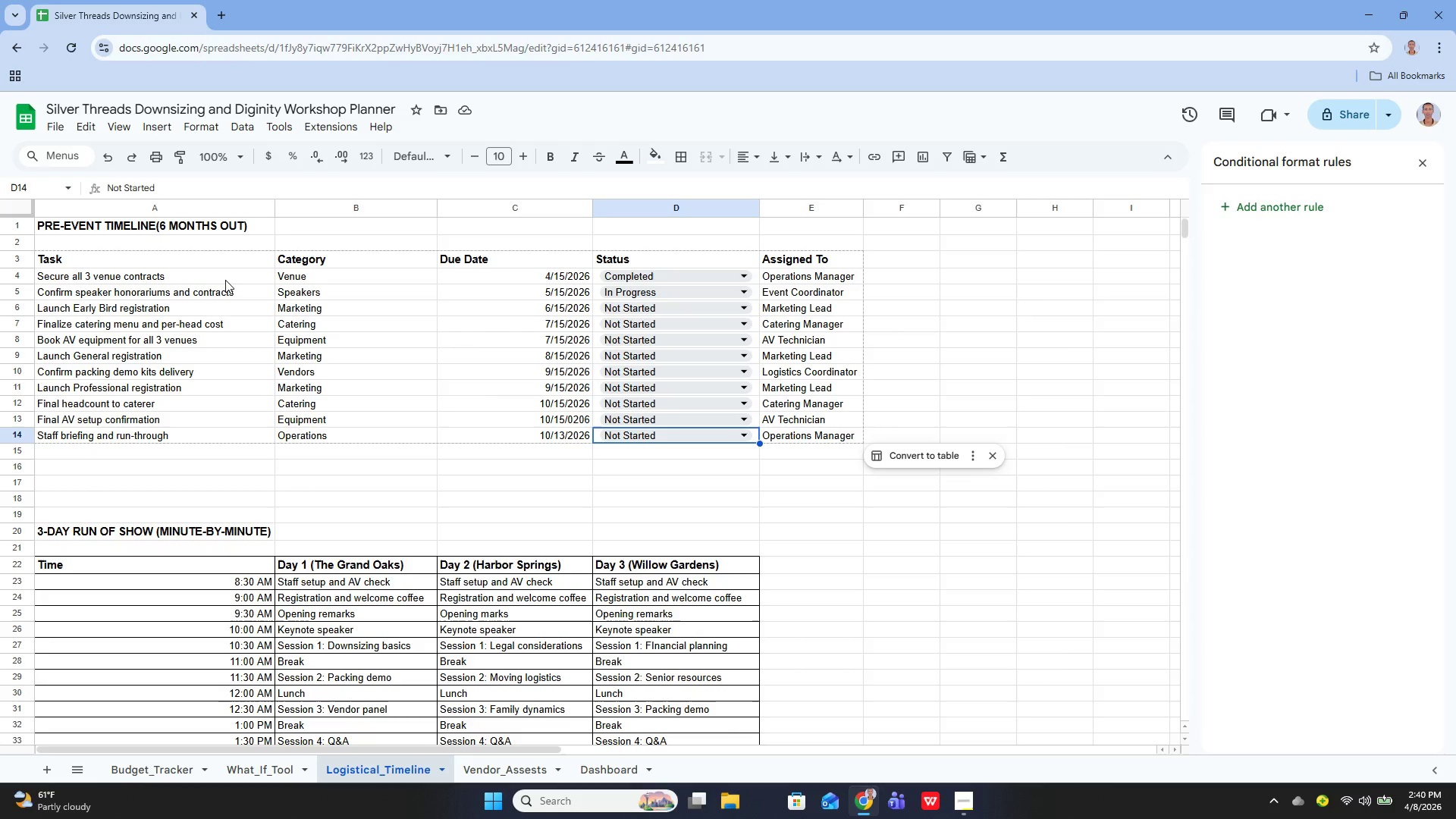 
left_click_drag(start_coordinate=[109, 276], to_coordinate=[799, 436])
 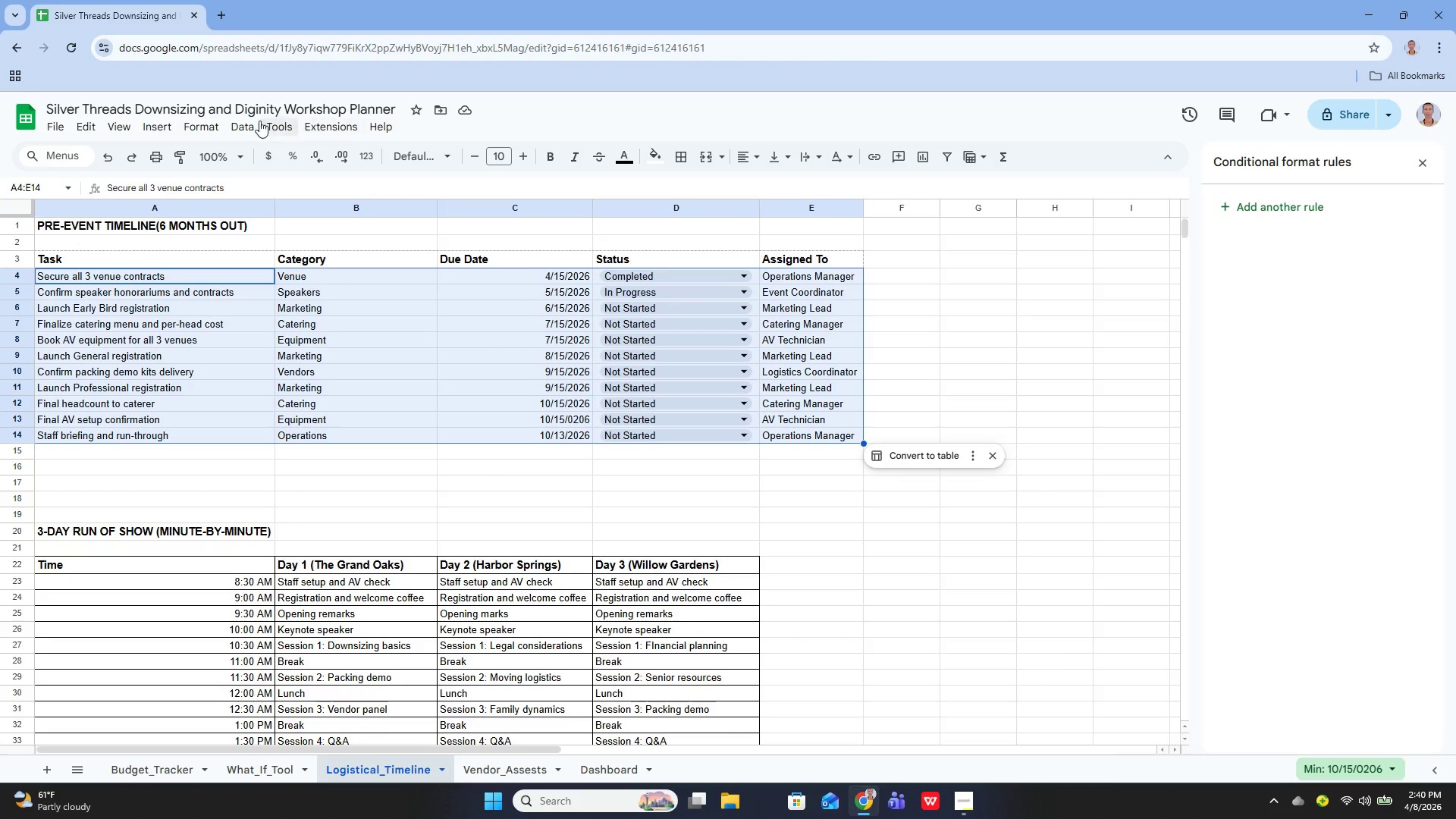 
left_click([240, 125])
 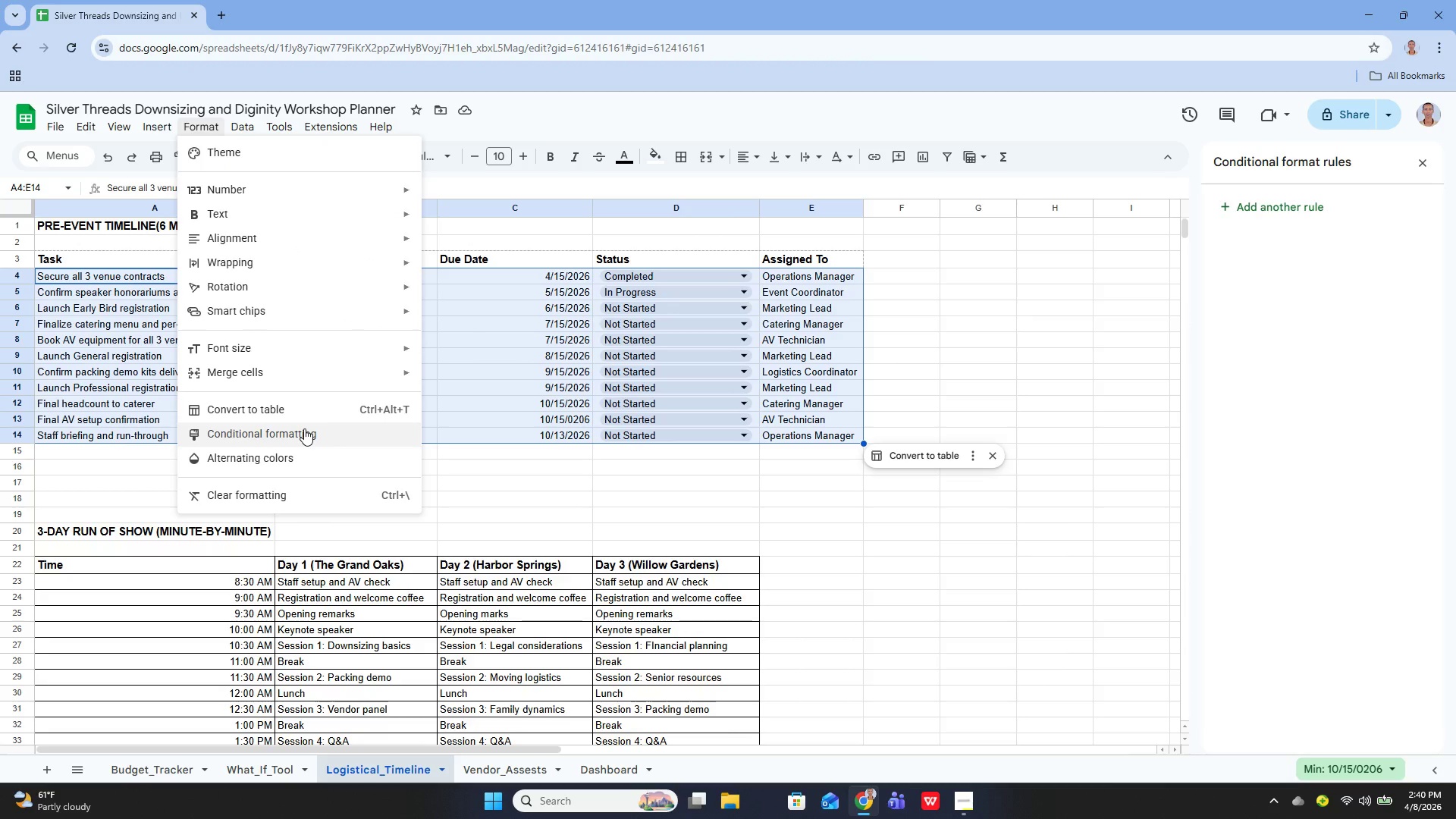 
left_click([304, 428])
 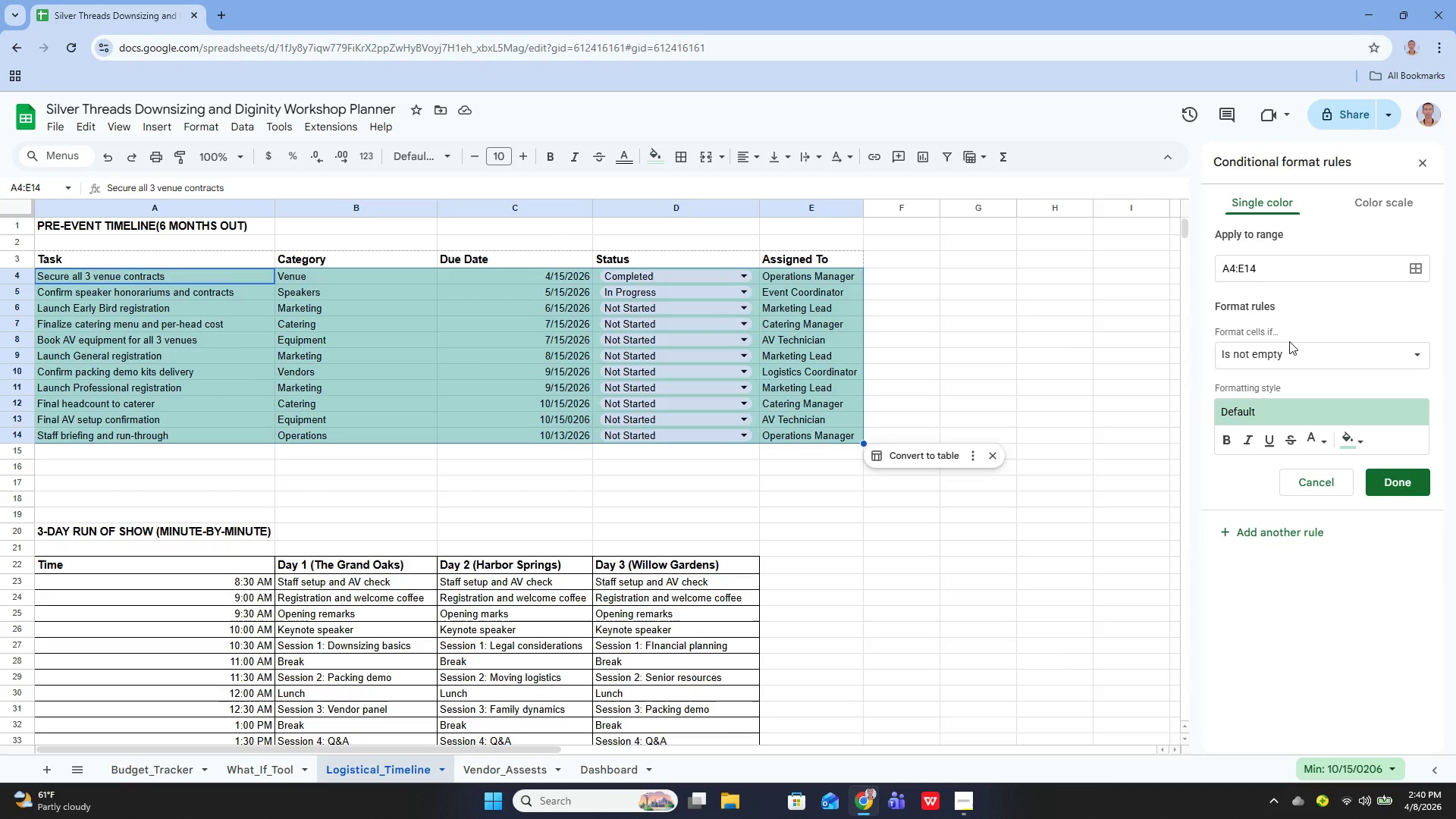 
wait(15.73)
 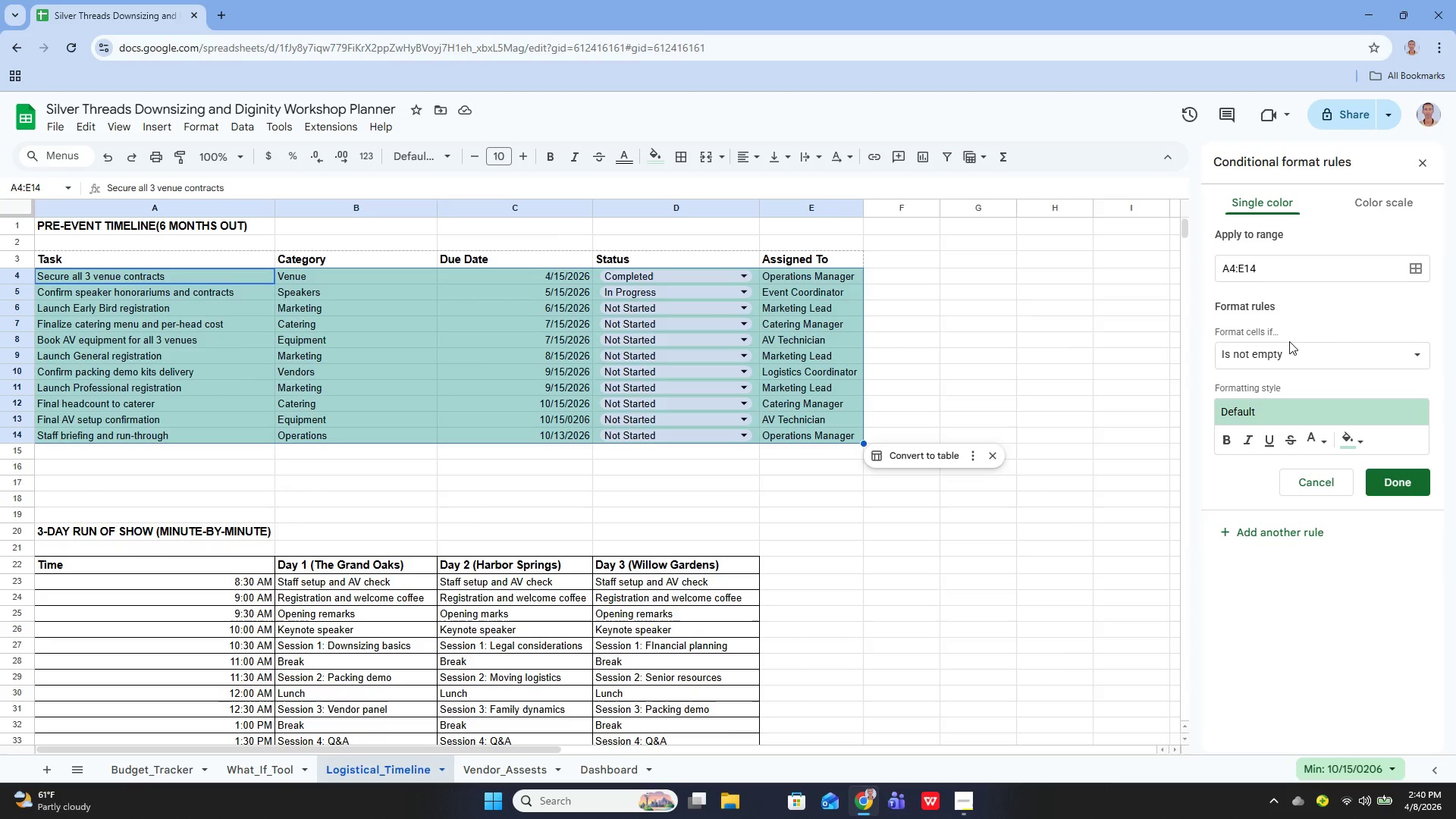 
left_click([1266, 364])
 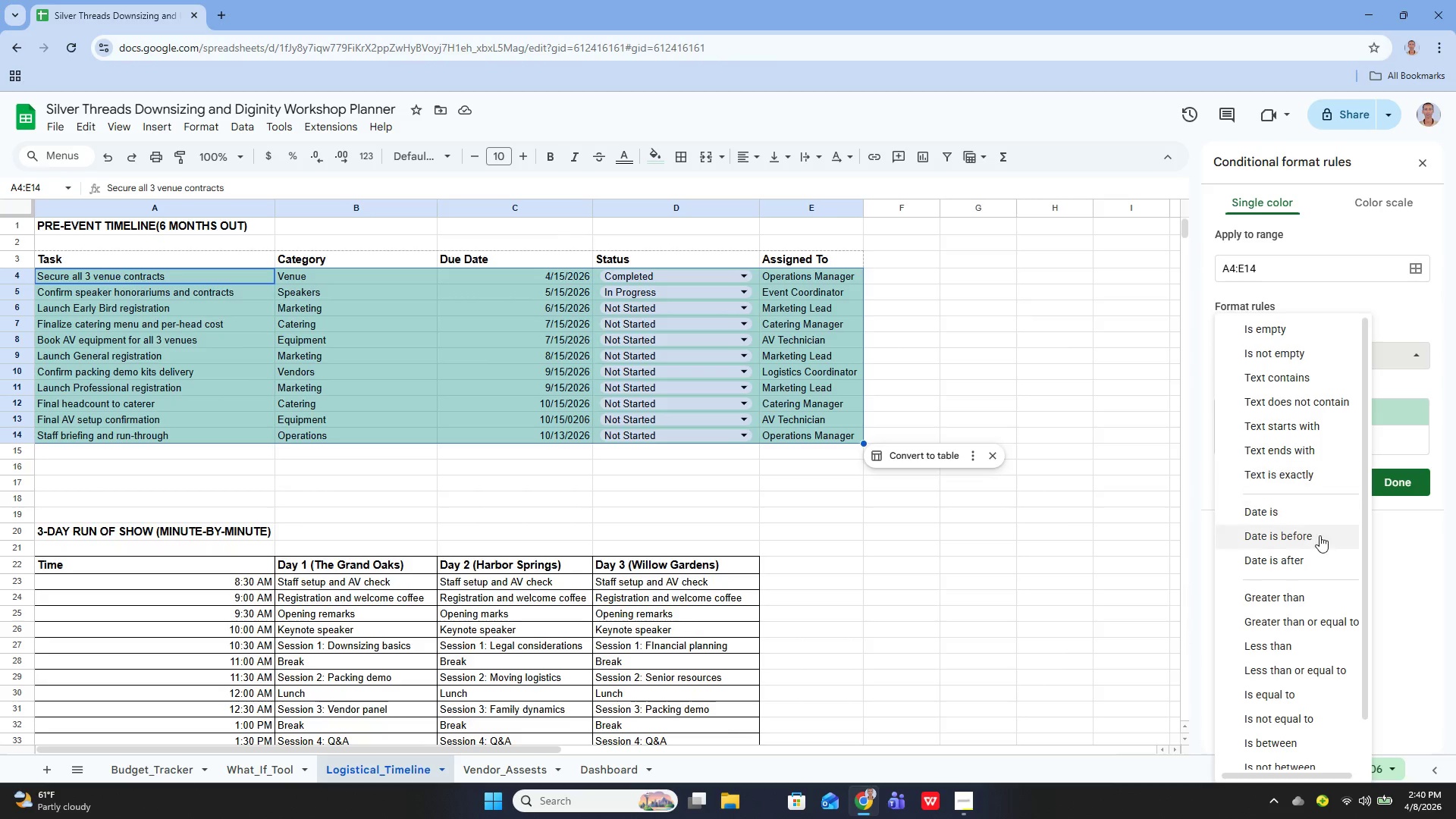 
scroll: coordinate [1297, 601], scroll_direction: down, amount: 3.0
 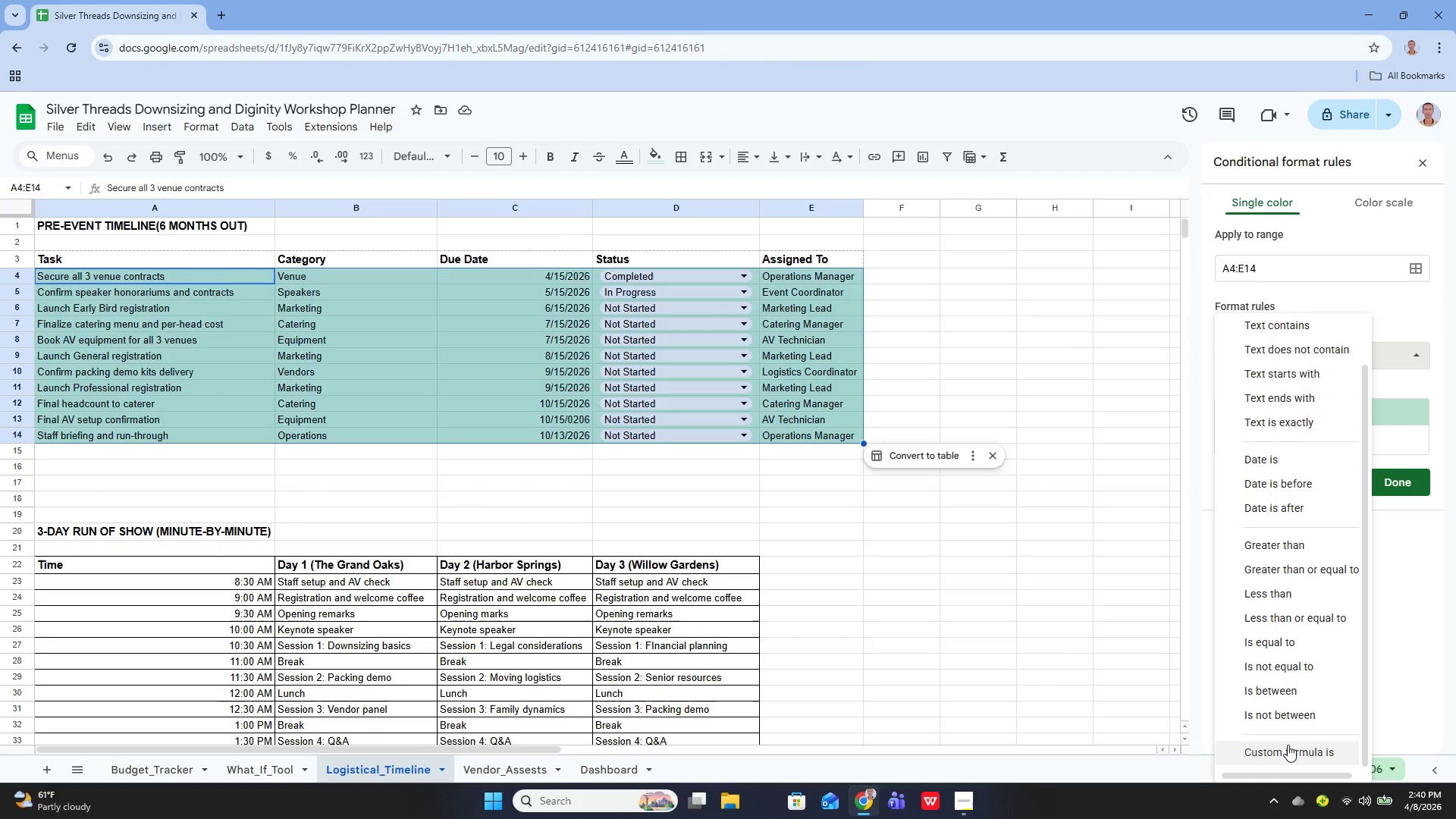 
left_click([1288, 745])
 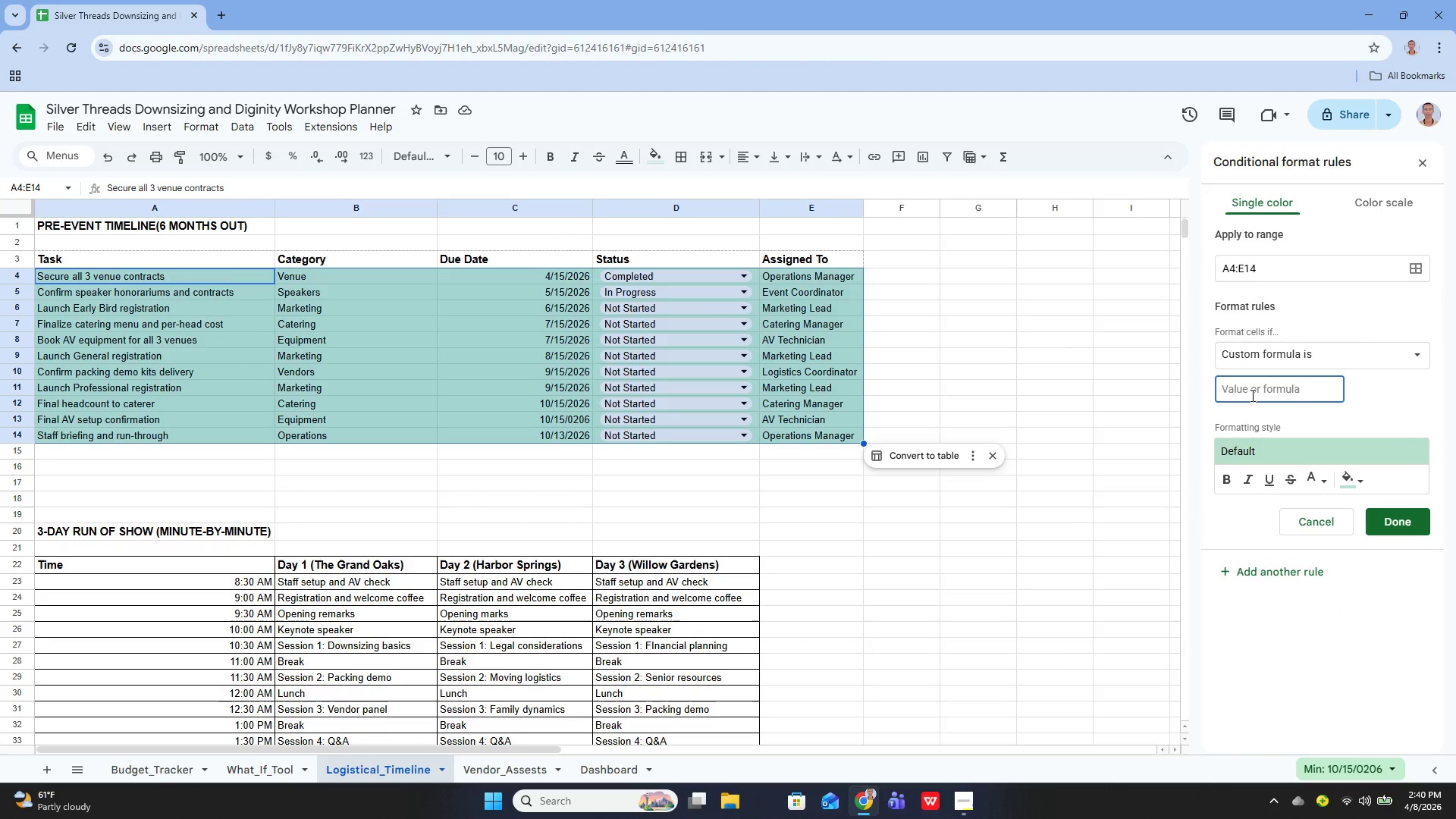 
type(=AND)
 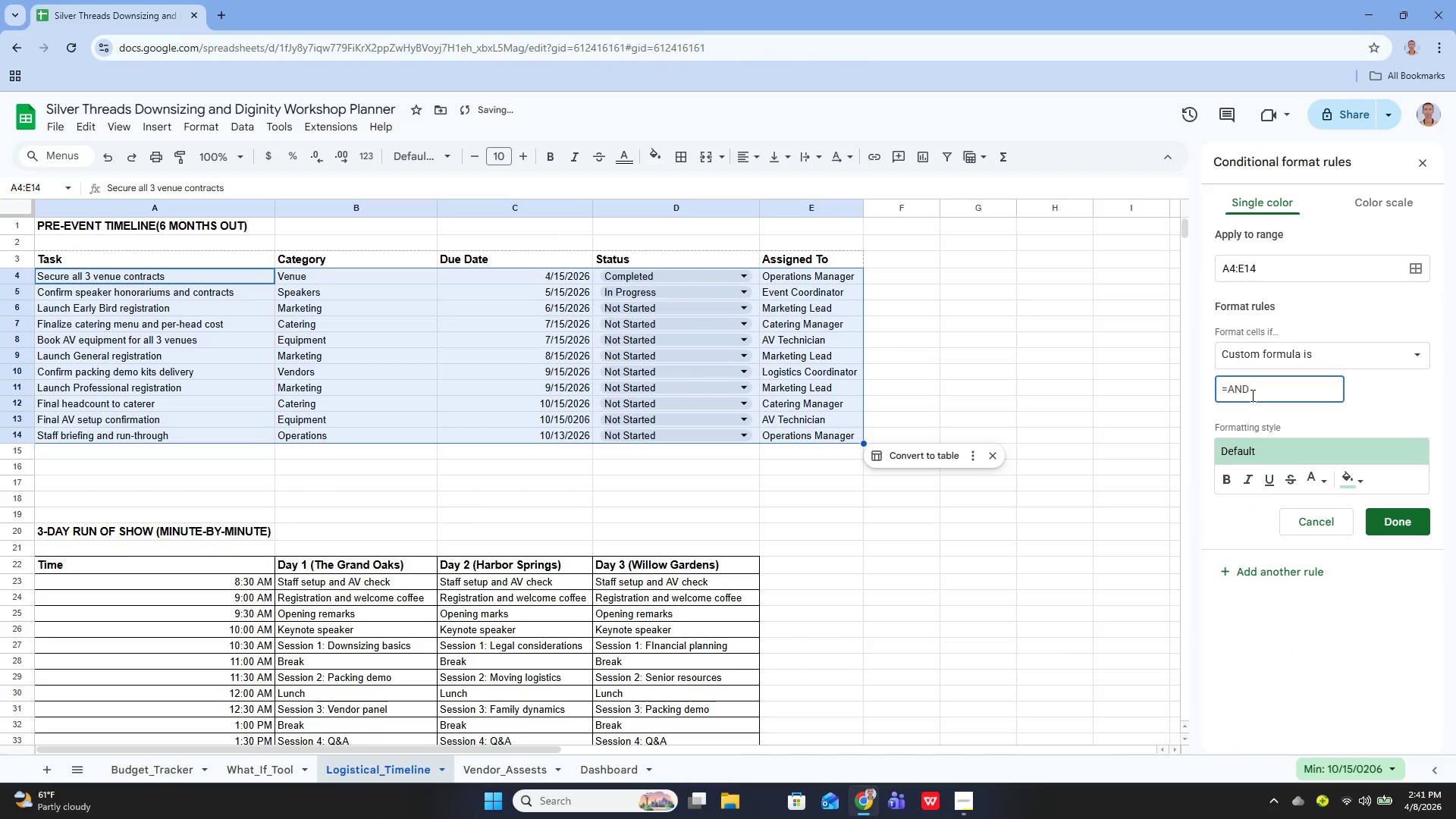 
type(())
 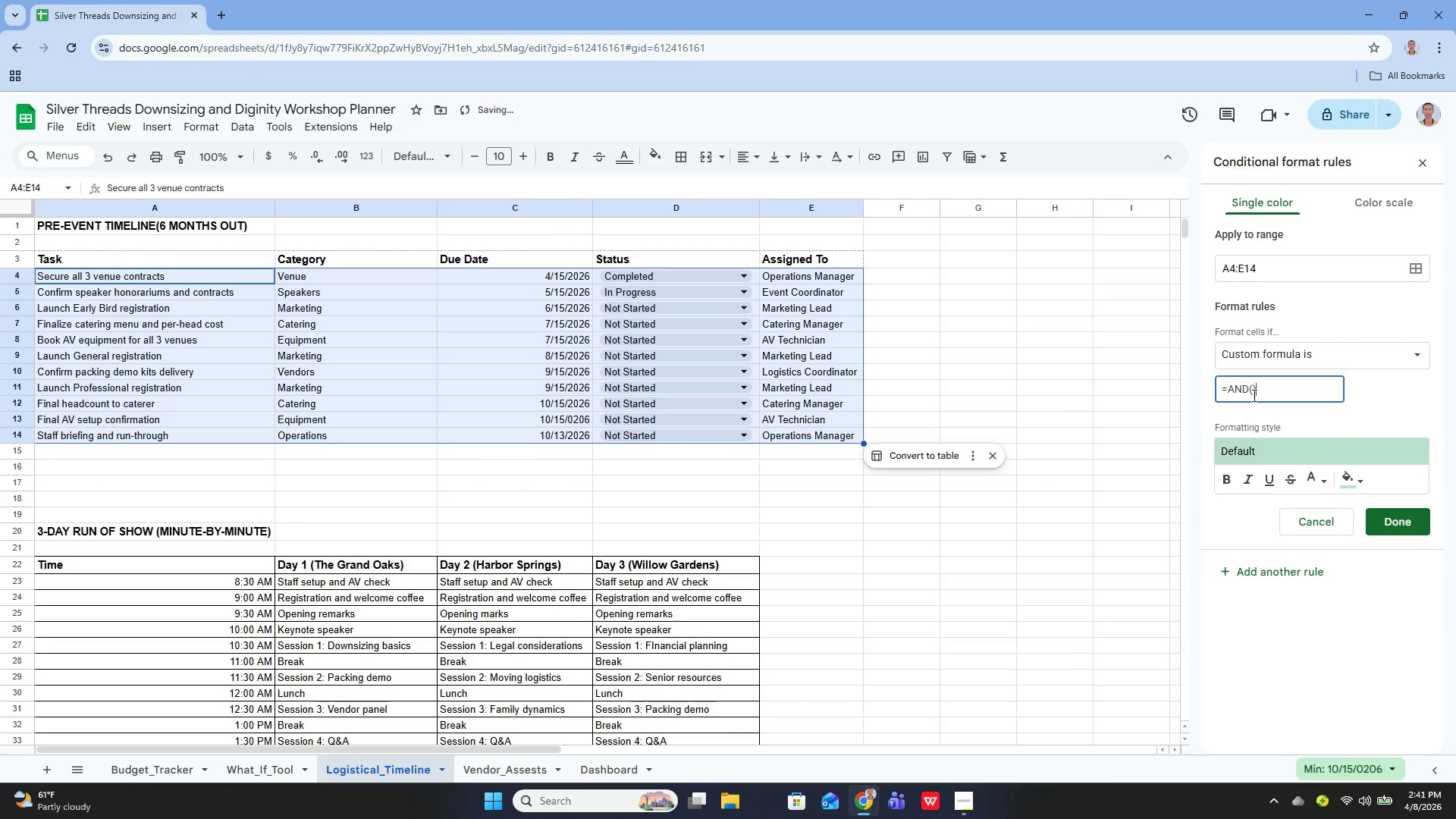 
key(ArrowLeft)
 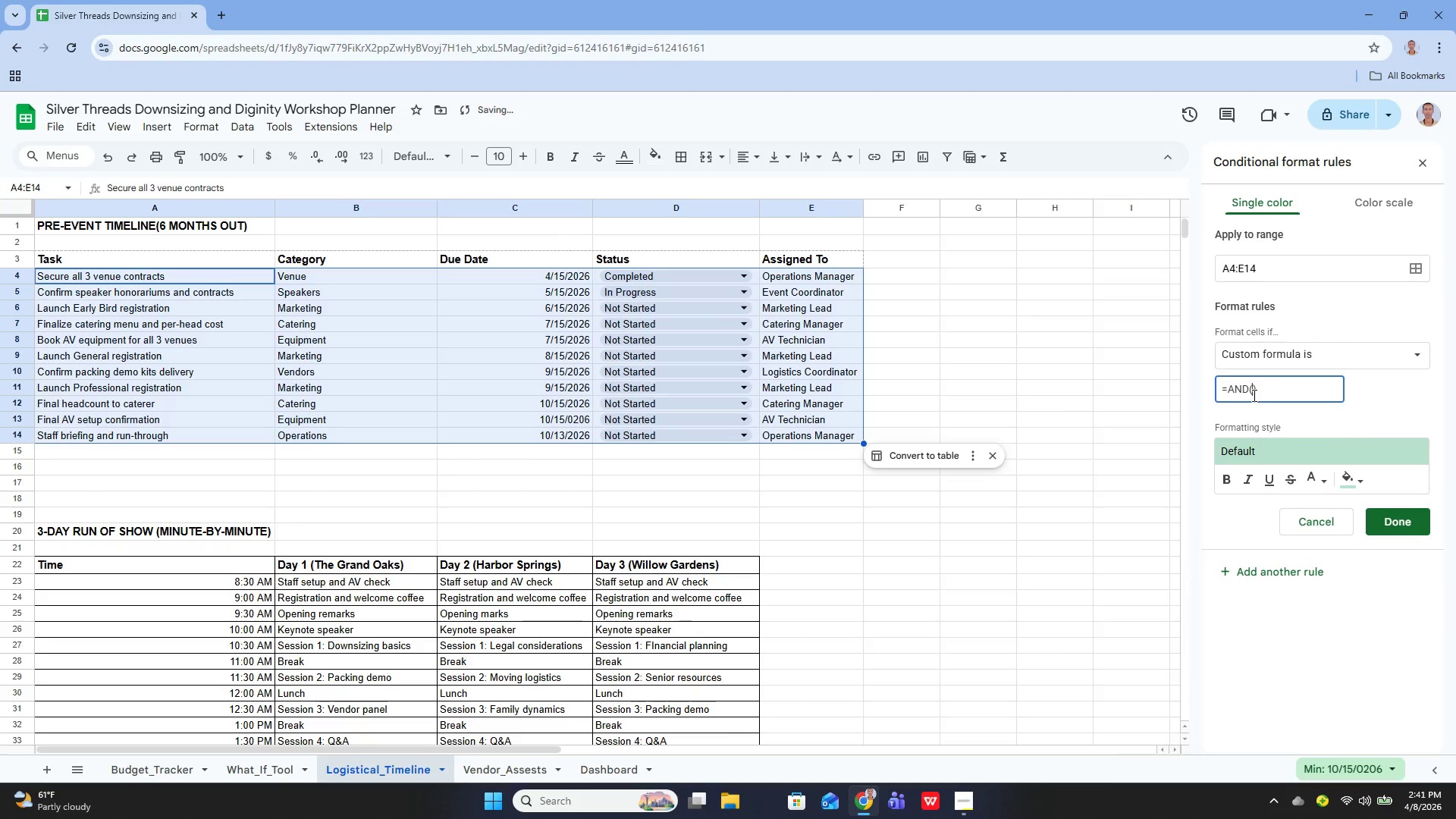 
type(D4)
 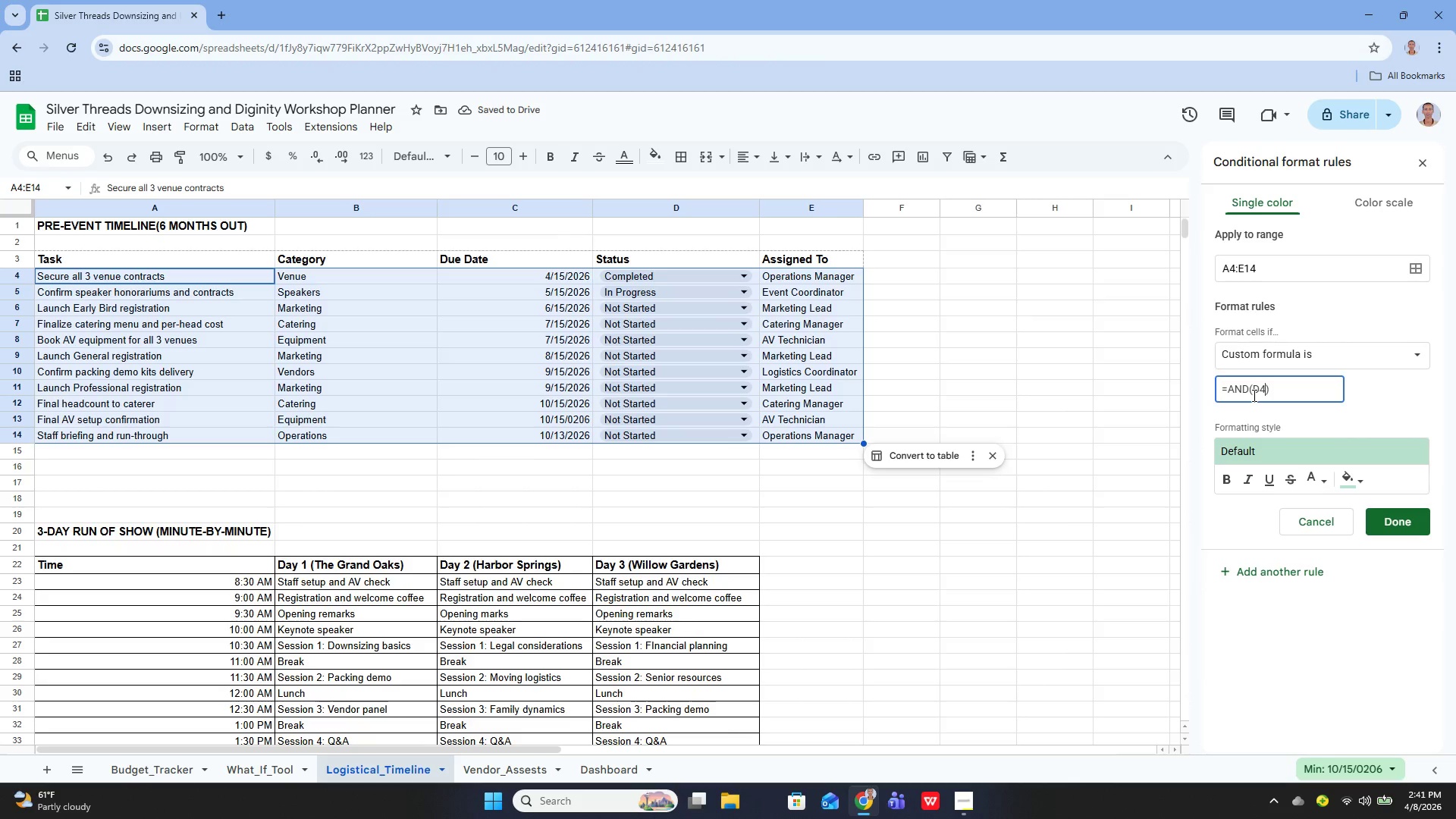 
key(Shift+Comma)
 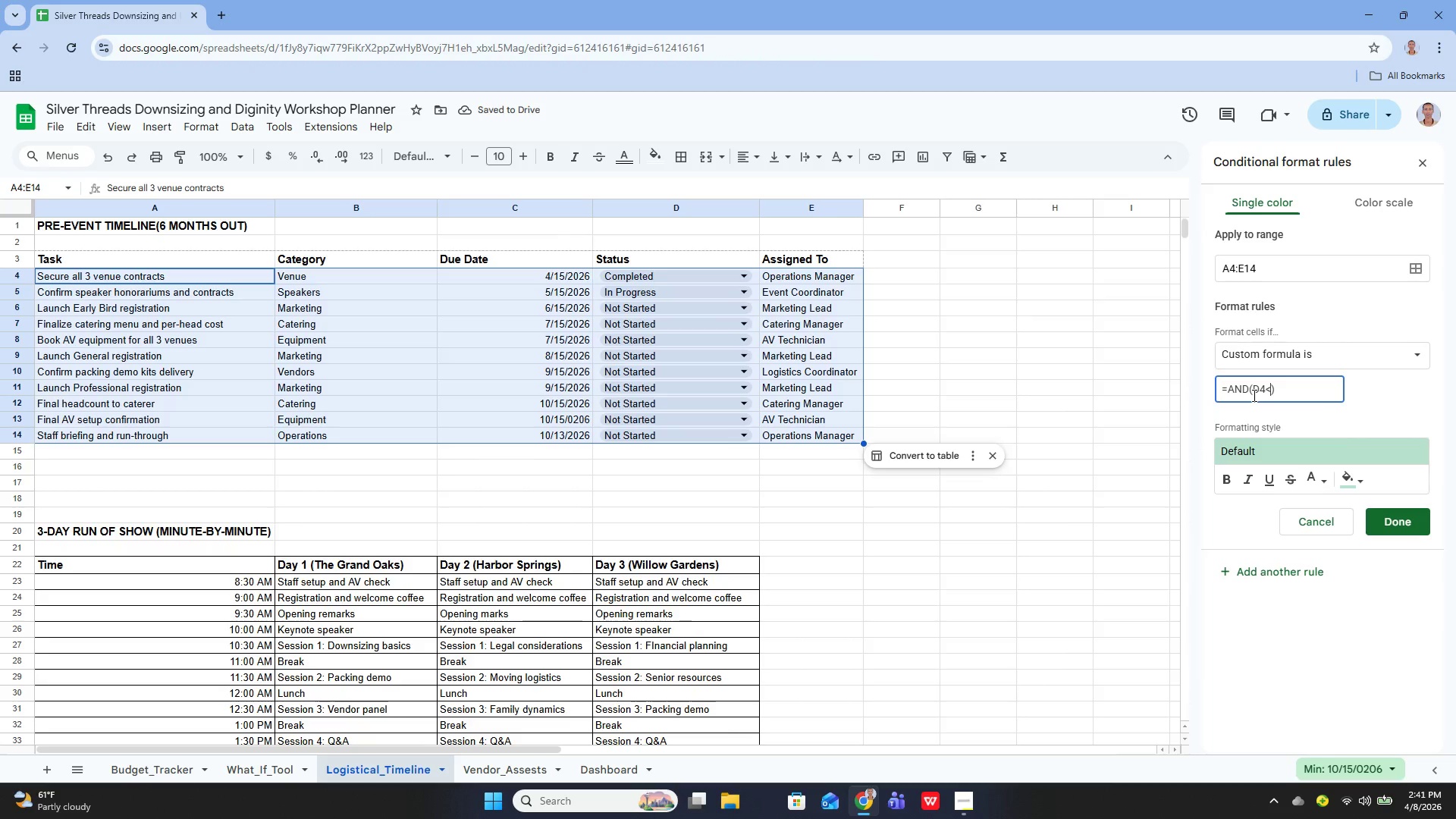 
key(Shift+Period)
 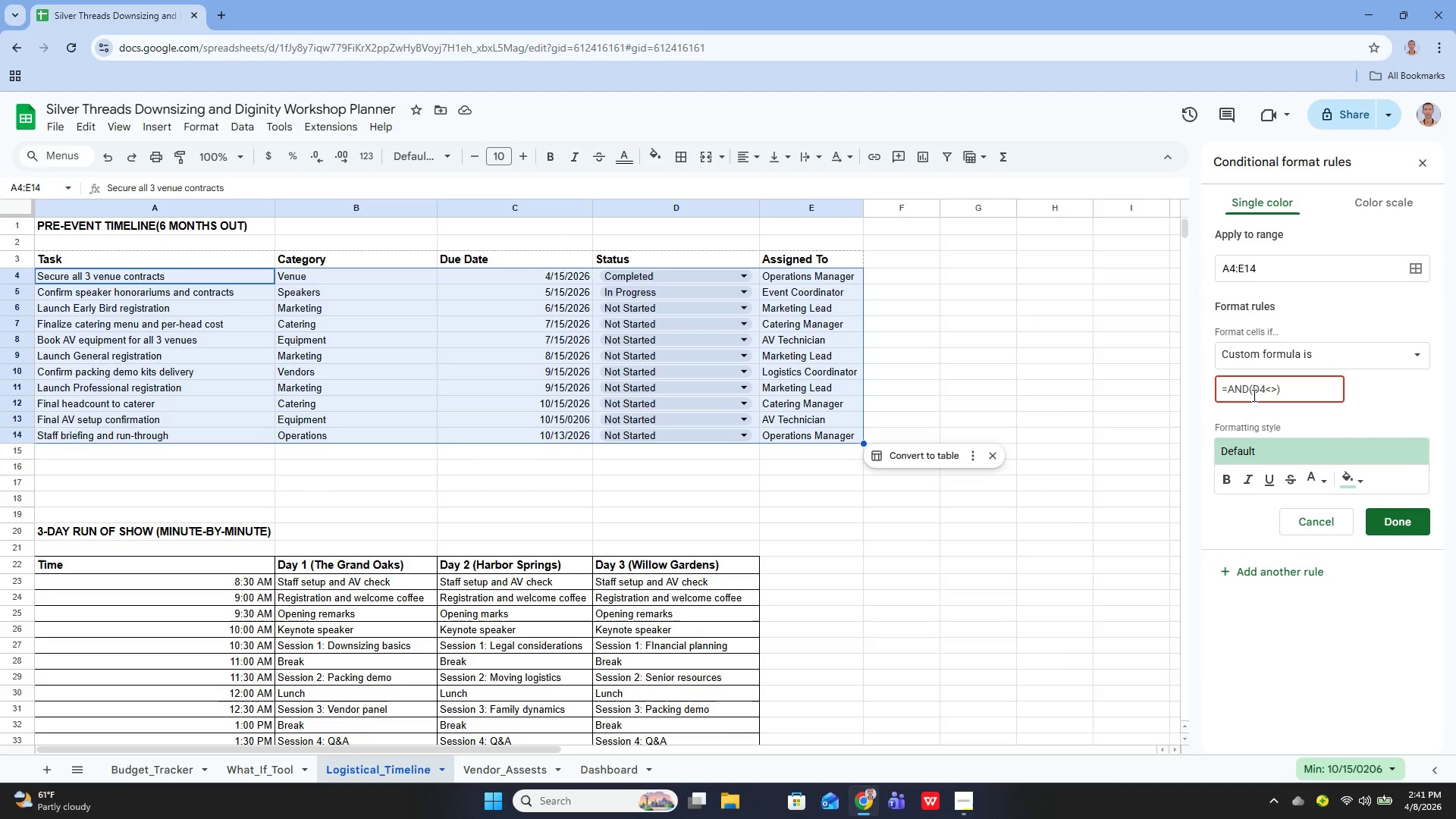 
key(Shift+Quote)
 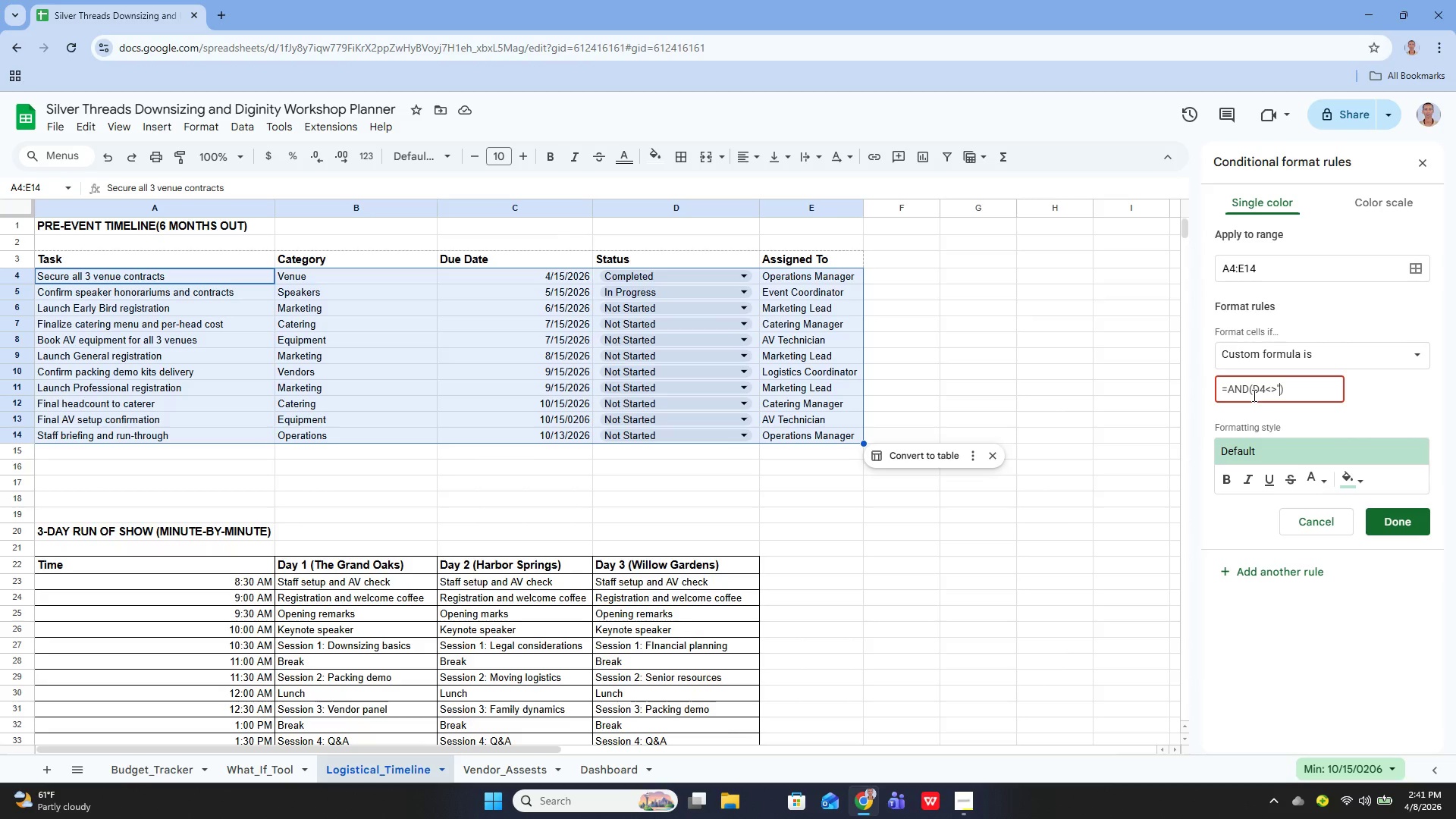 
key(Shift+Quote)
 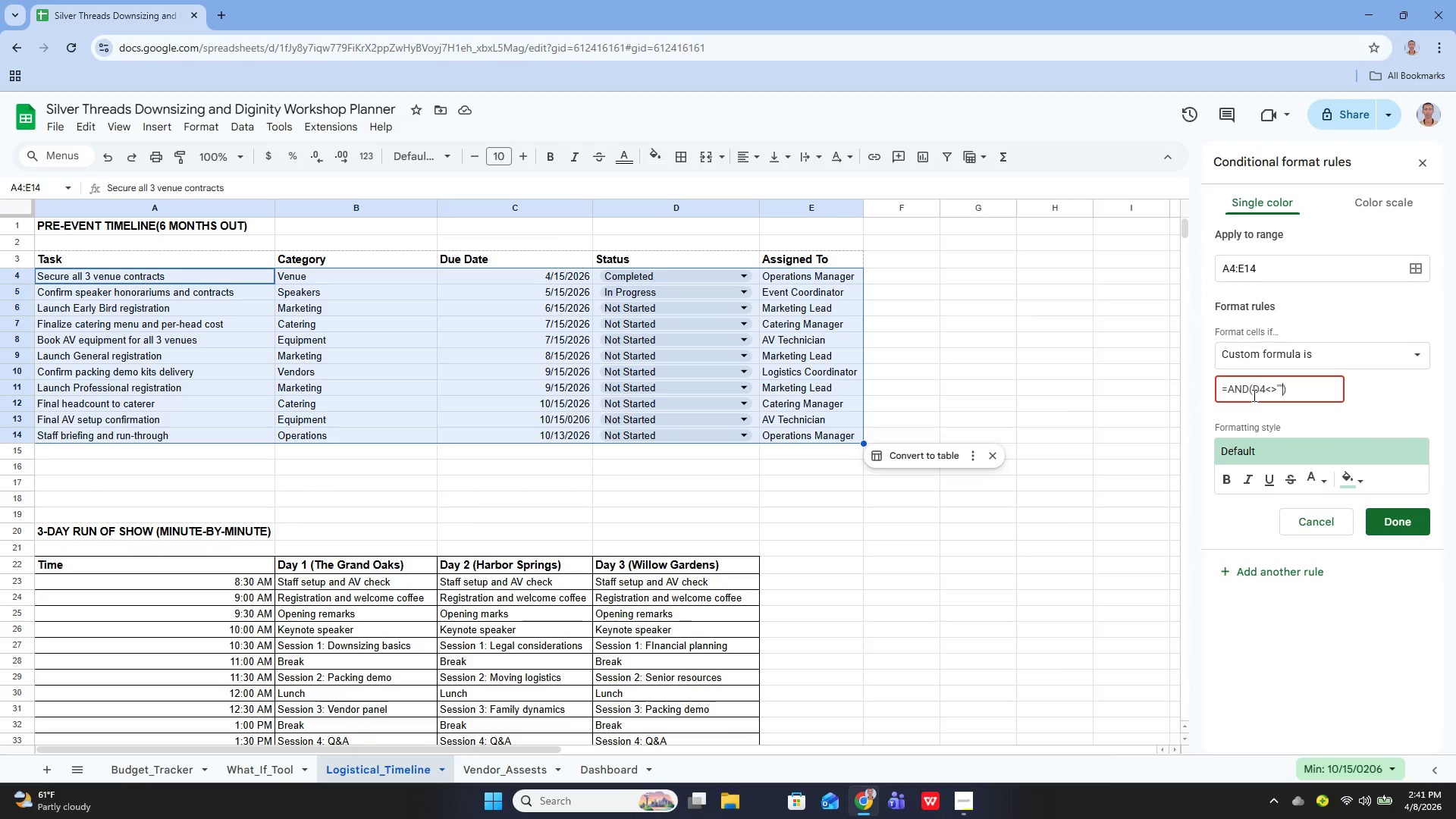 
key(Shift+ArrowLeft)
 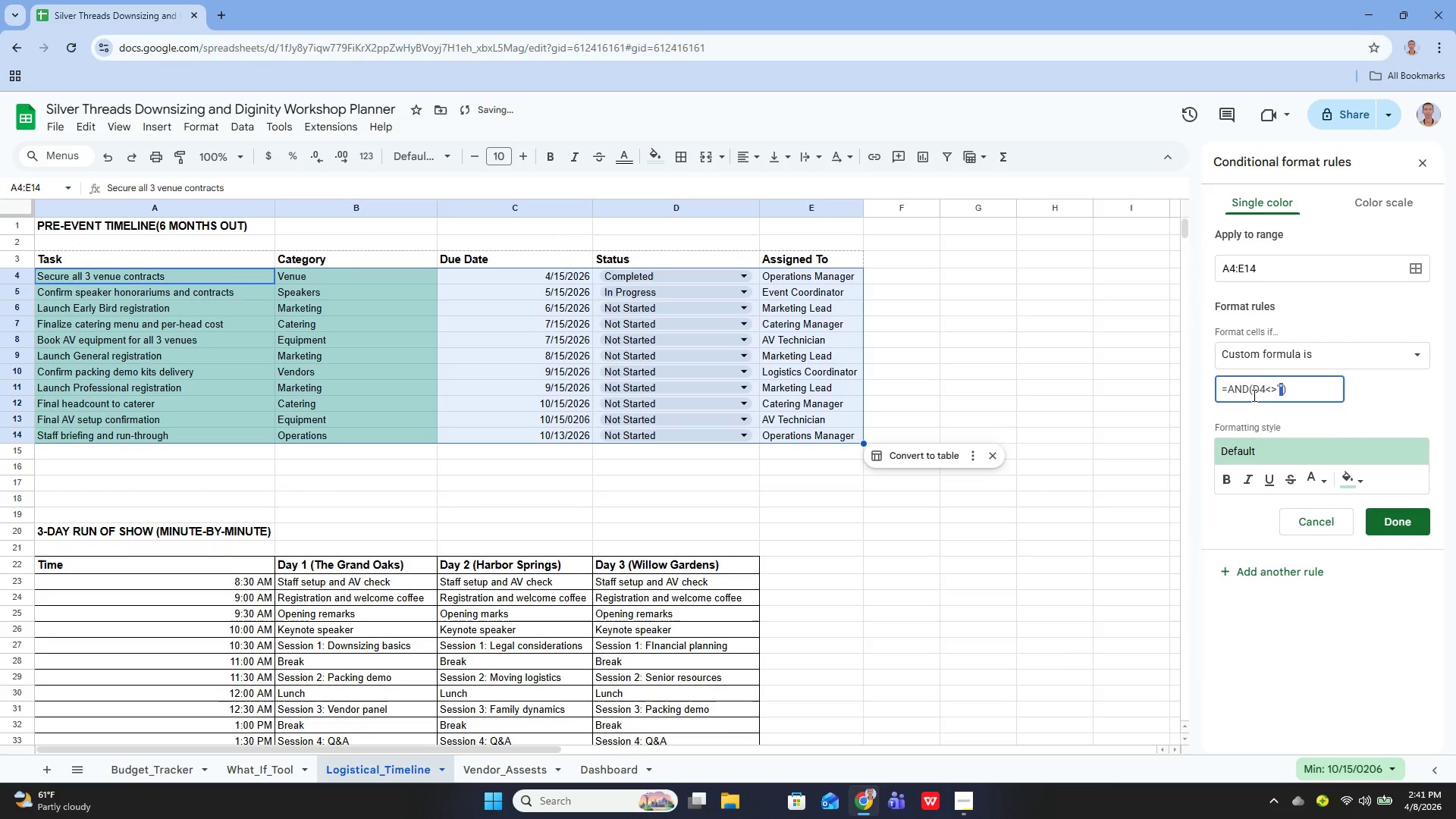 
type(Completed)
 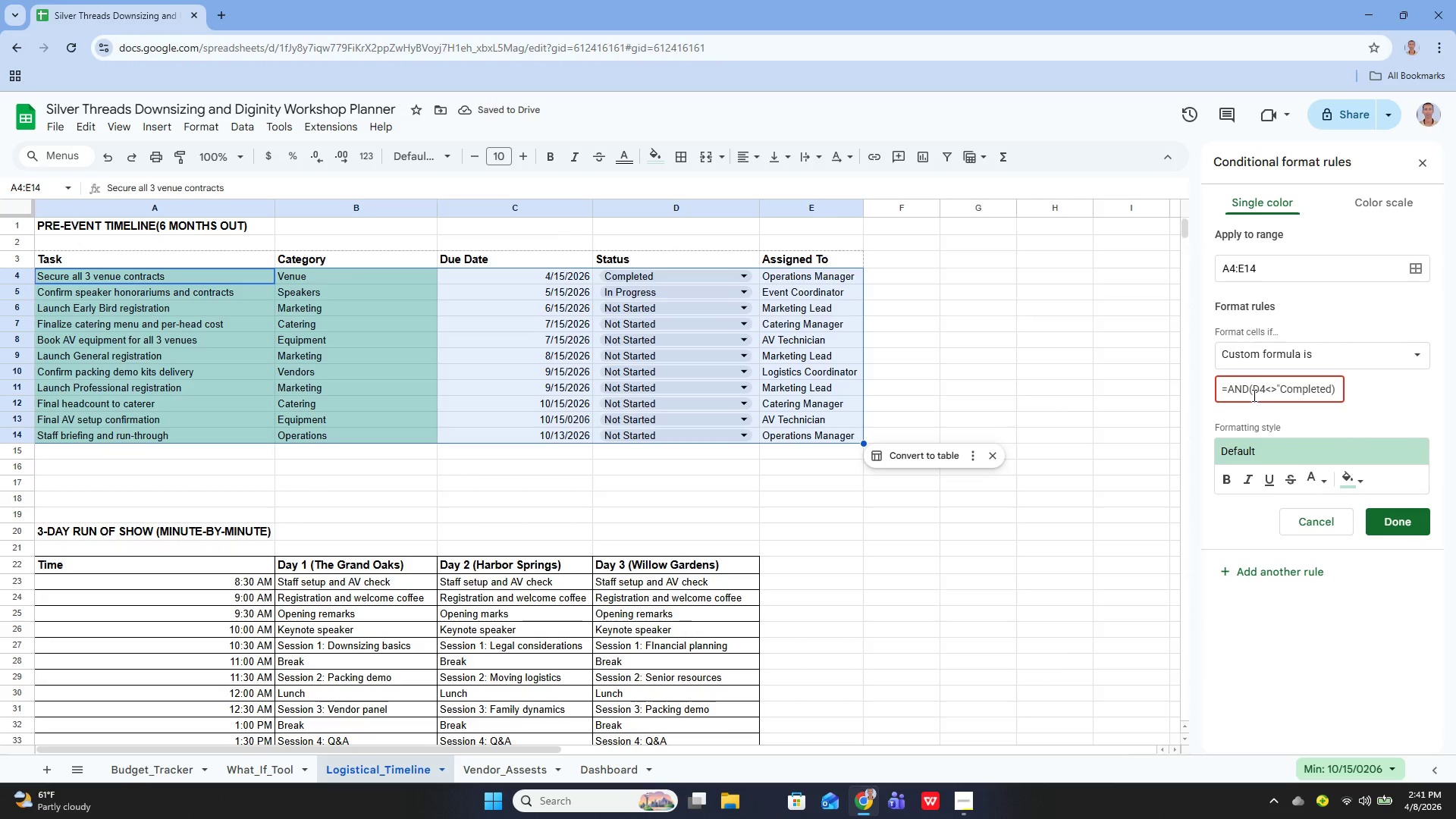 
key(ArrowRight)
 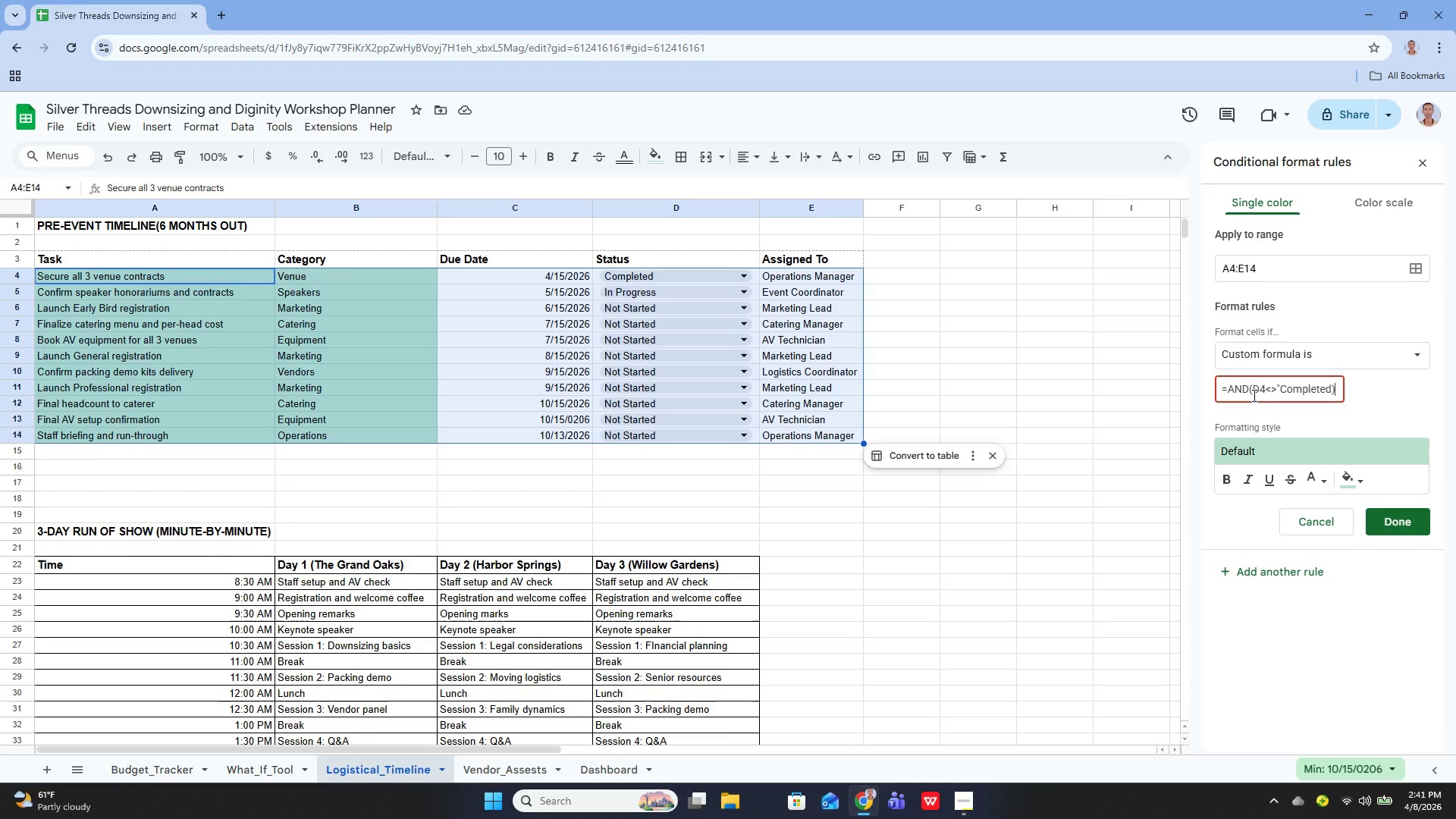 
key(Comma)
 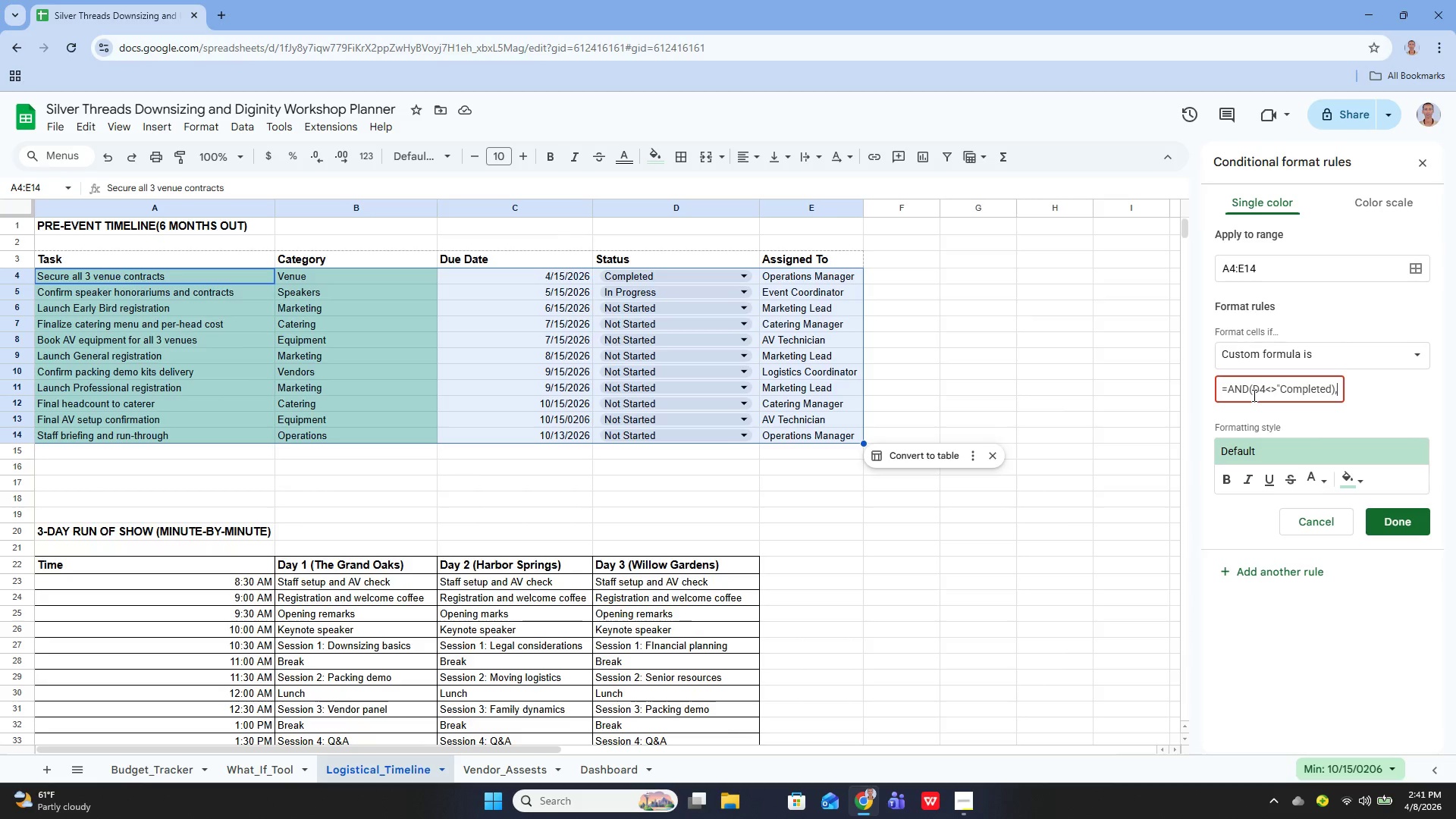 
key(Backspace)
 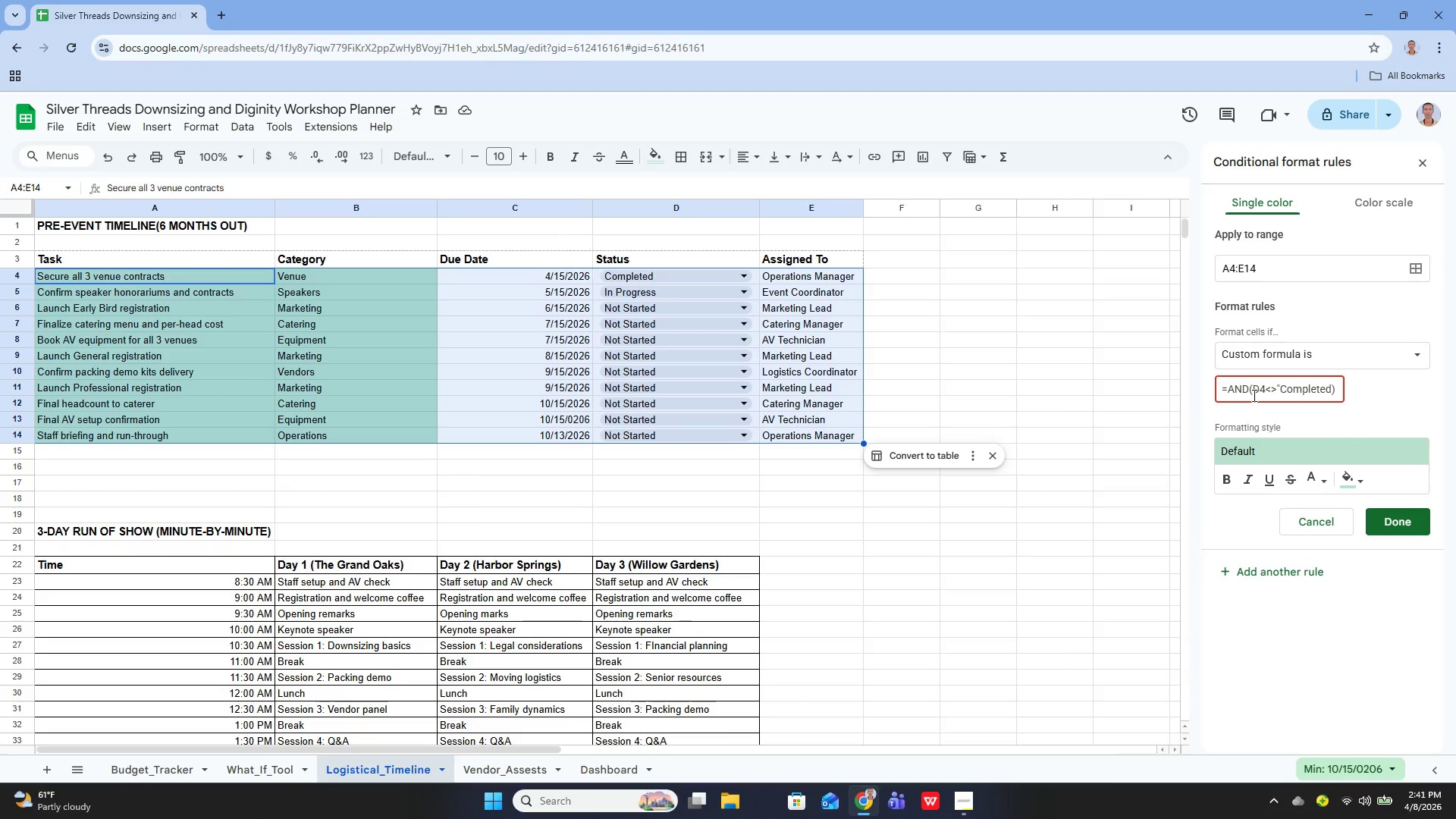 
key(ArrowLeft)
 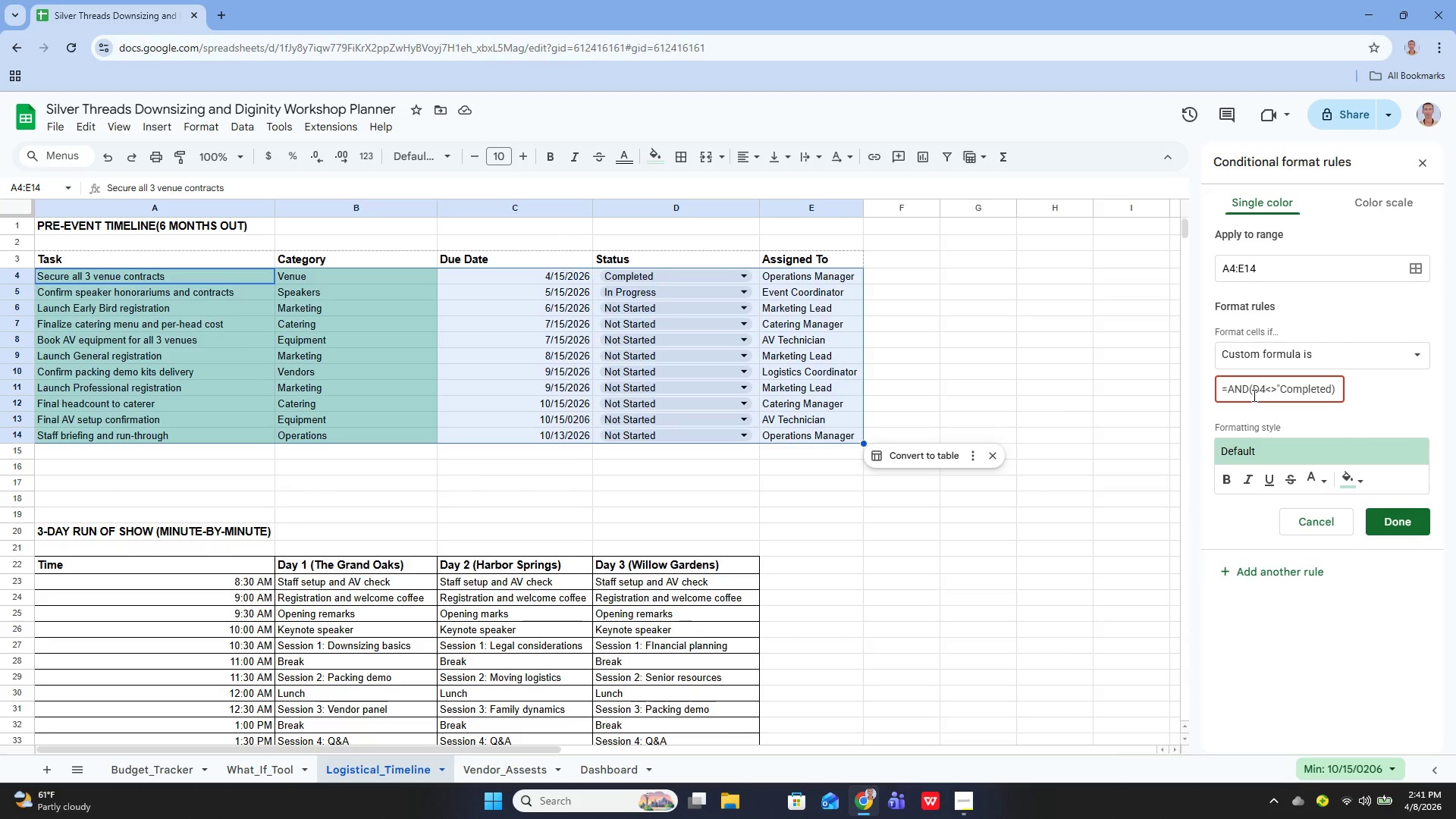 
type(, C4<Today)
key(Backspace)
key(Backspace)
key(Backspace)
key(Backspace)
type(ODAY())
 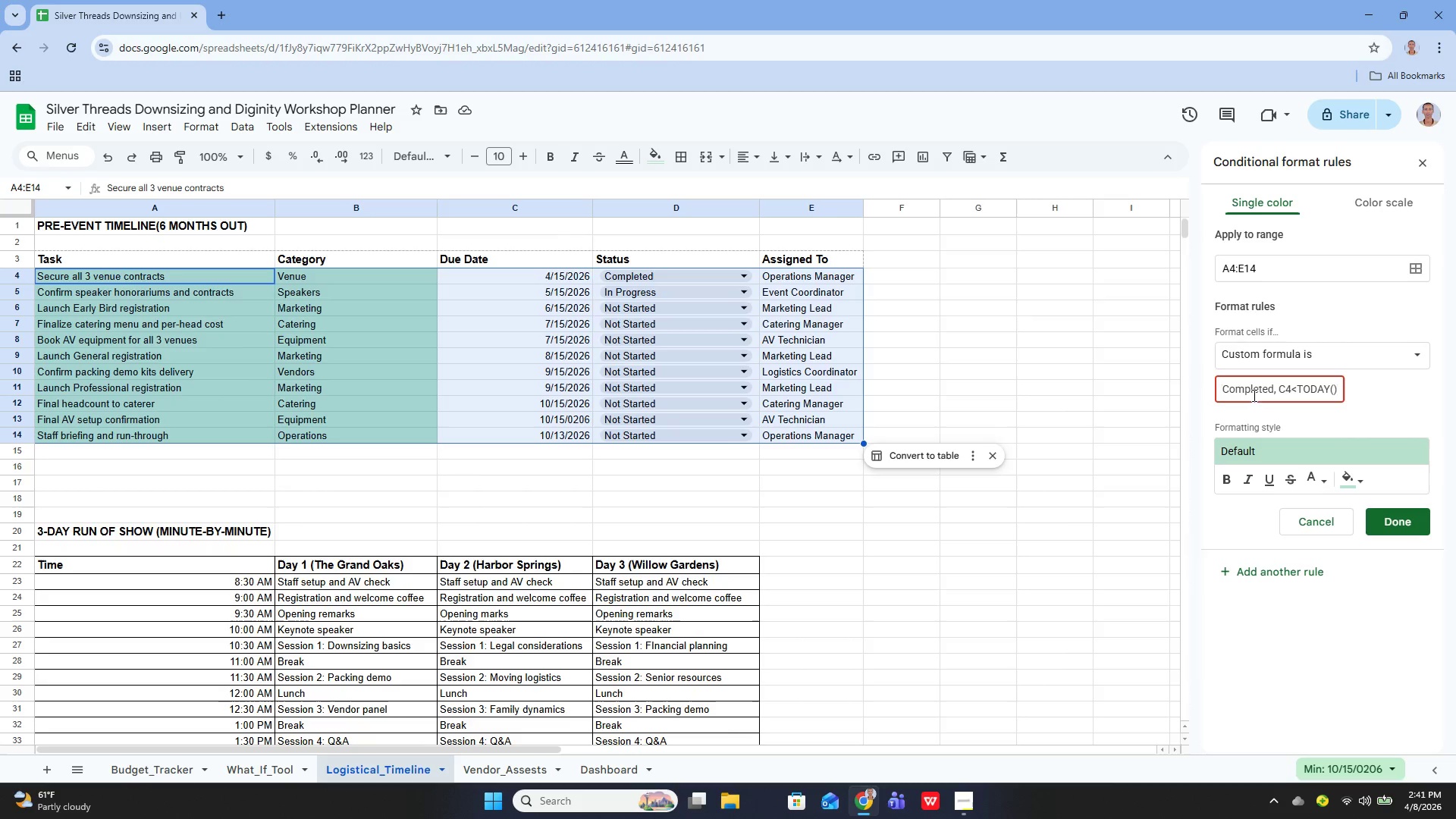 
key(ArrowRight)
 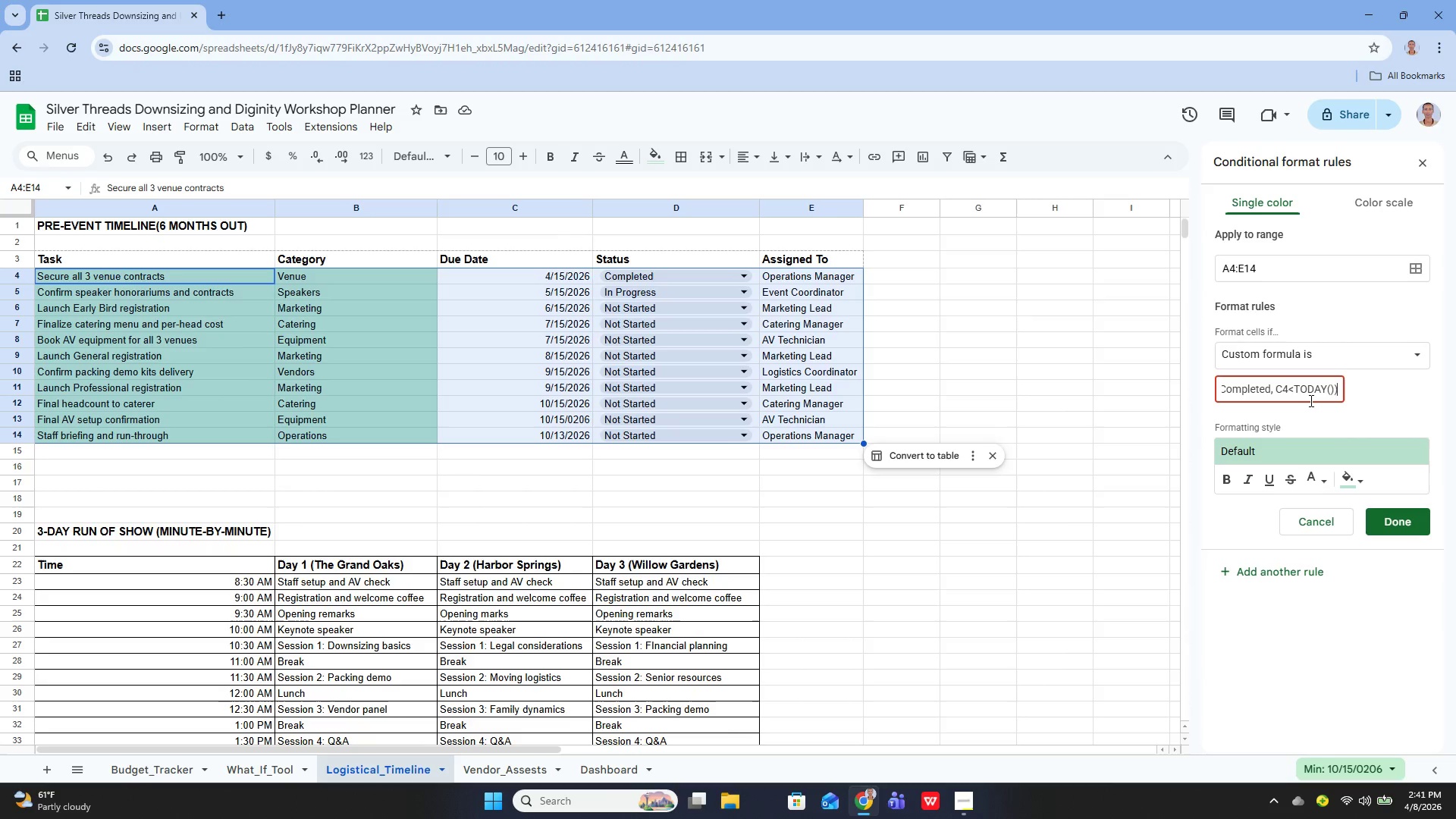 
hold_key(key=ArrowLeft, duration=1.52)
 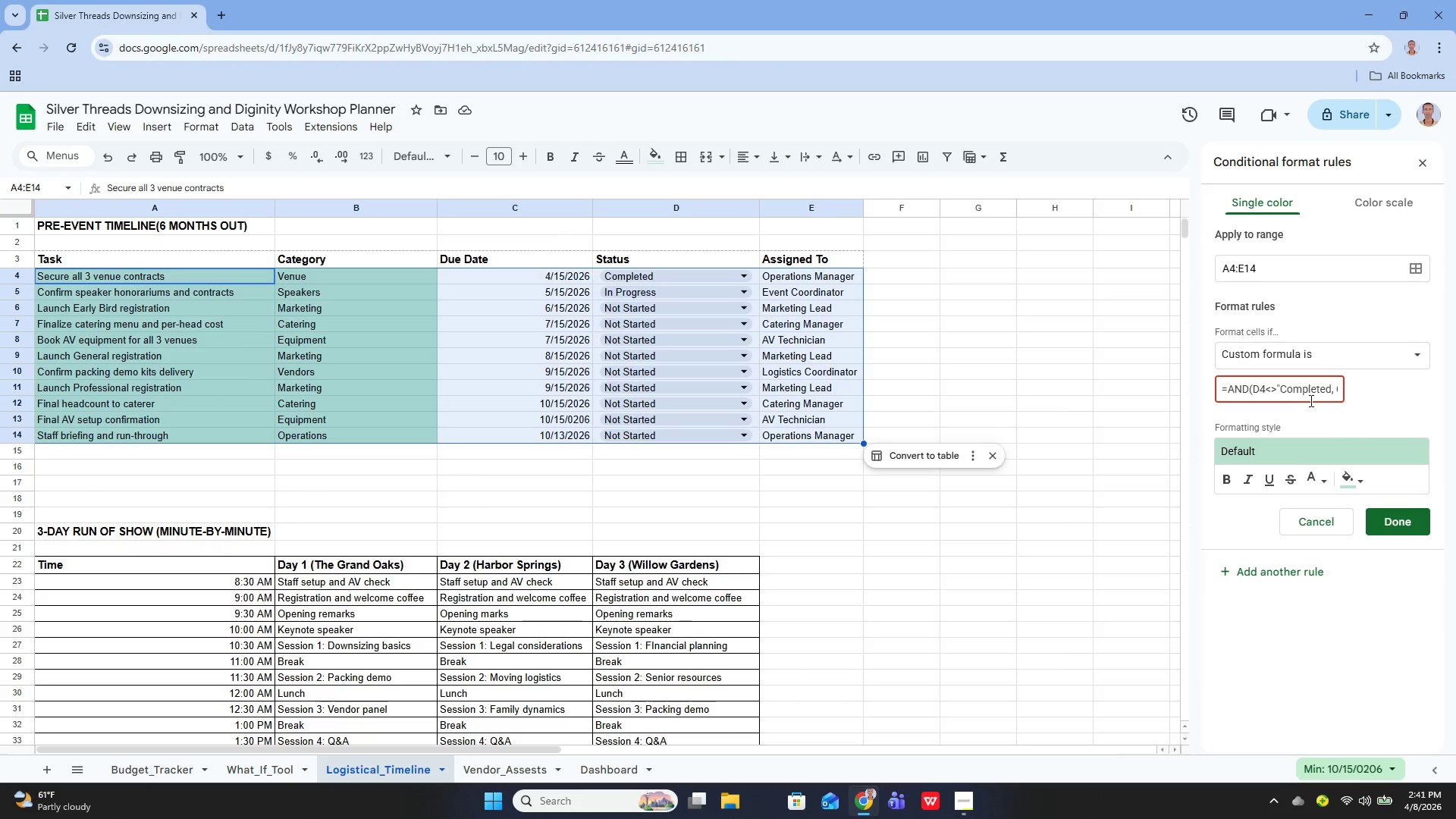 
hold_key(key=ArrowLeft, duration=0.36)
 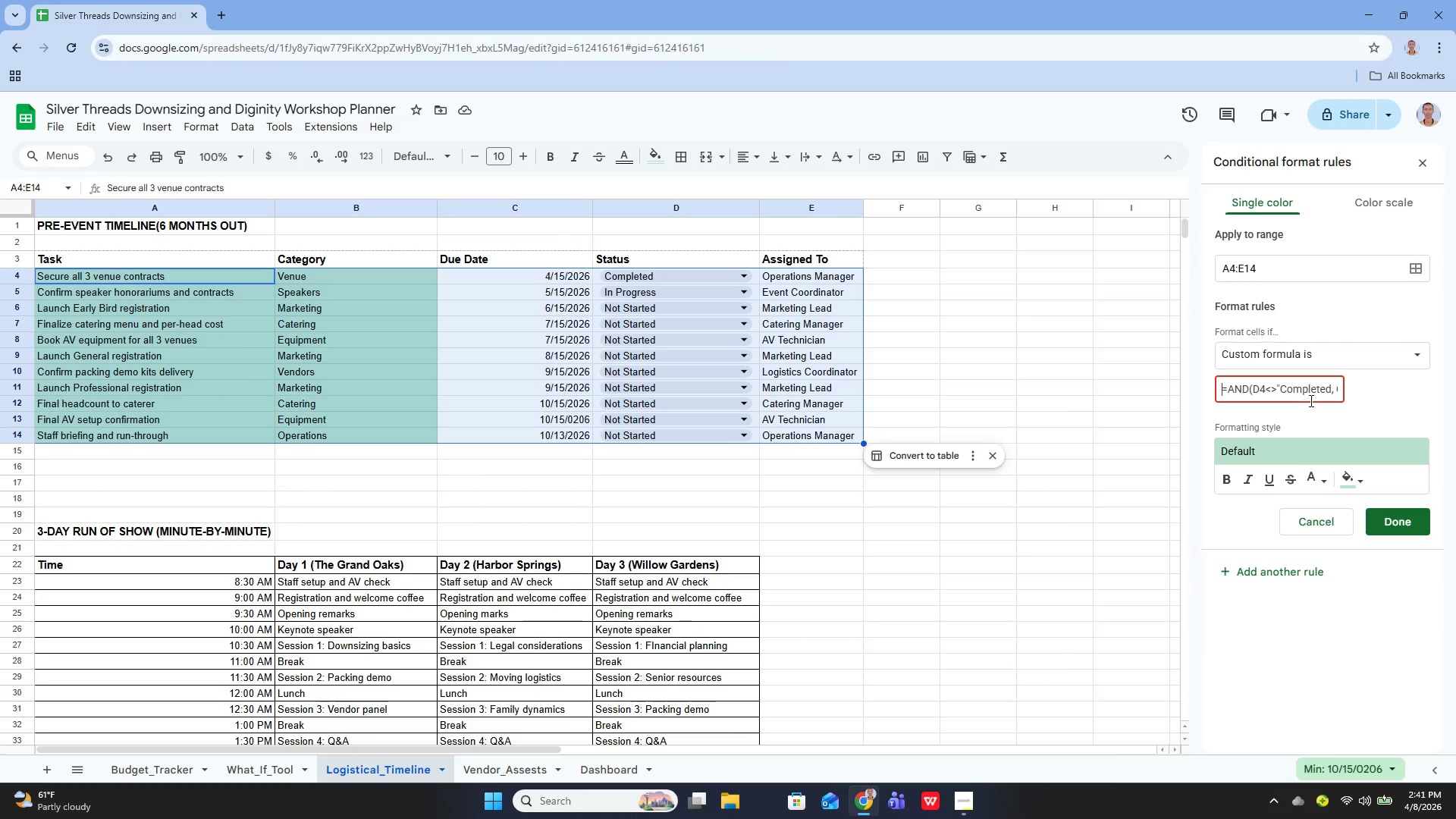 
key(ArrowRight)
 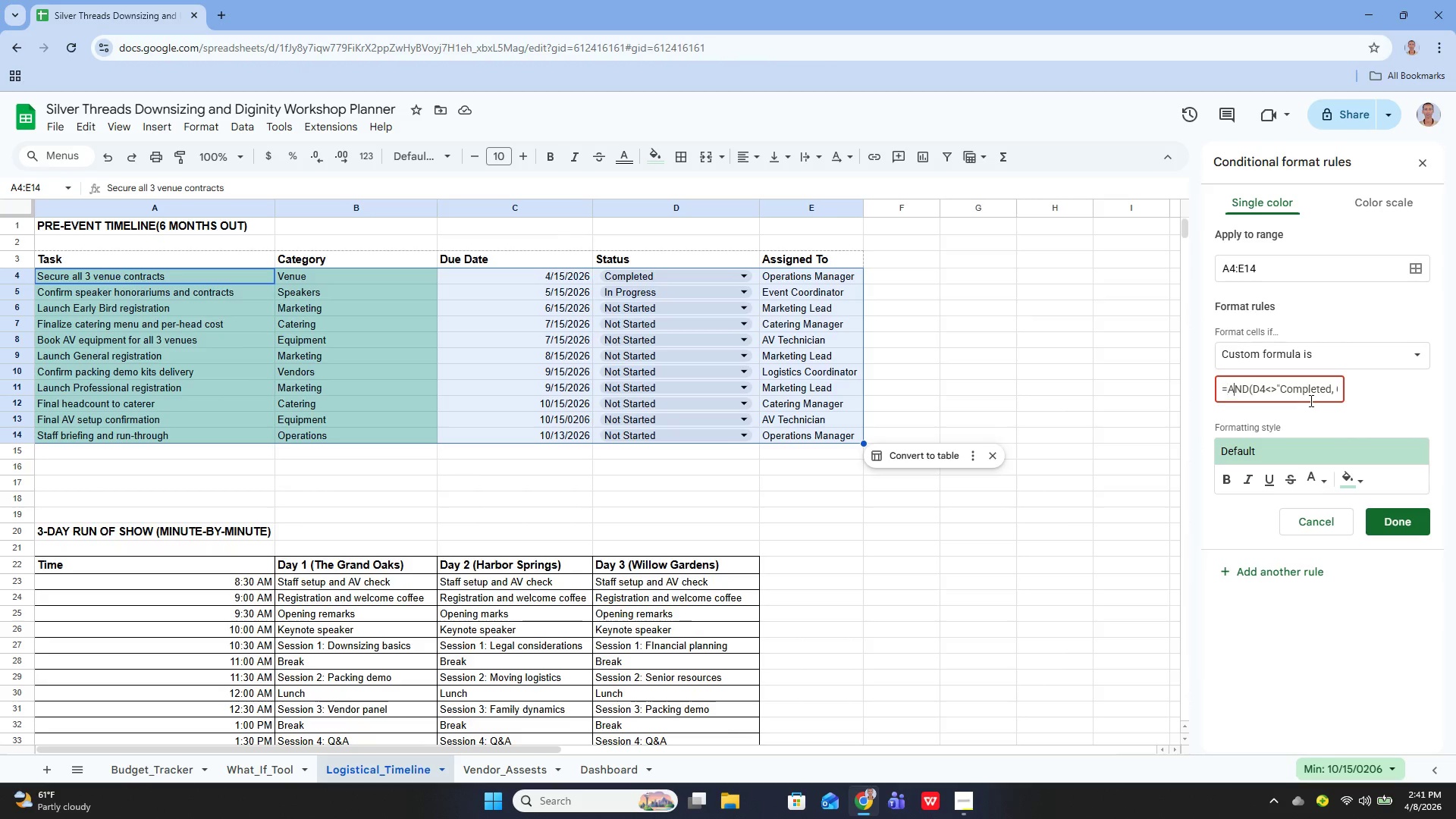 
key(ArrowRight)
 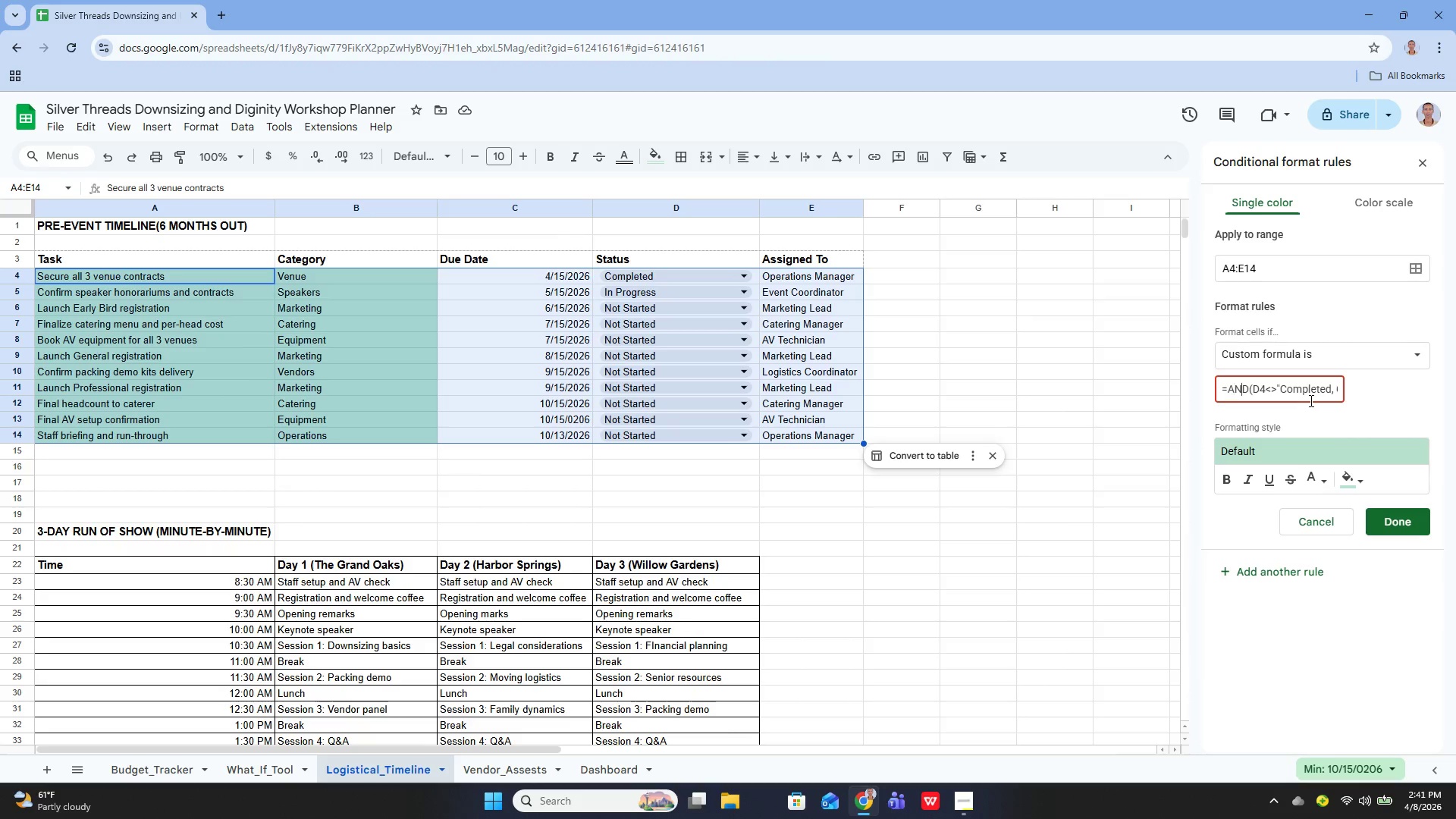 
key(ArrowRight)
 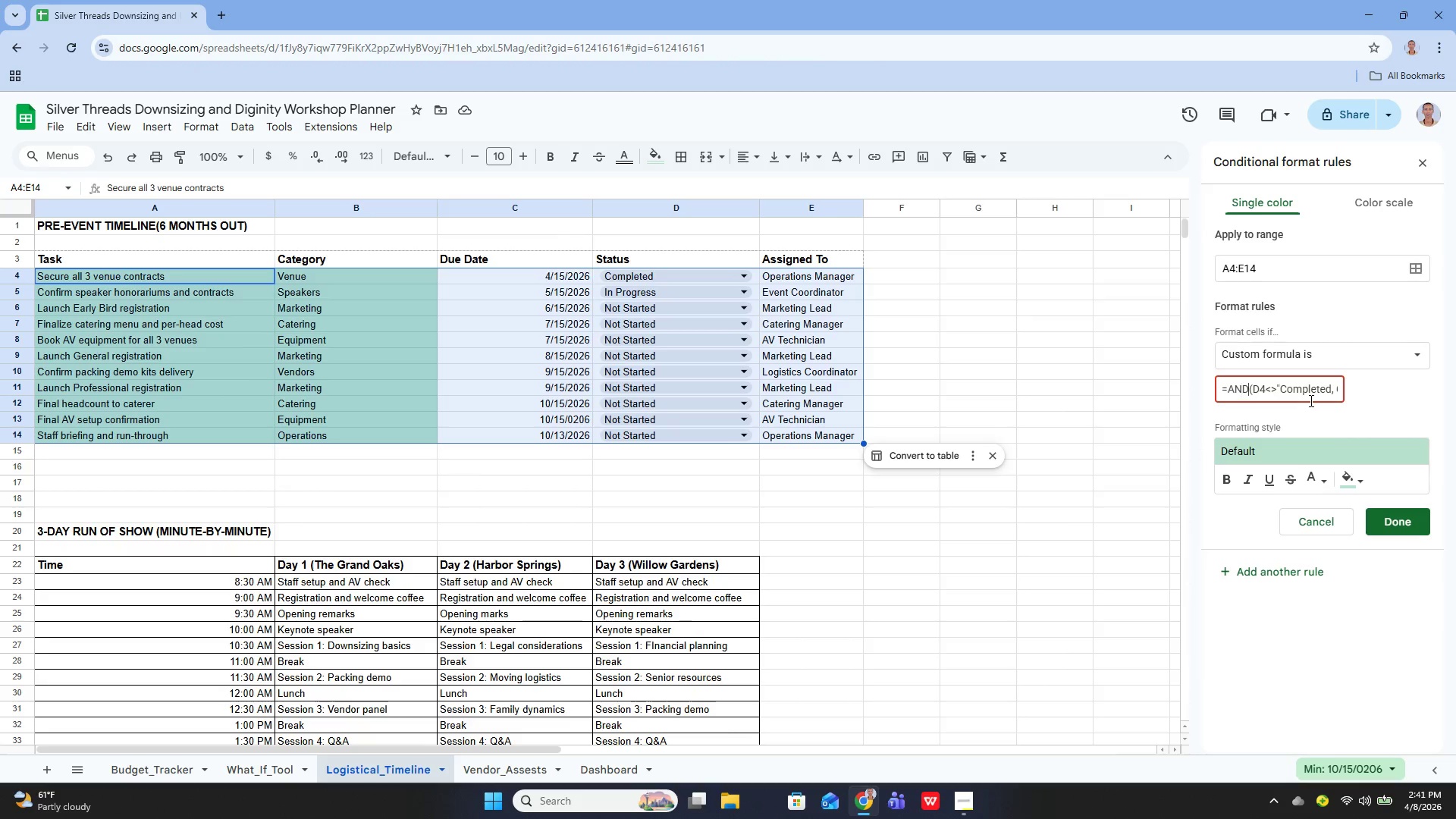 
key(ArrowRight)
 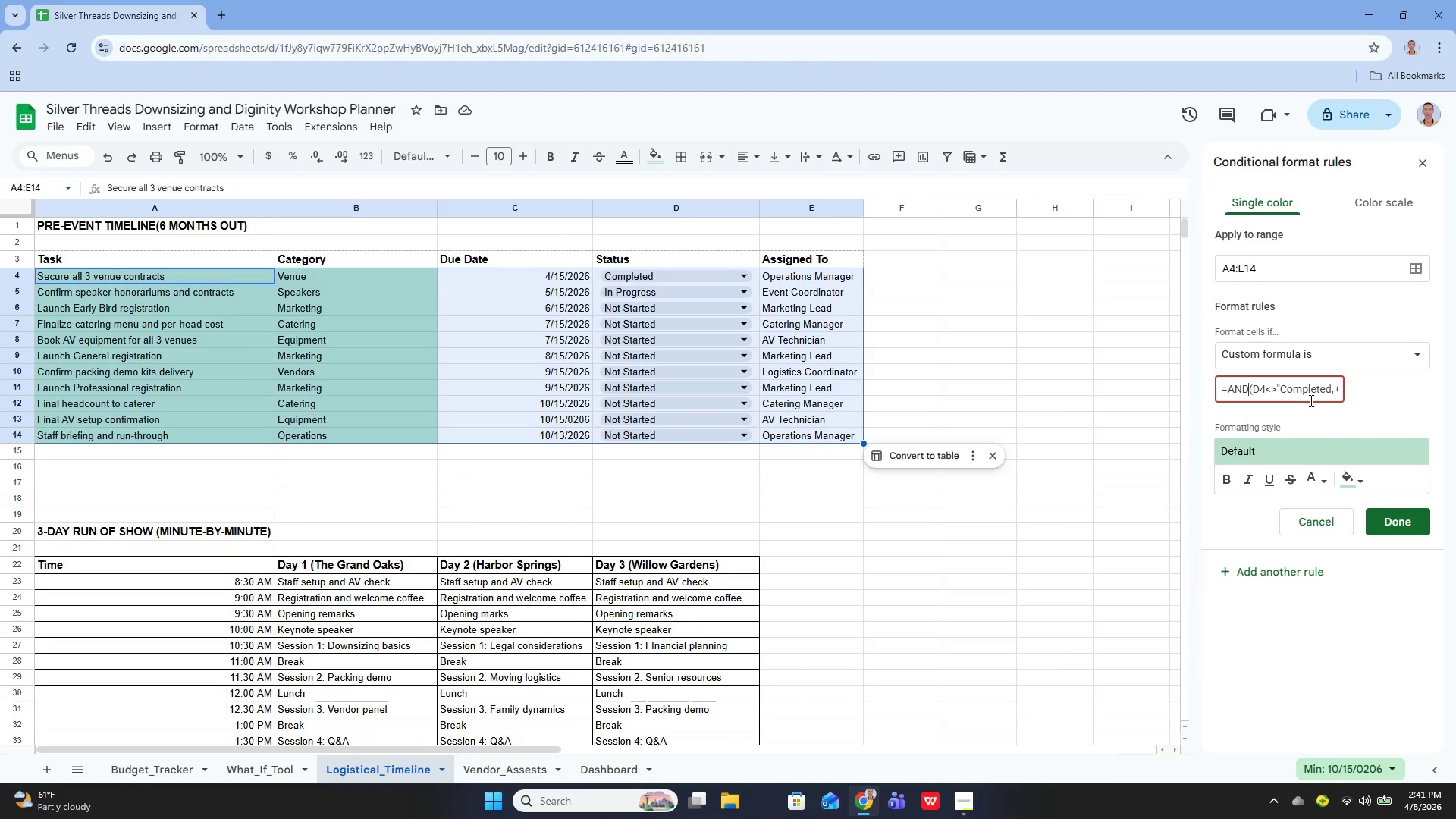 
key(ArrowRight)
 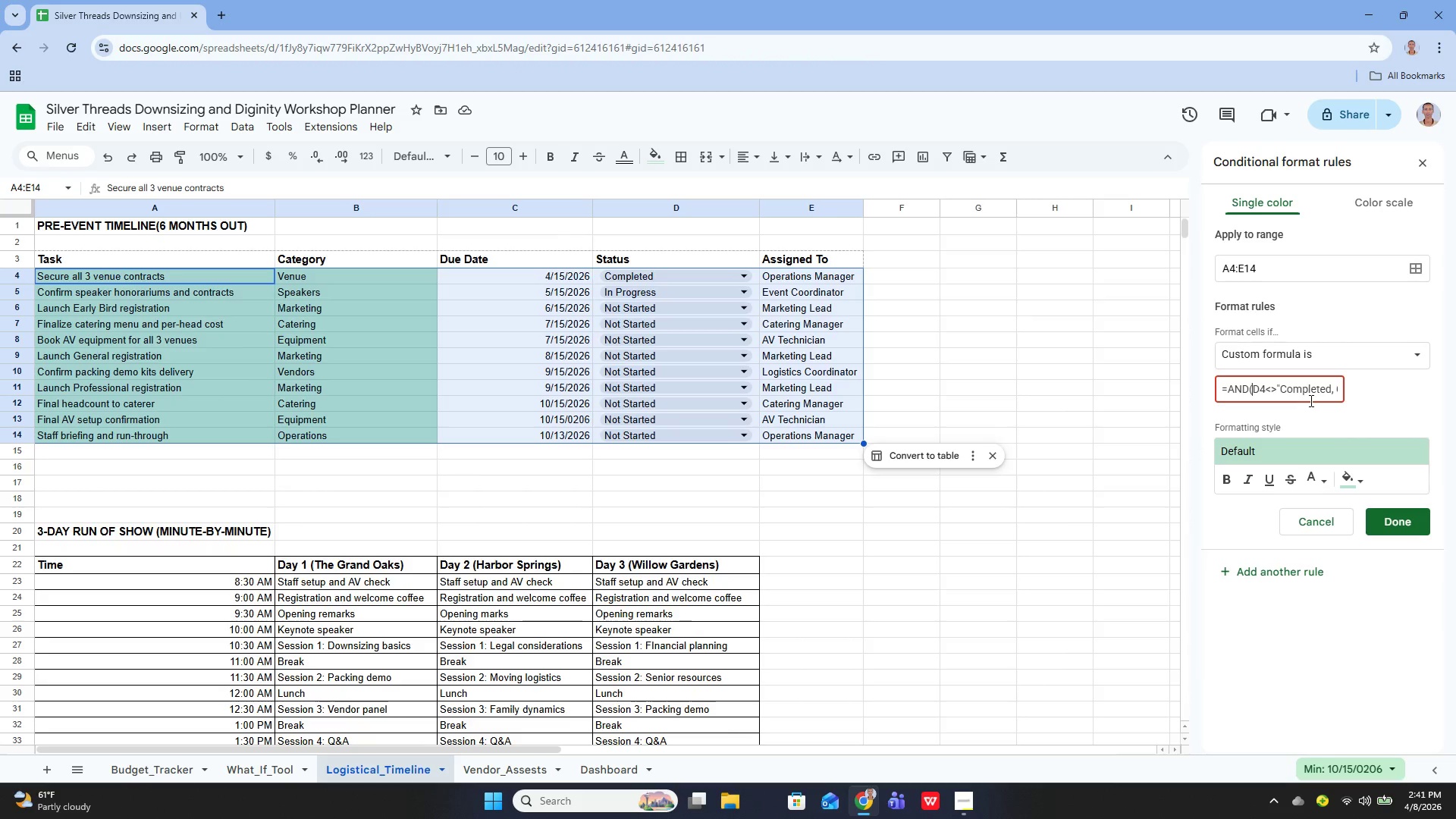 
key(ArrowRight)
 